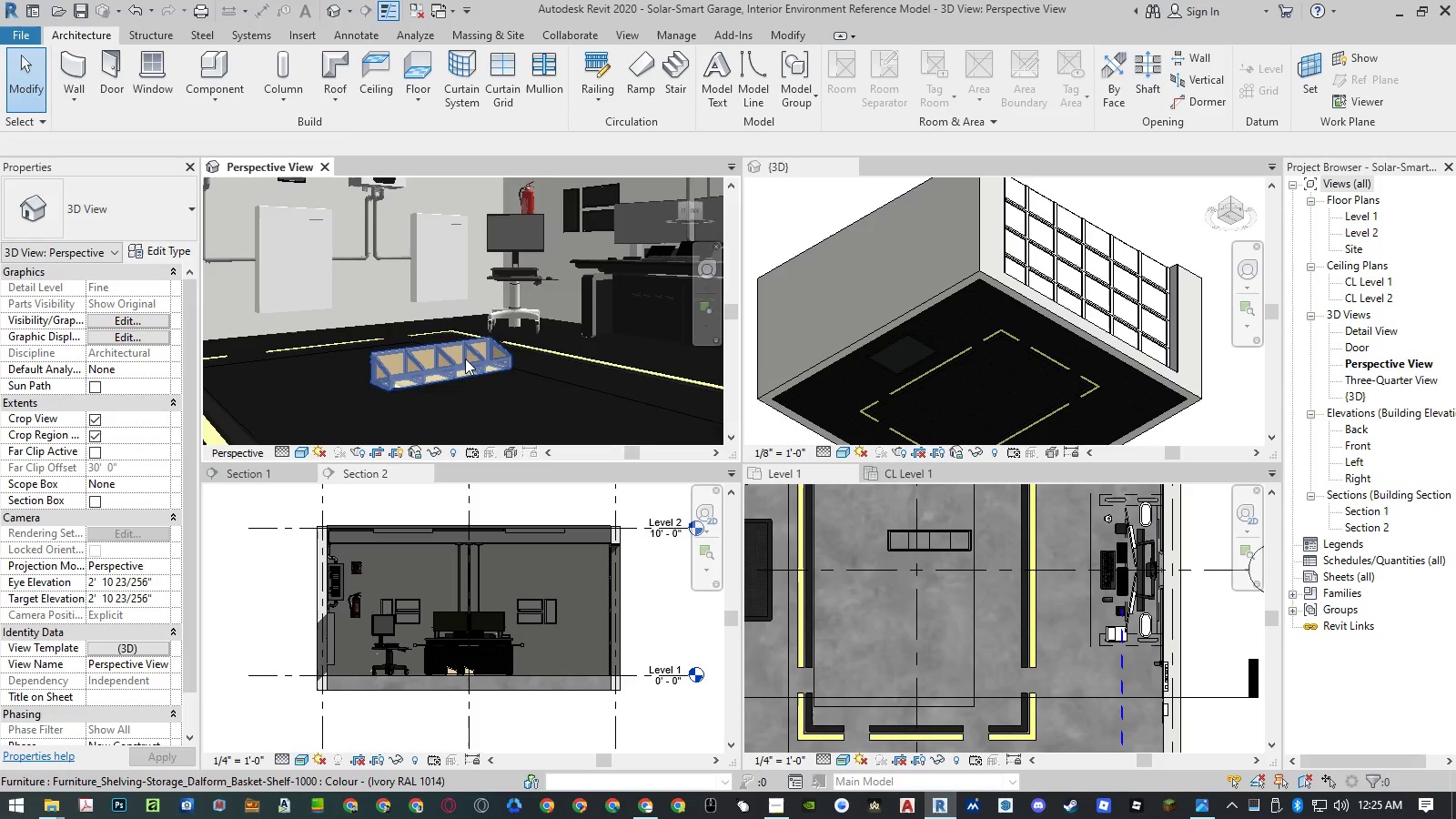 
key(Space)
 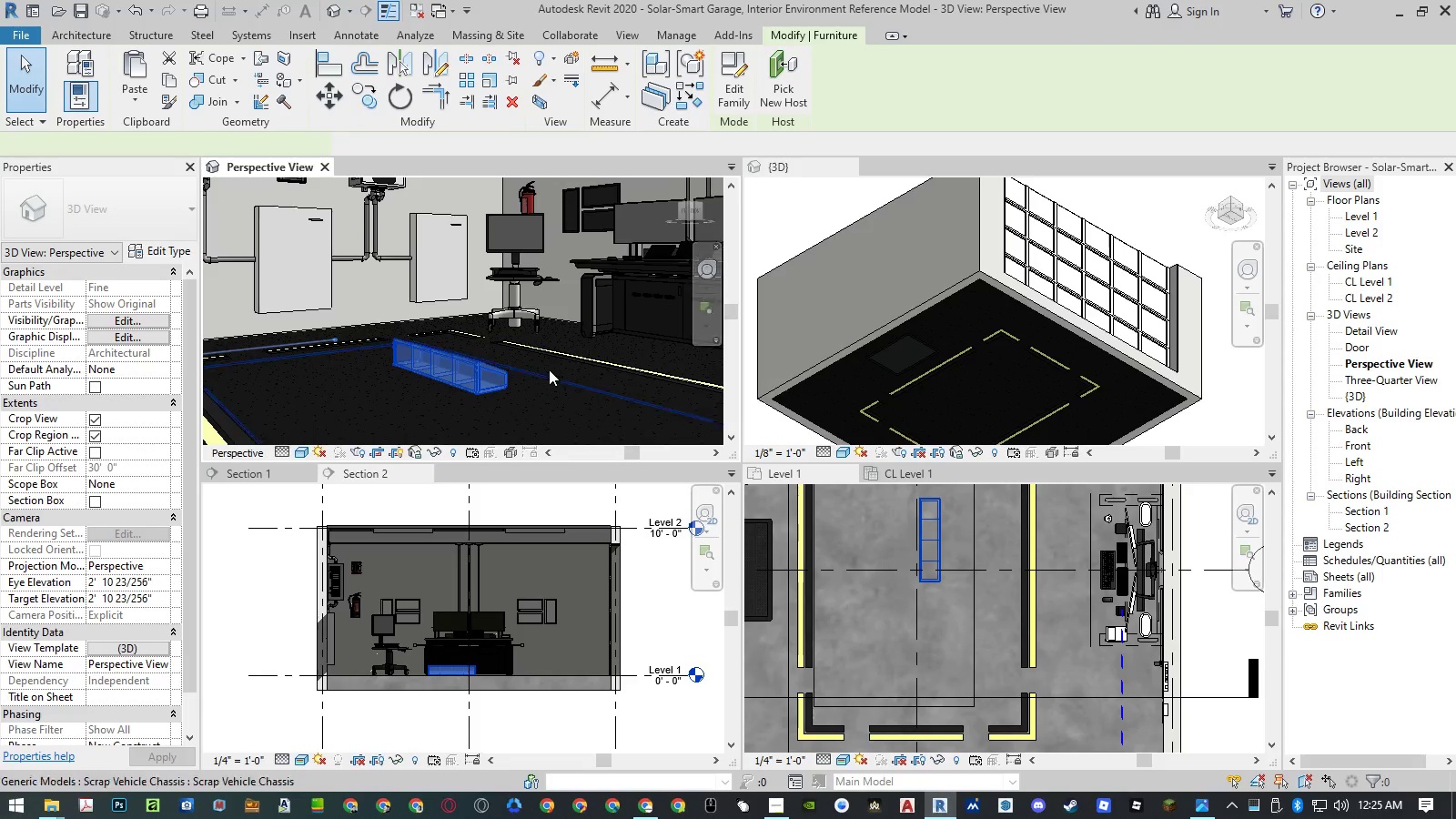 
key(Space)
 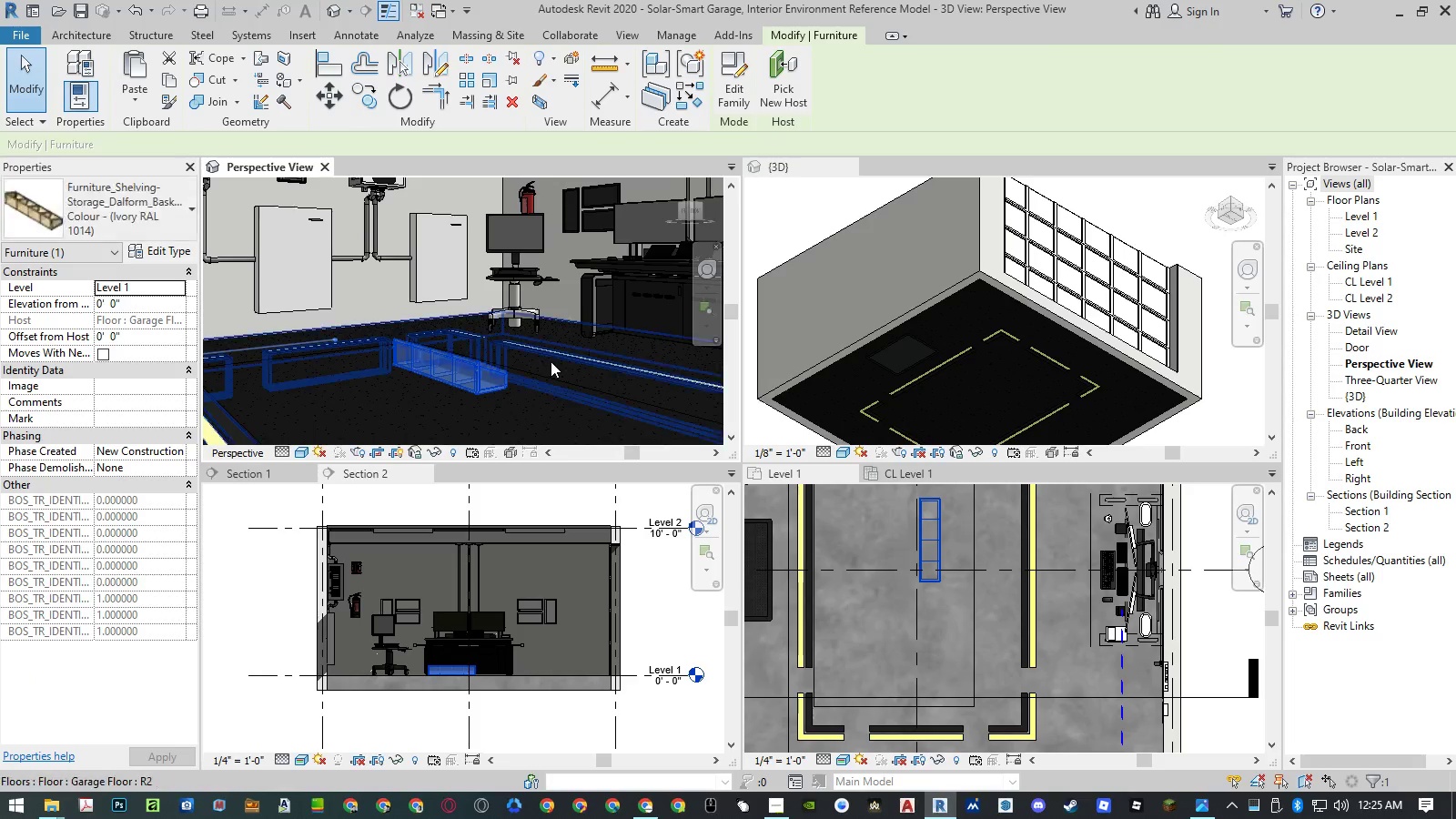 
key(Space)
 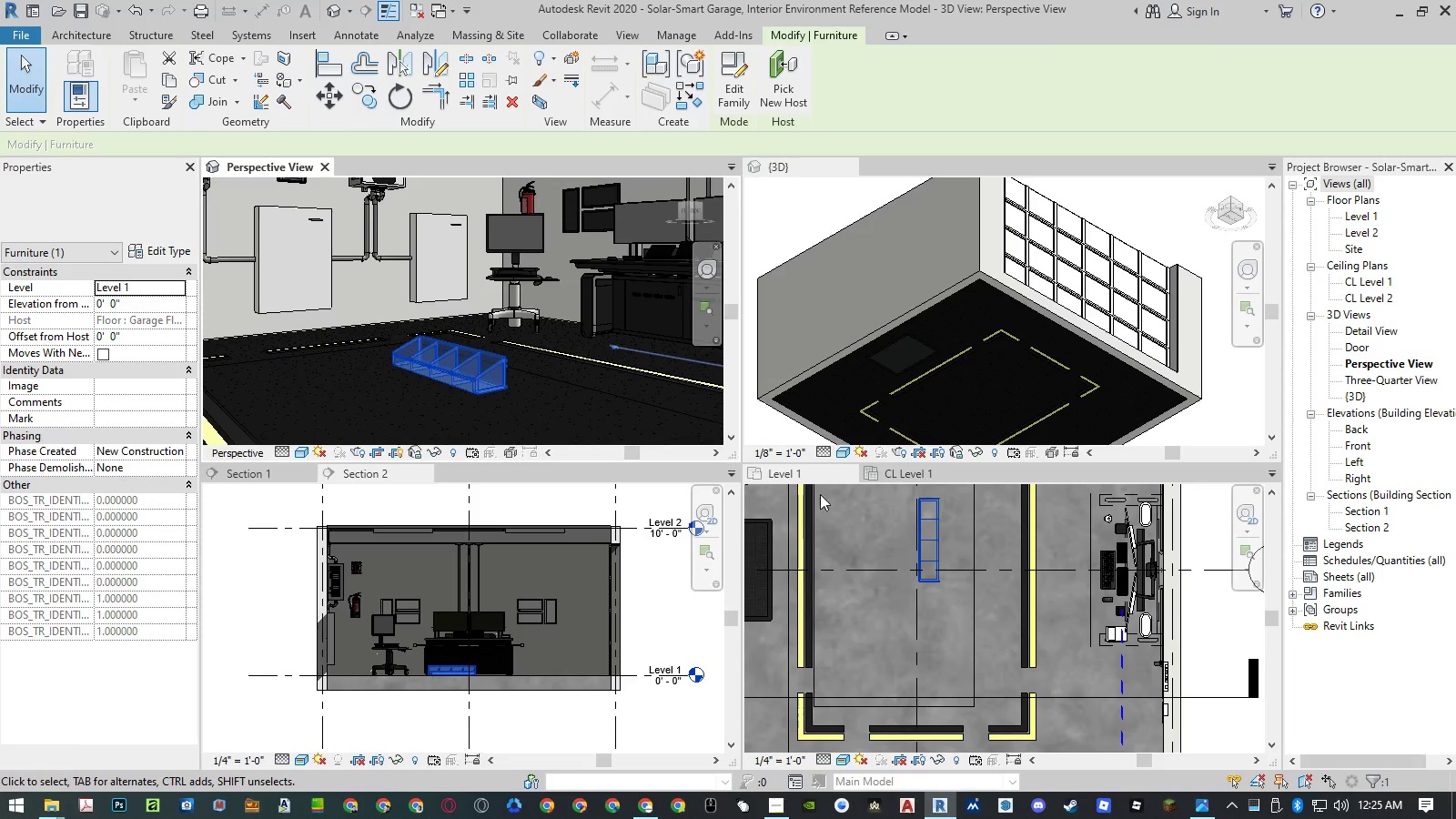 
key(Escape)
 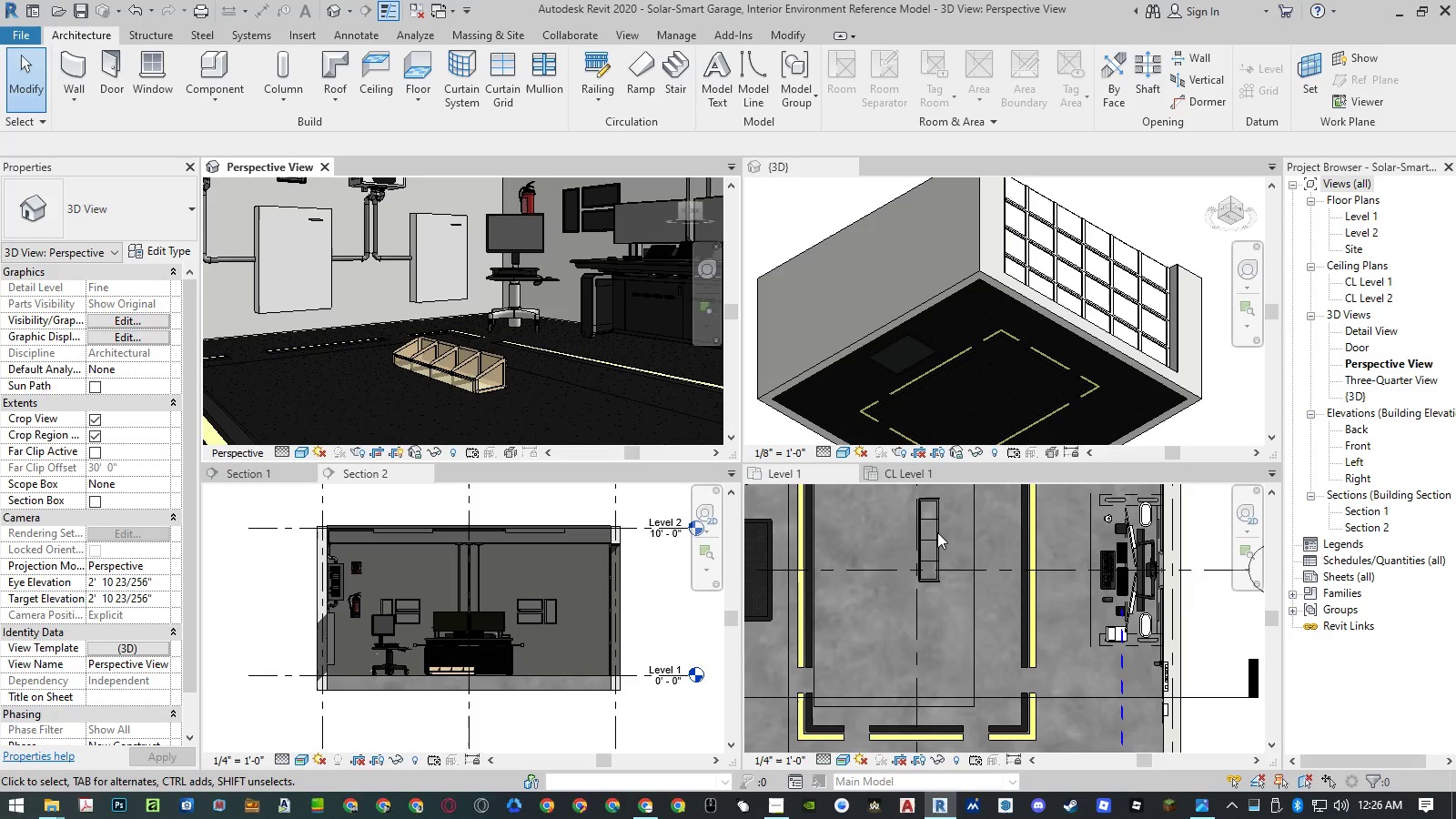 
scroll: coordinate [399, 381], scroll_direction: down, amount: 5.0
 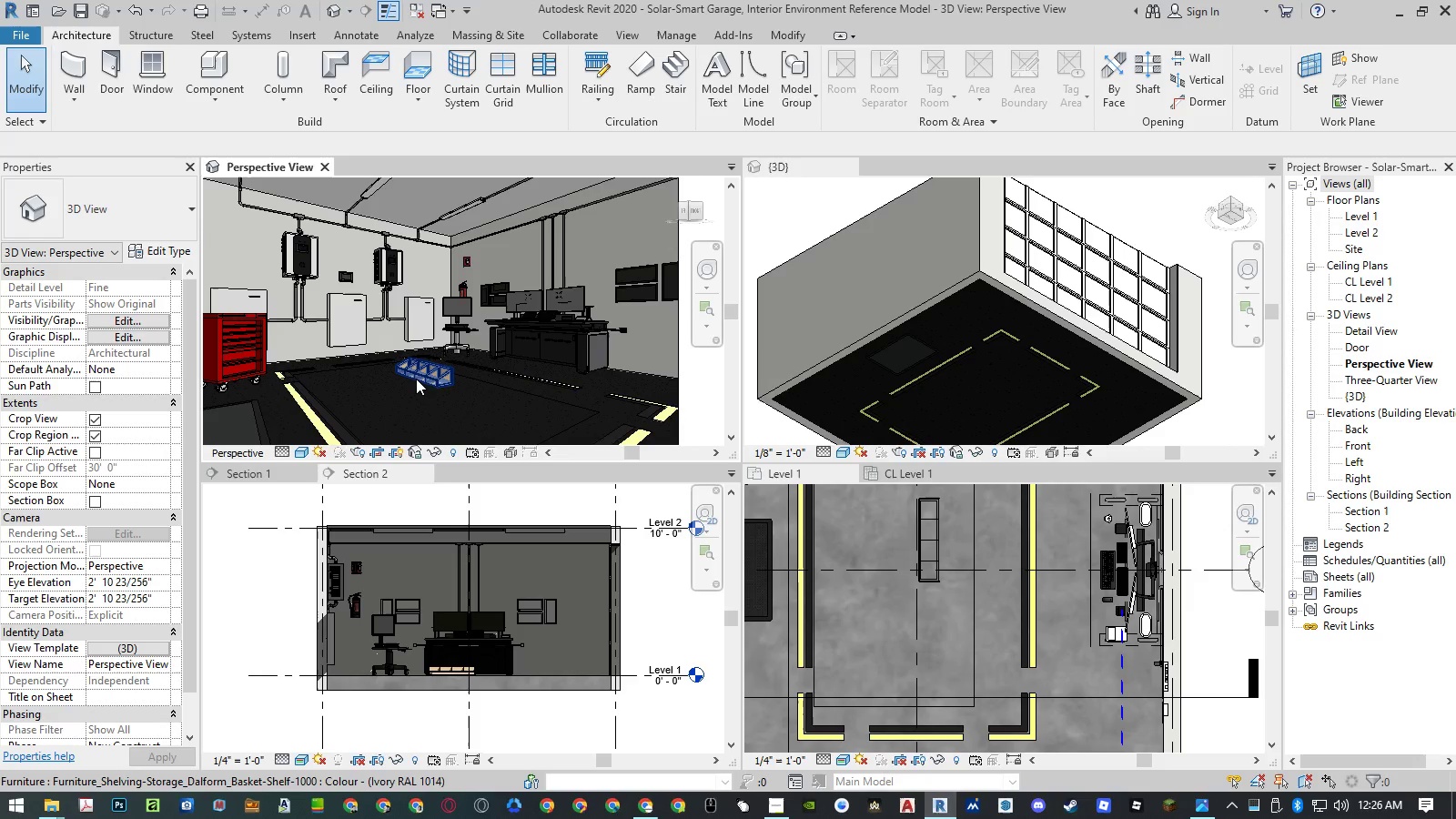 
left_click([416, 379])
 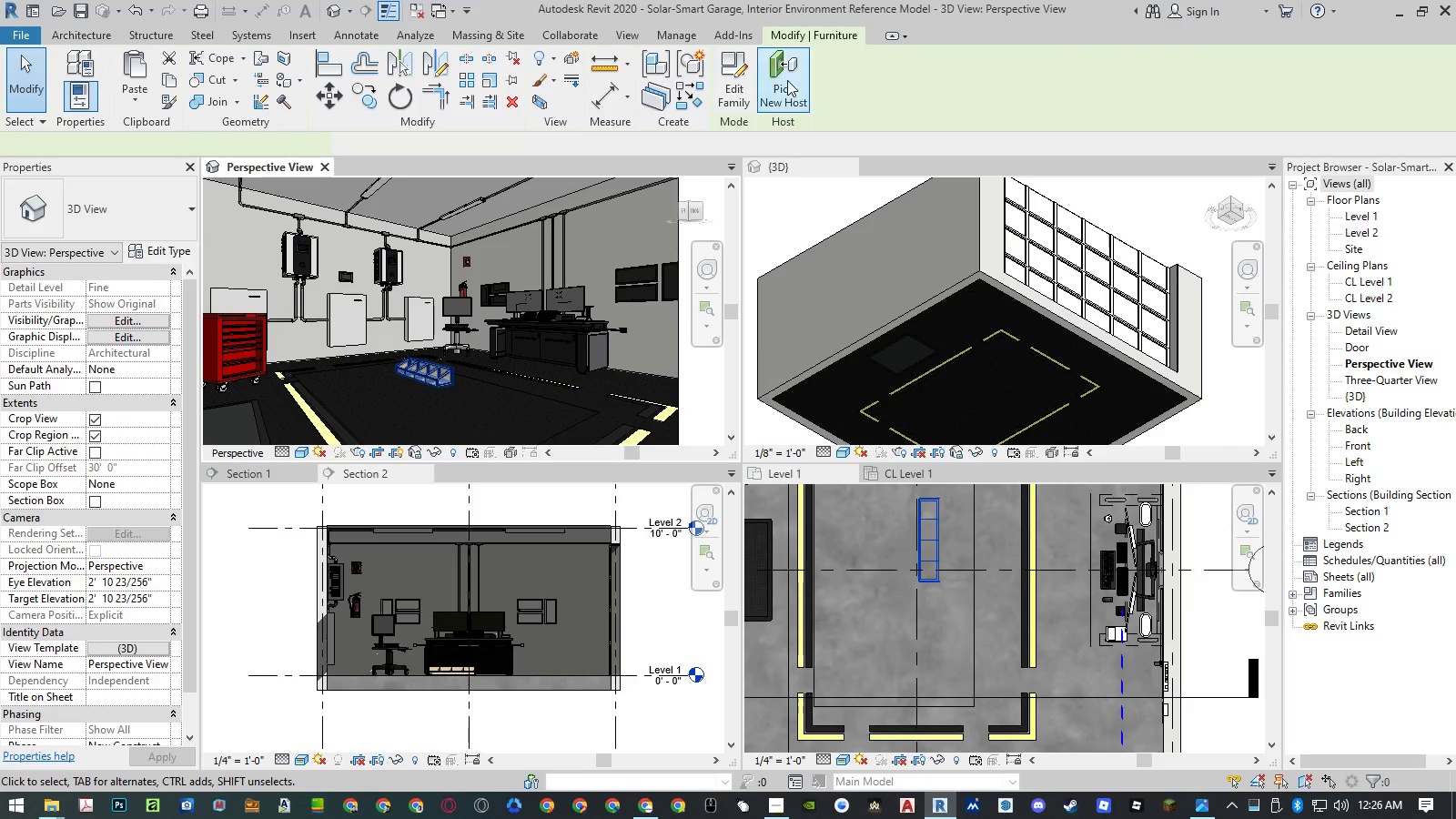 
left_click([774, 84])
 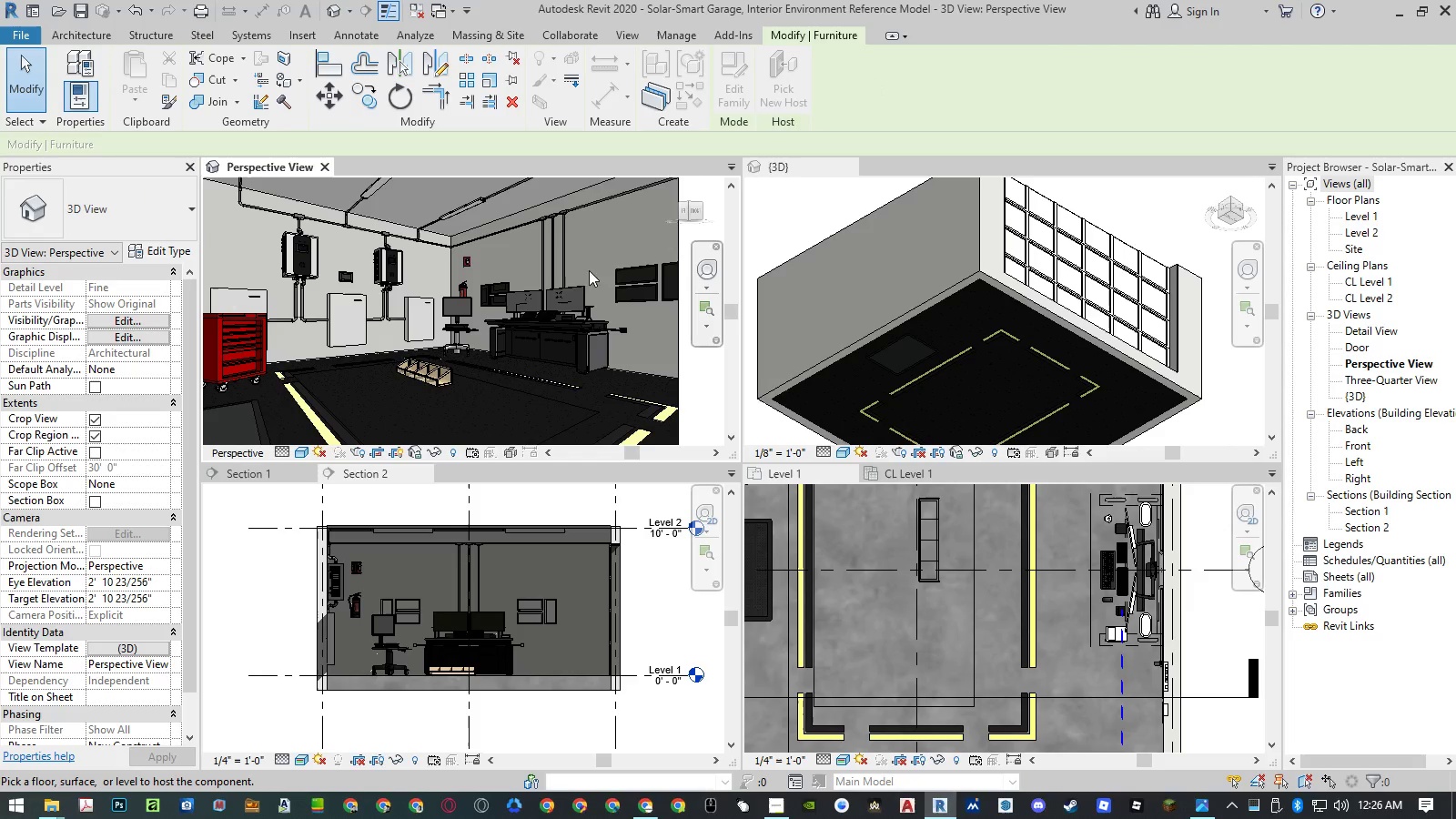 
key(Escape)
 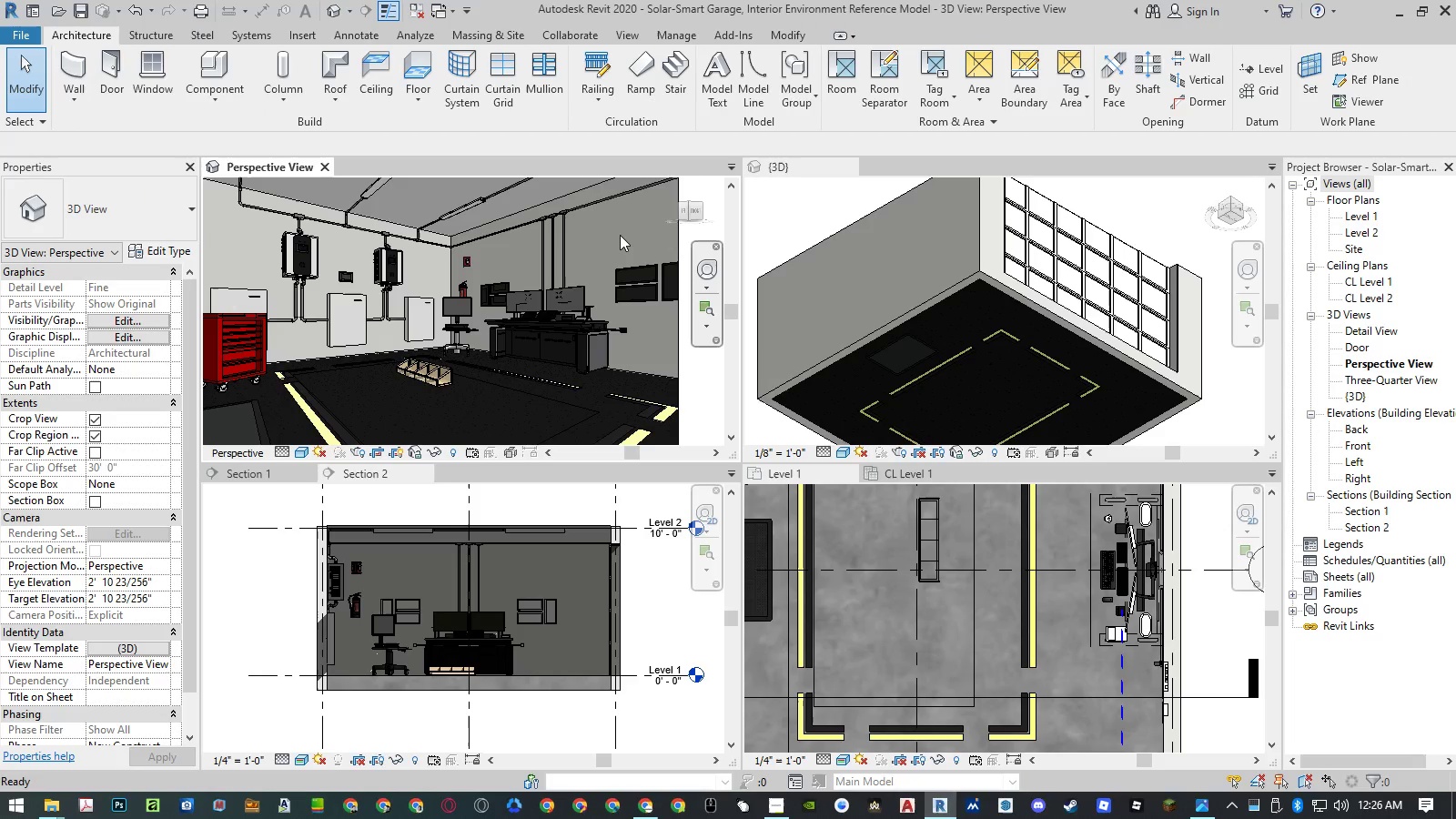 
key(Escape)
 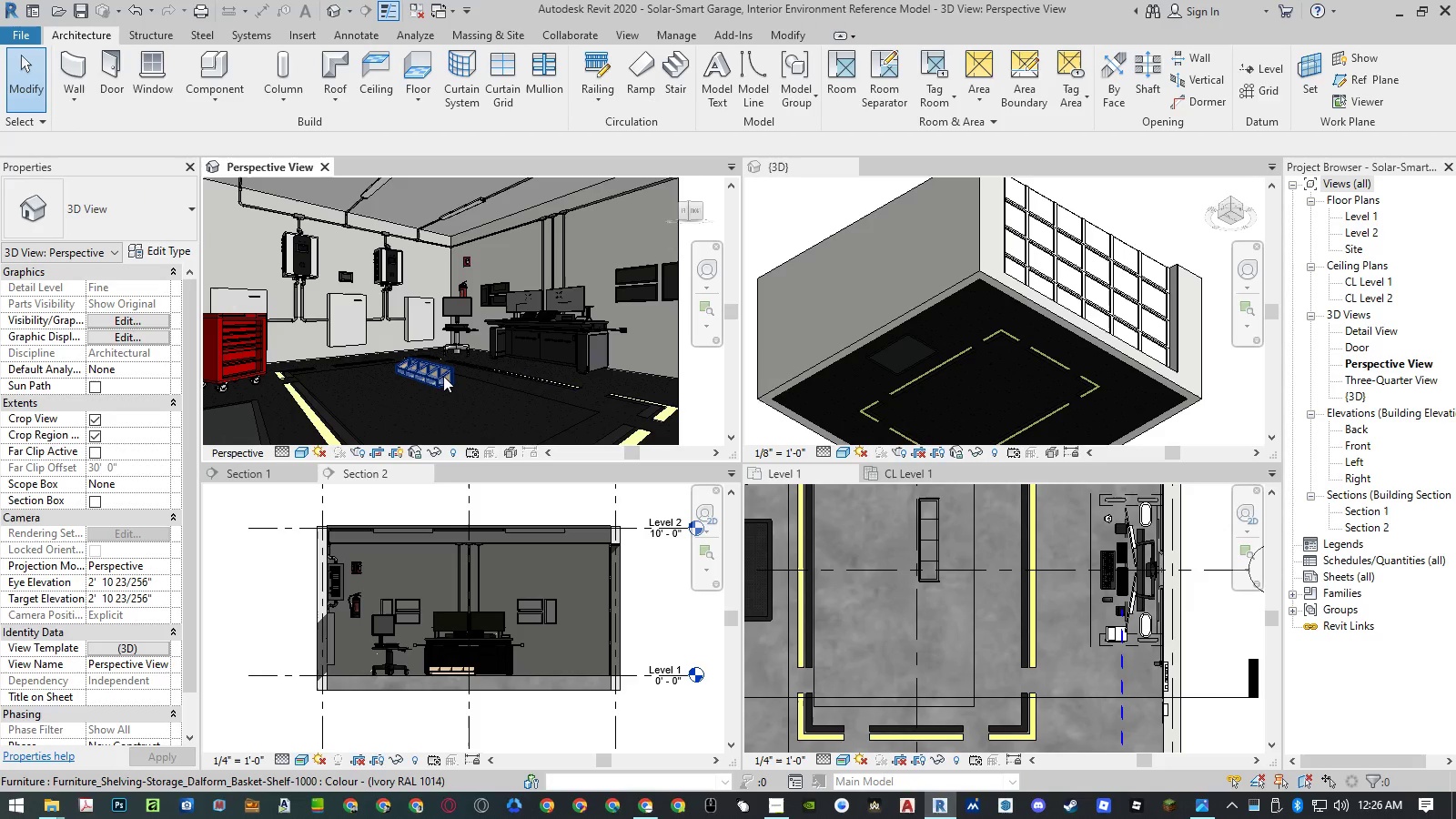 
left_click([443, 376])
 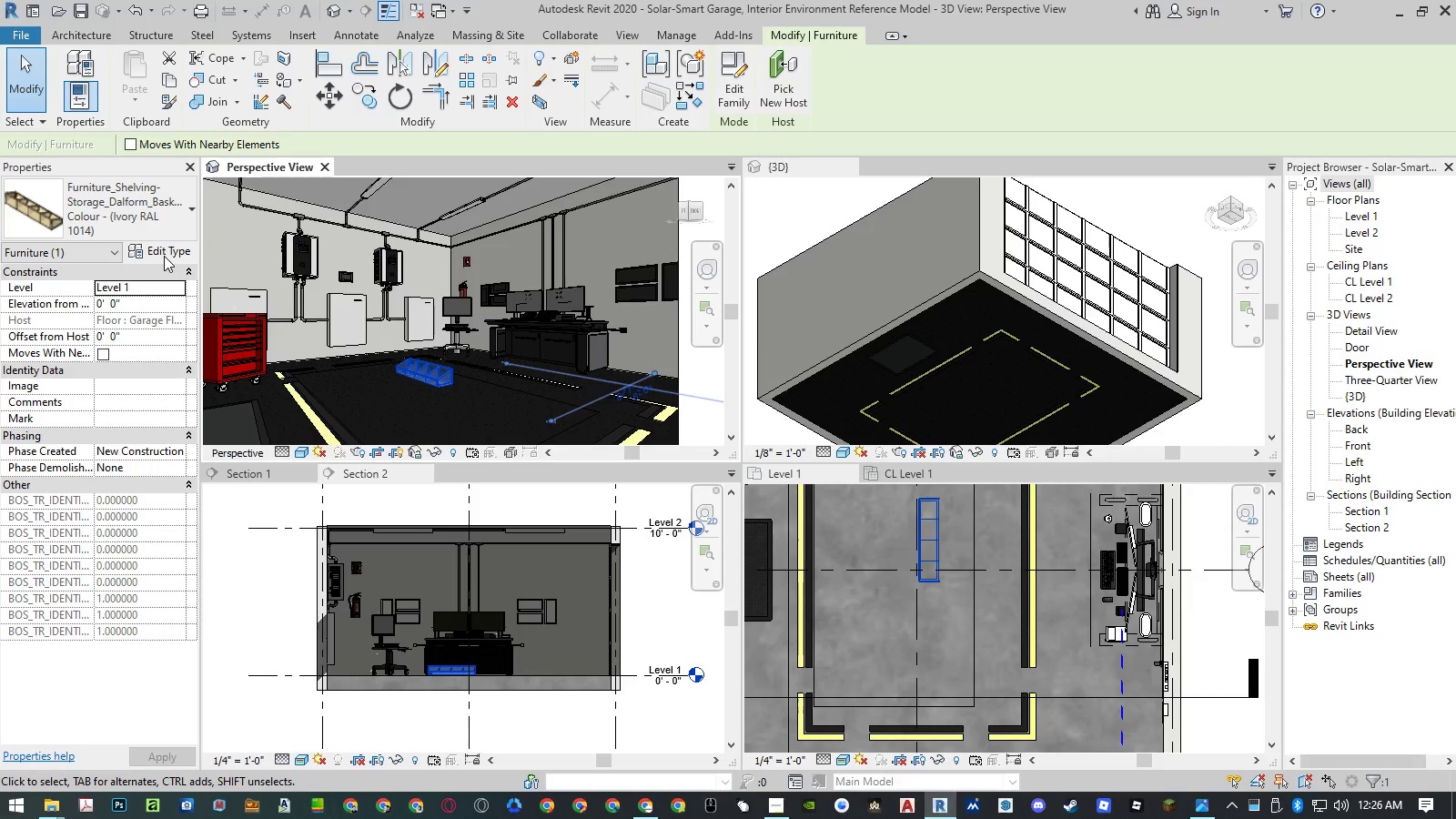 
left_click([164, 256])
 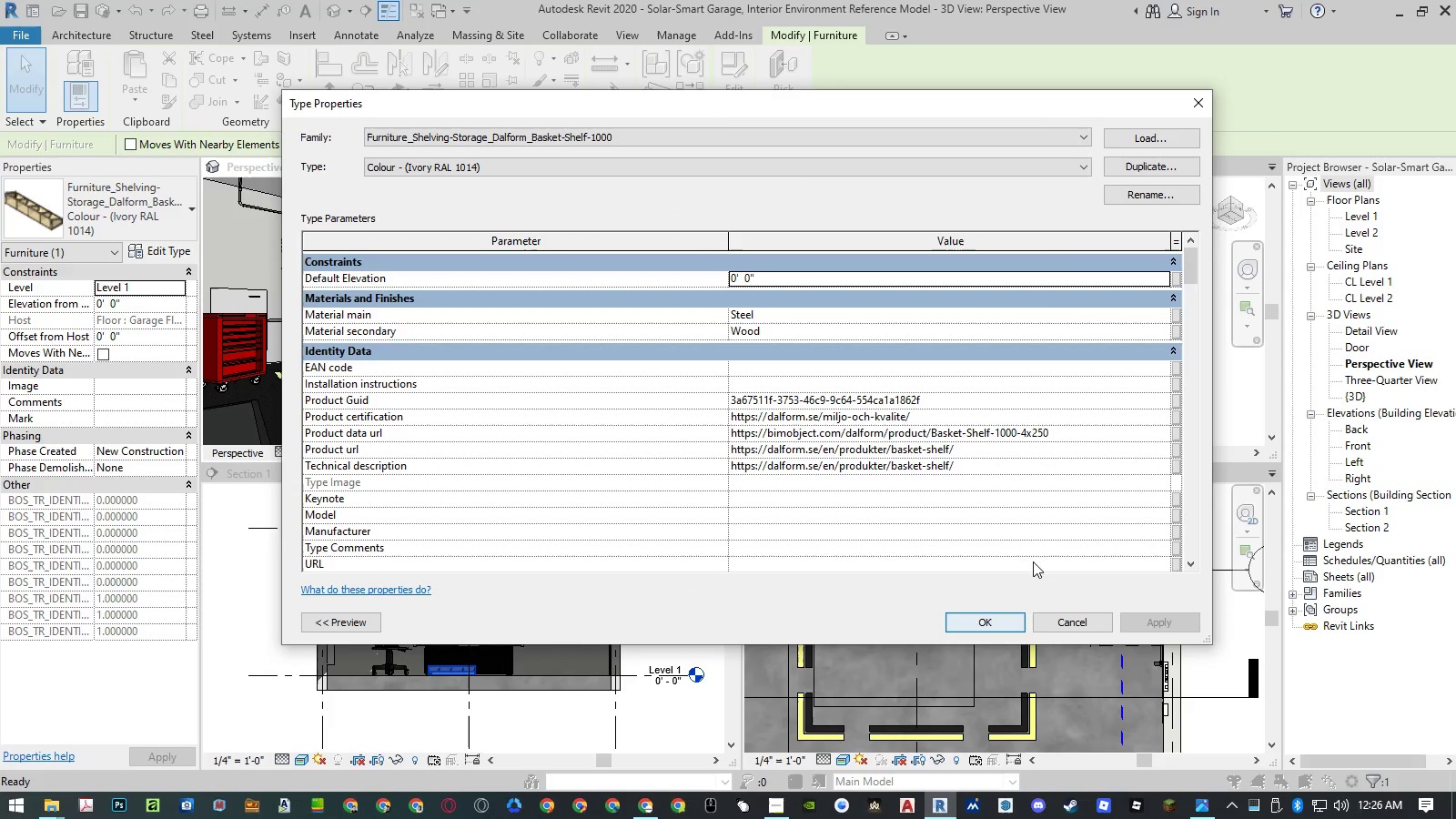 
key(Escape)
 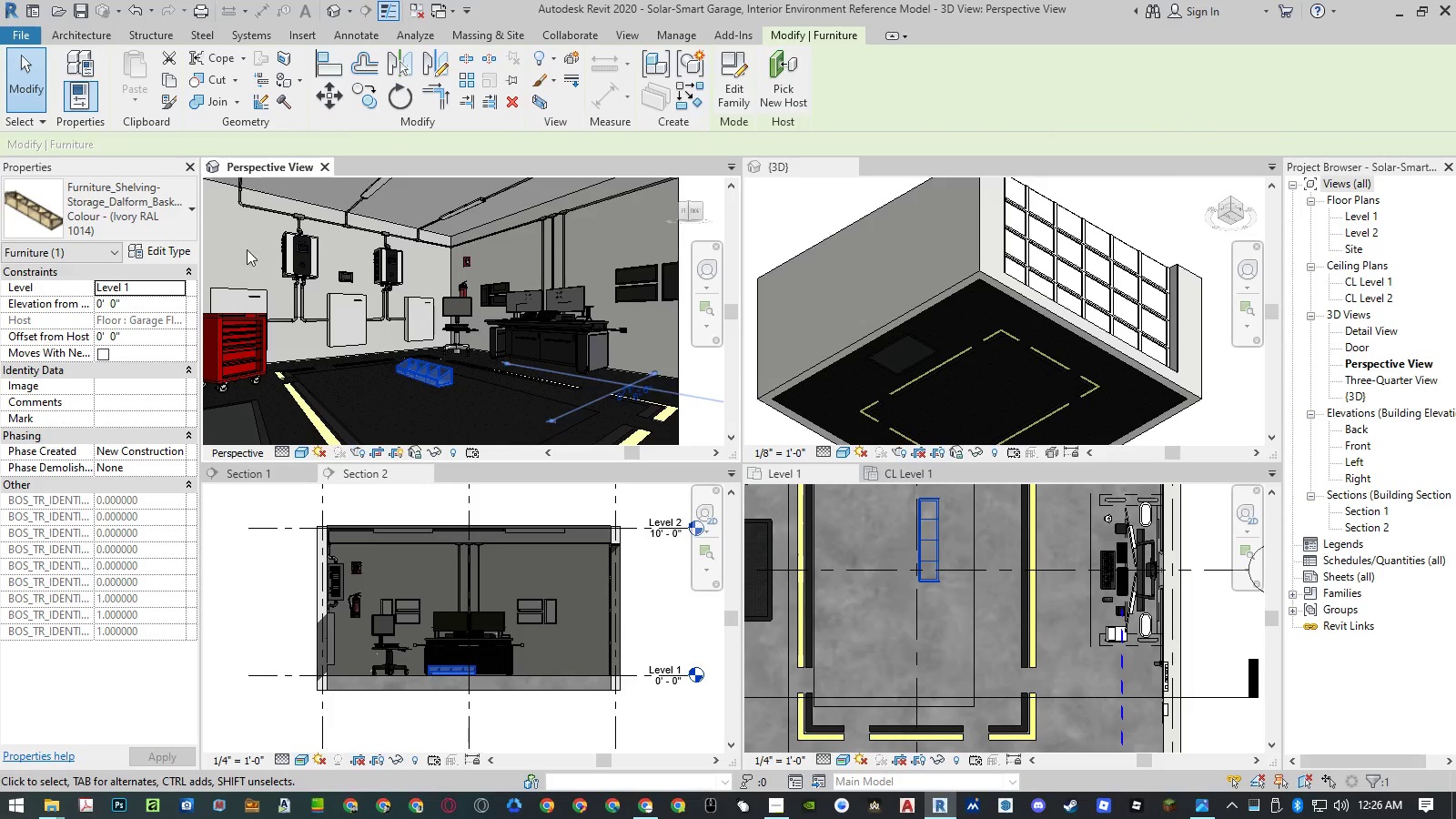 
left_click([137, 194])
 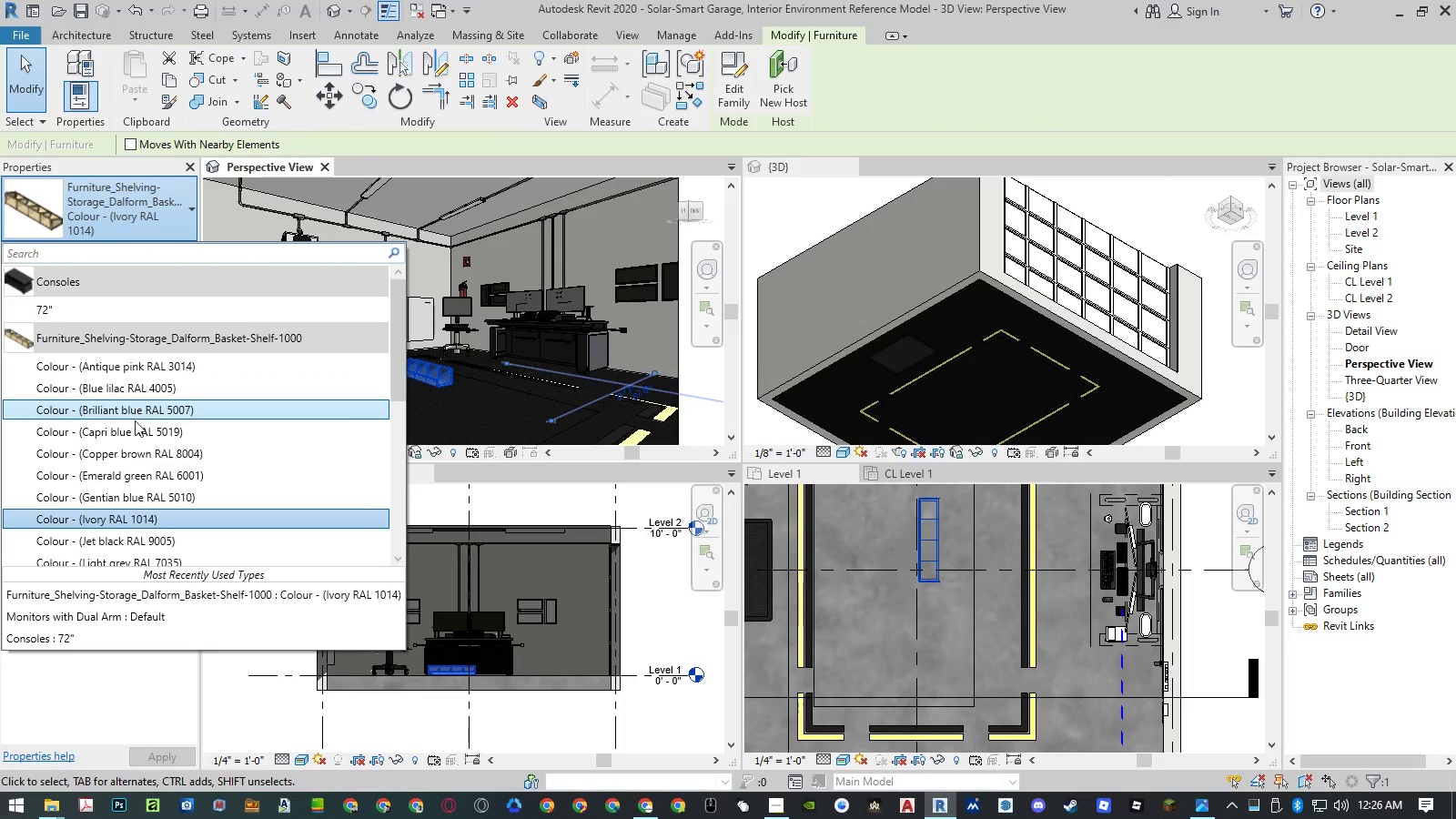 
scroll: coordinate [142, 473], scroll_direction: down, amount: 1.0
 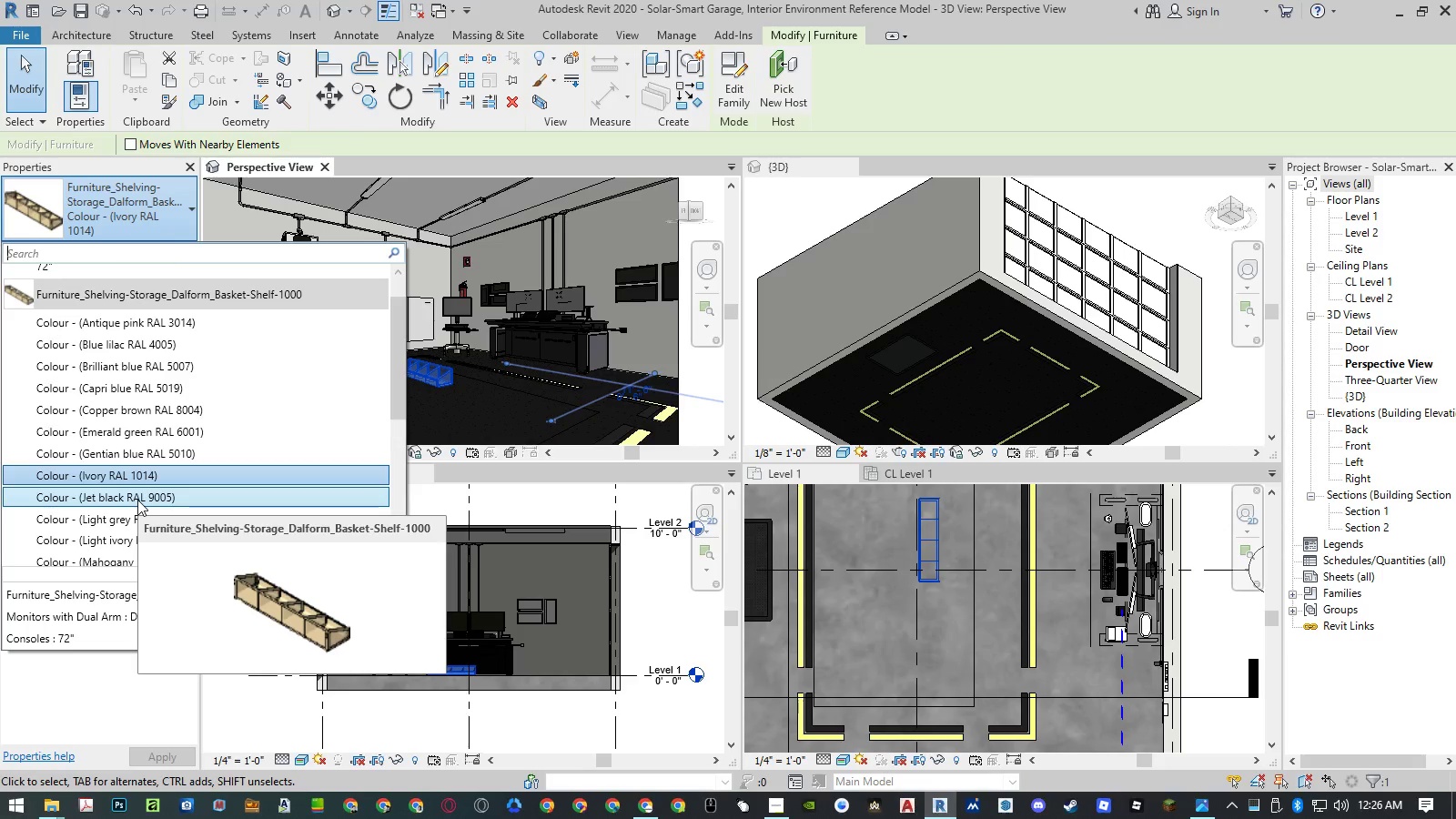 
left_click([137, 500])
 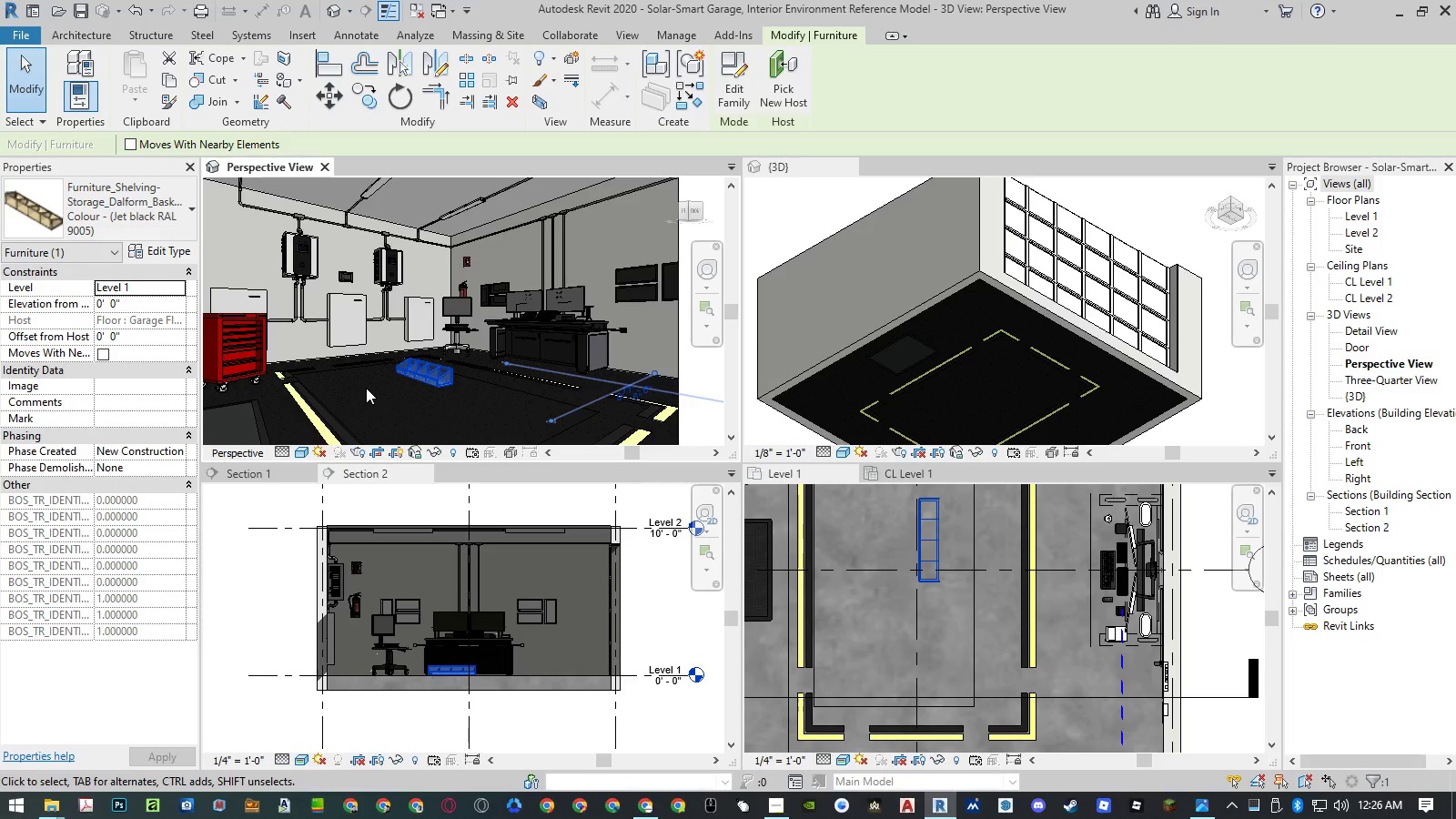 
key(Escape)
 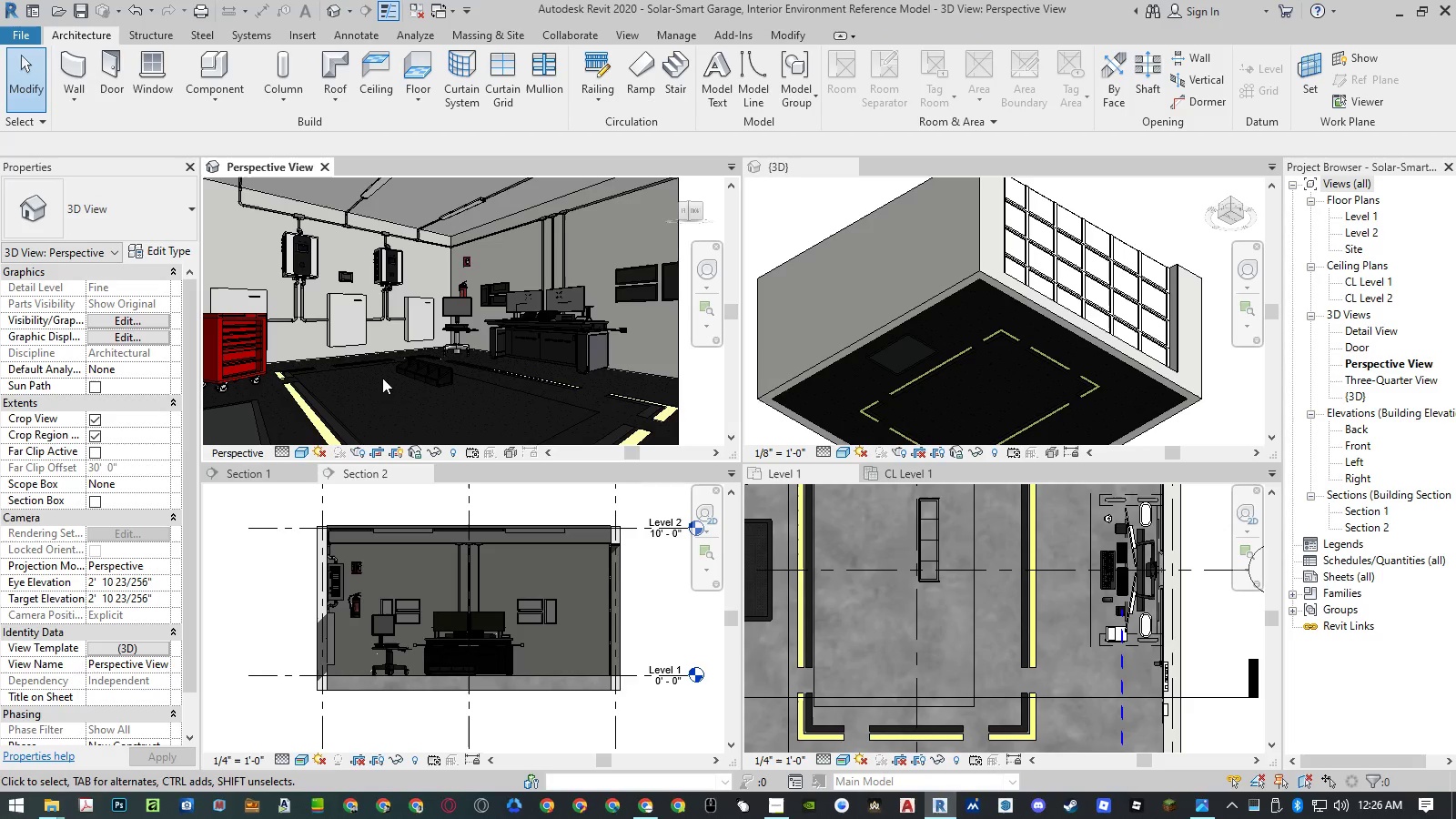 
scroll: coordinate [580, 403], scroll_direction: up, amount: 14.0
 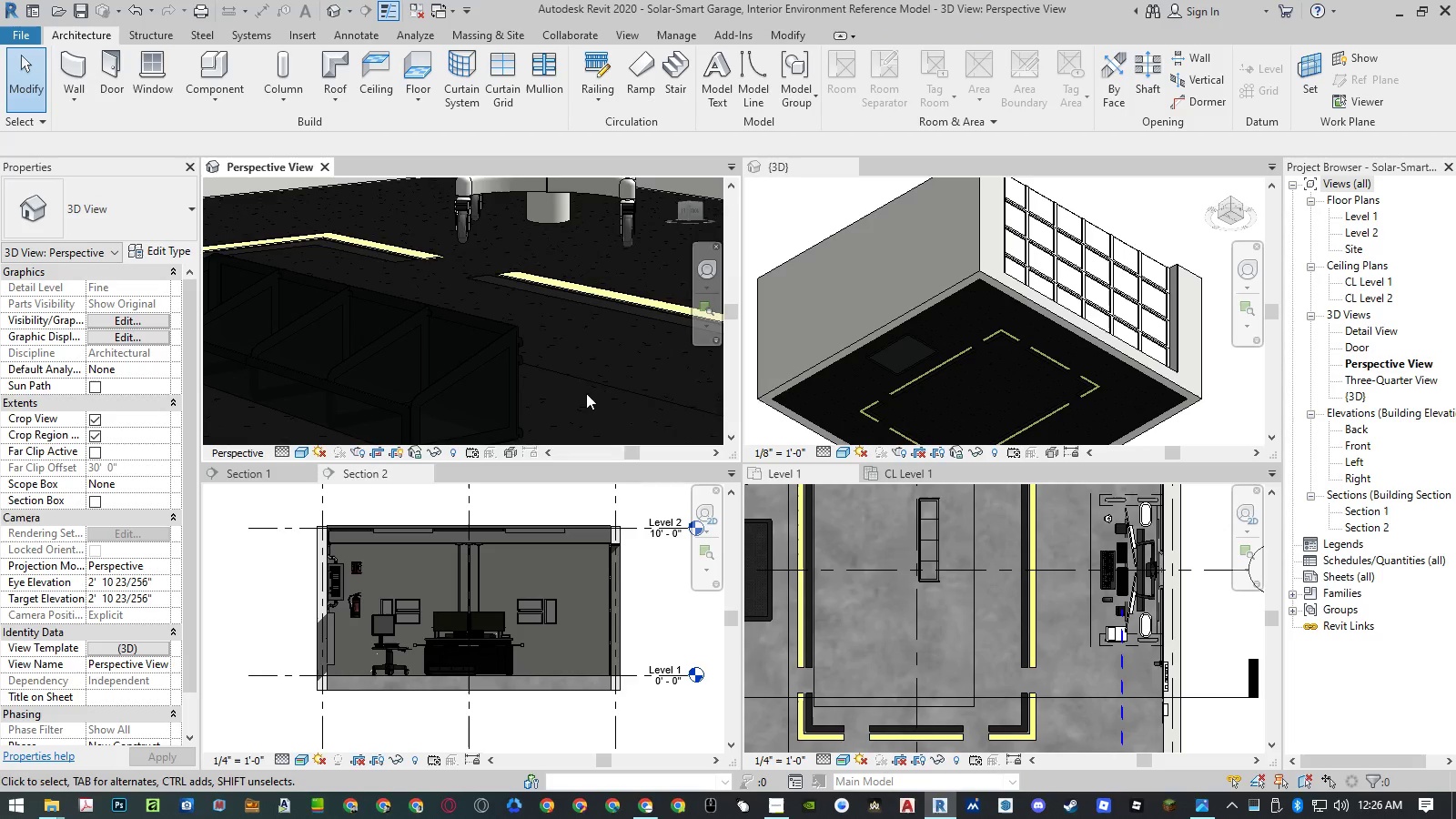 
scroll: coordinate [609, 378], scroll_direction: down, amount: 3.0
 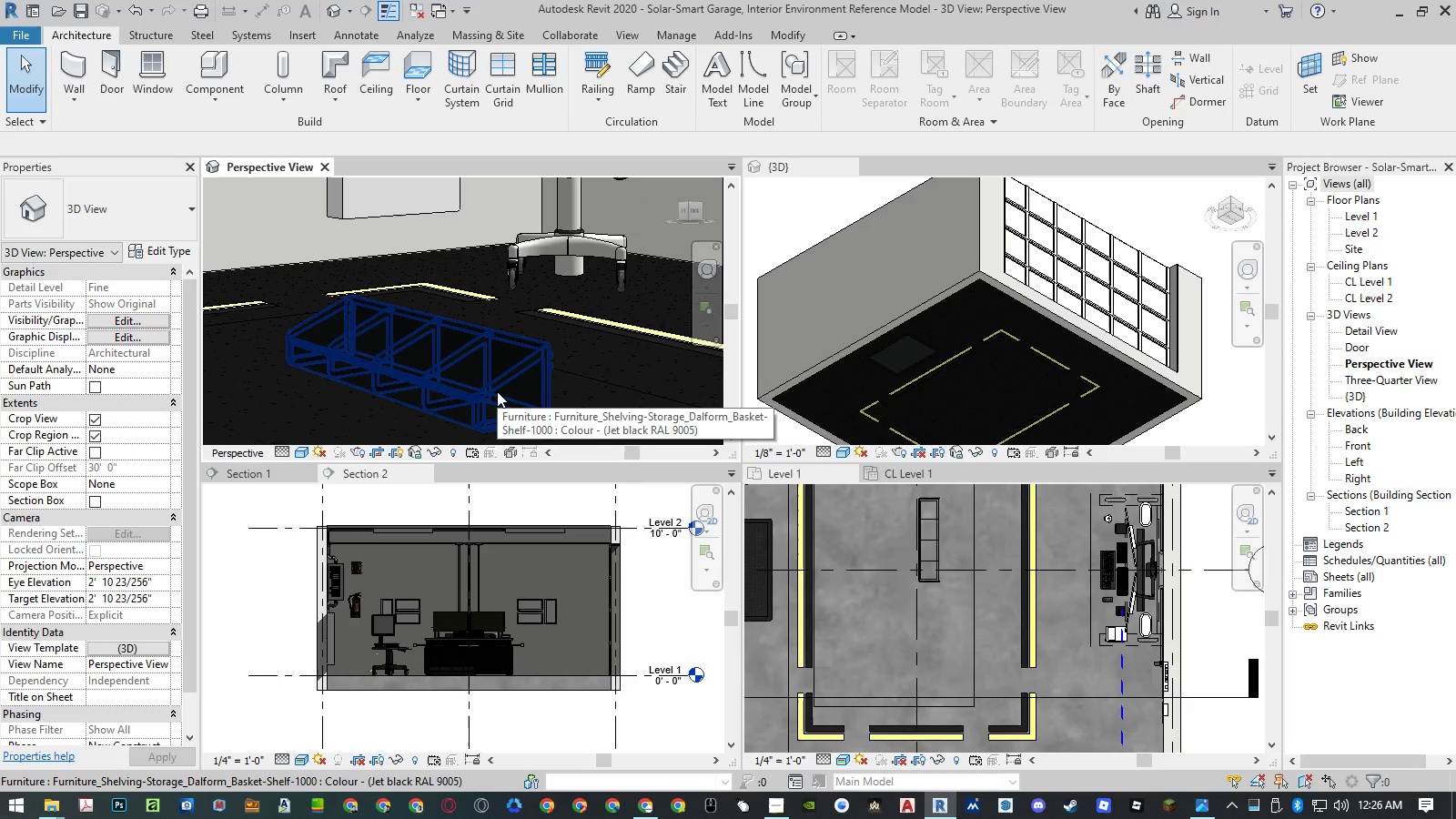 
left_click([497, 391])
 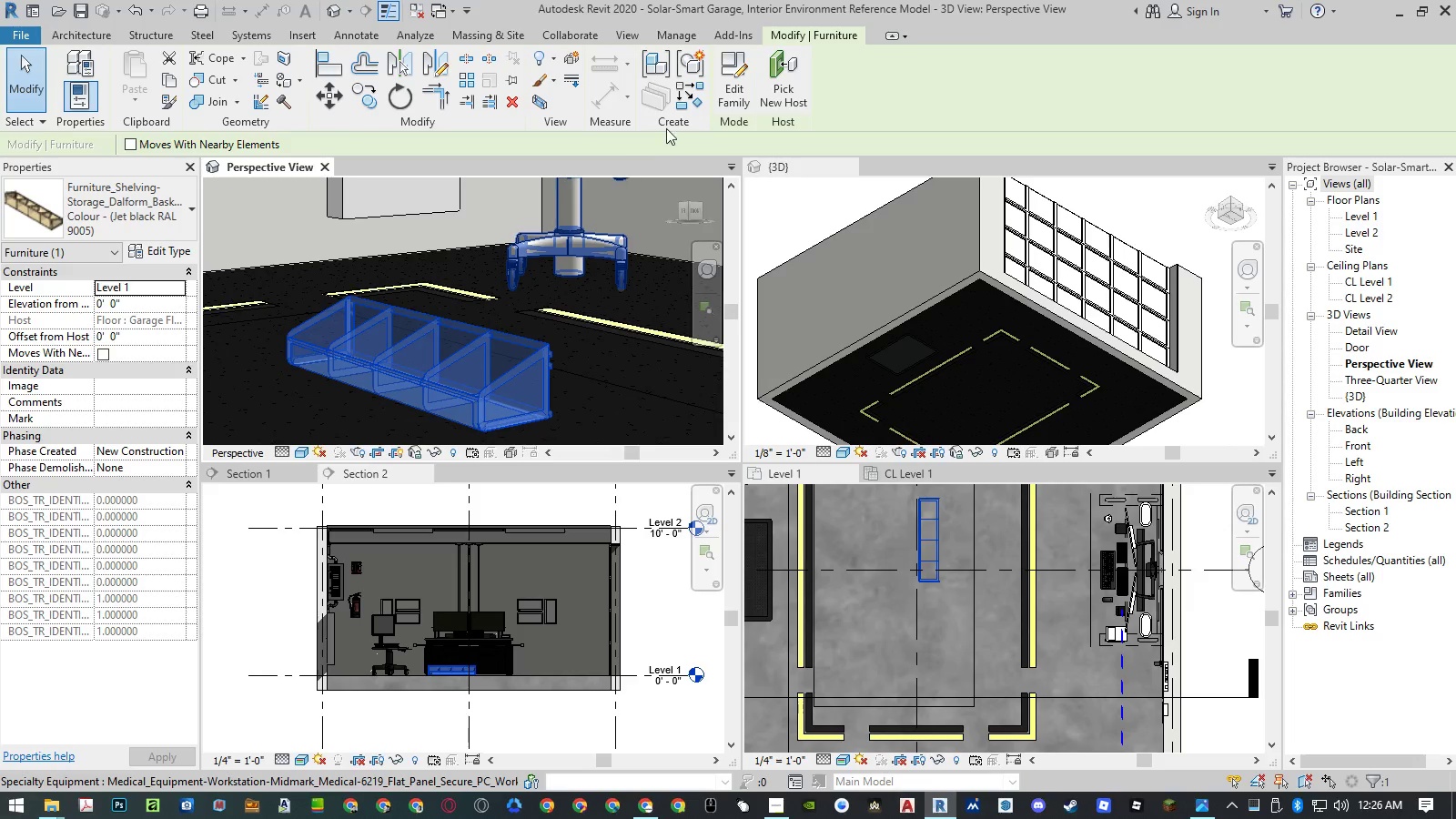 
left_click([728, 95])
 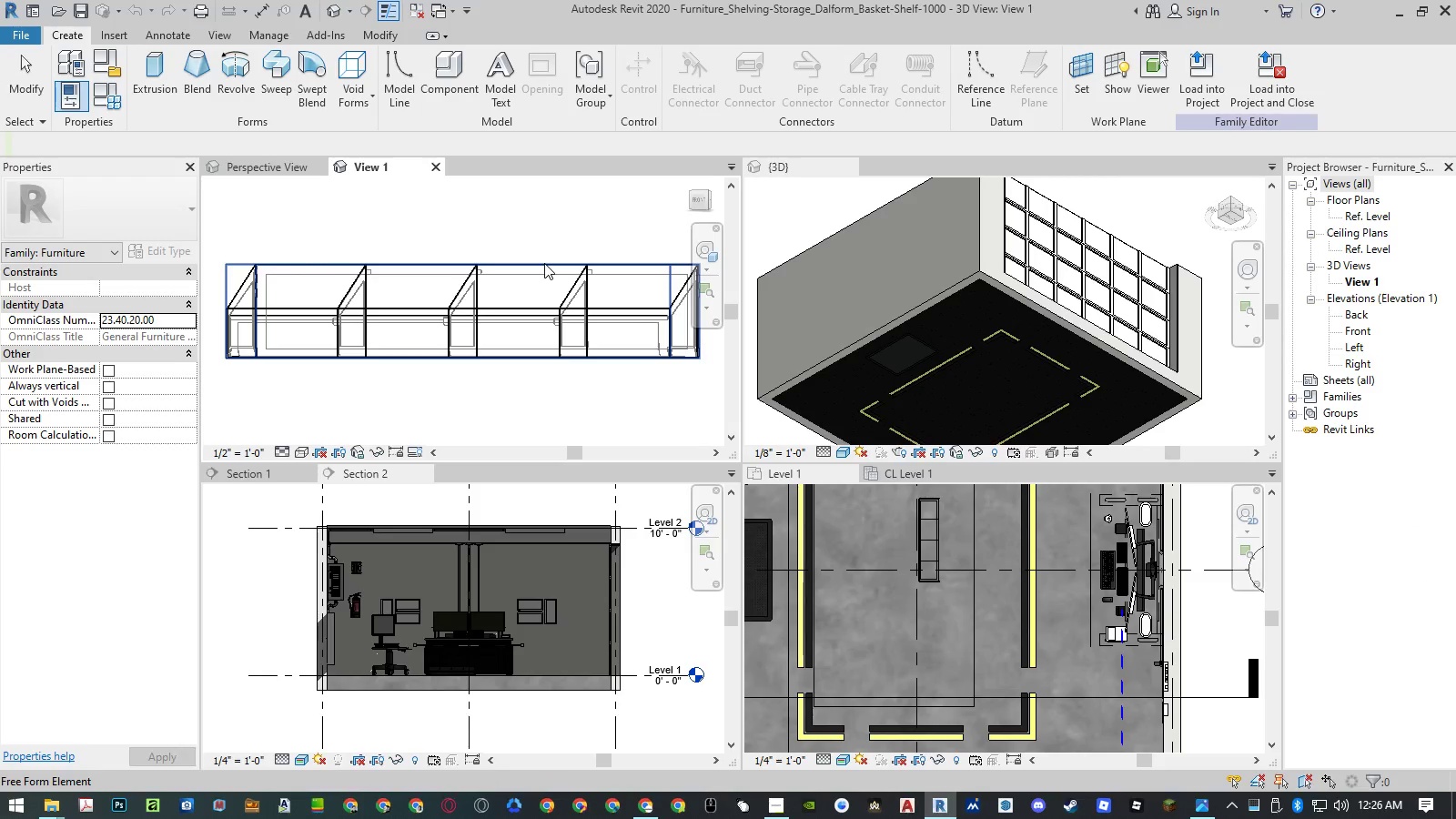 
left_click([557, 228])
 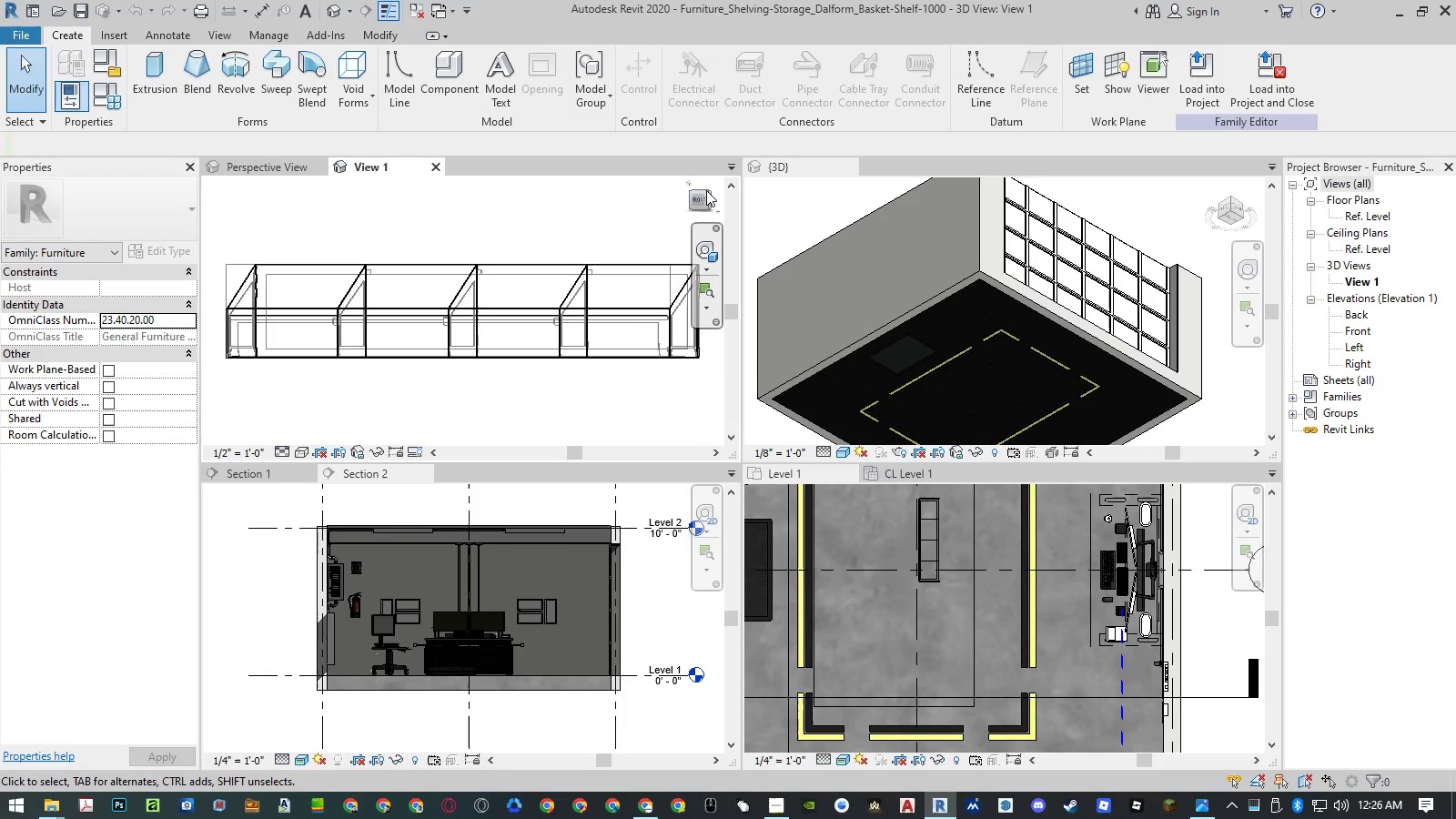 
left_click([708, 190])
 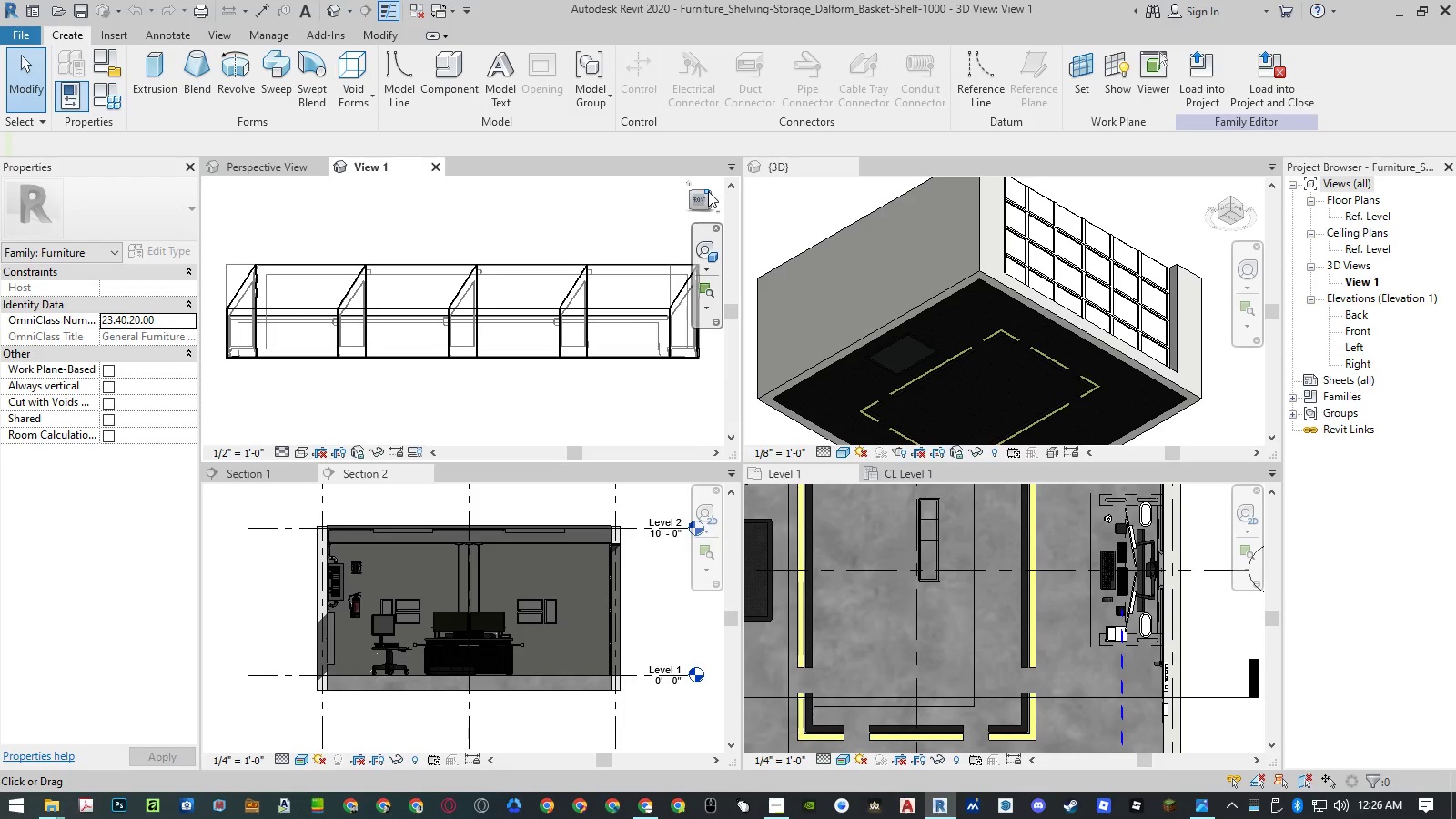 
left_click([708, 191])
 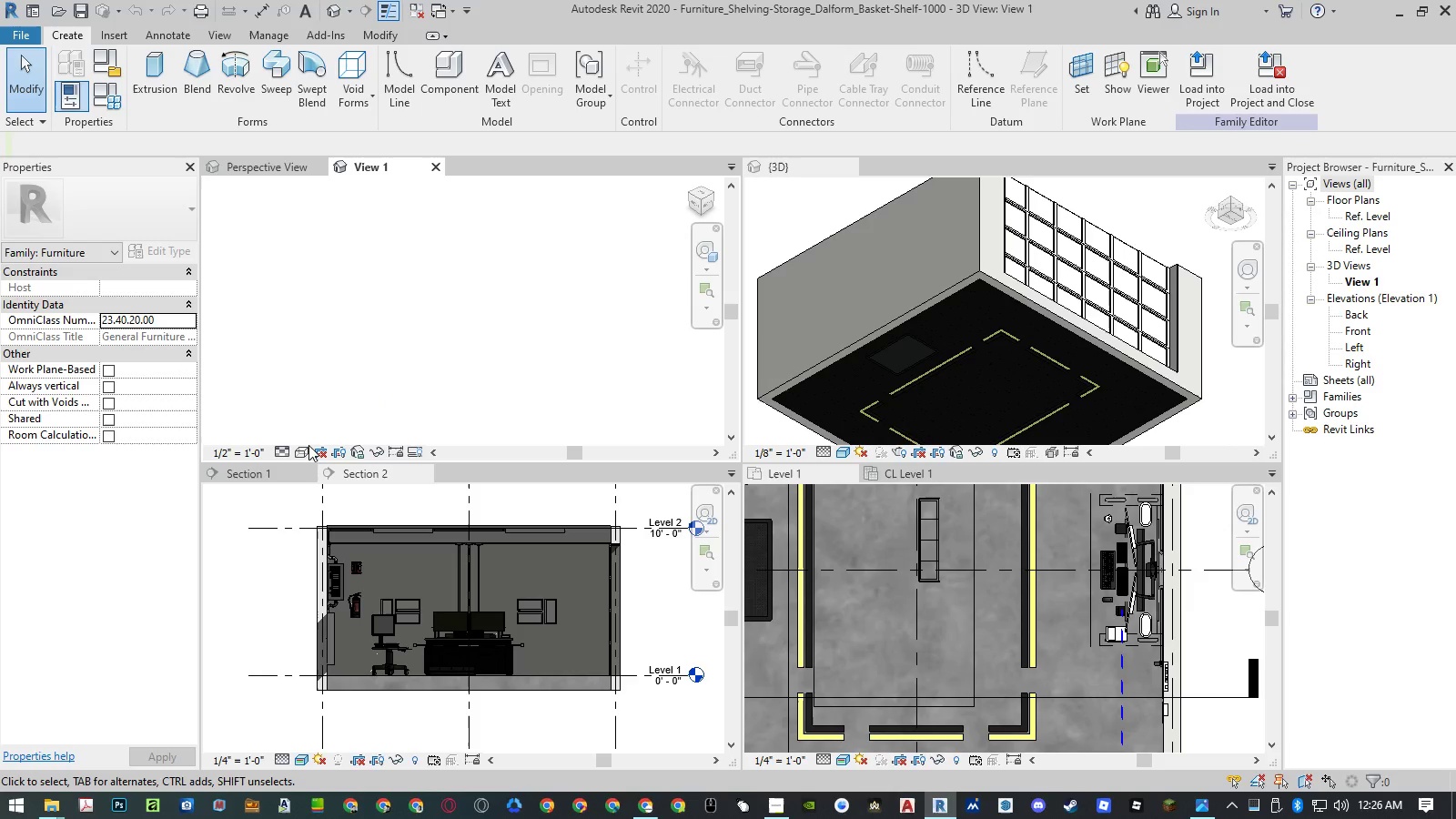 
left_click([304, 449])
 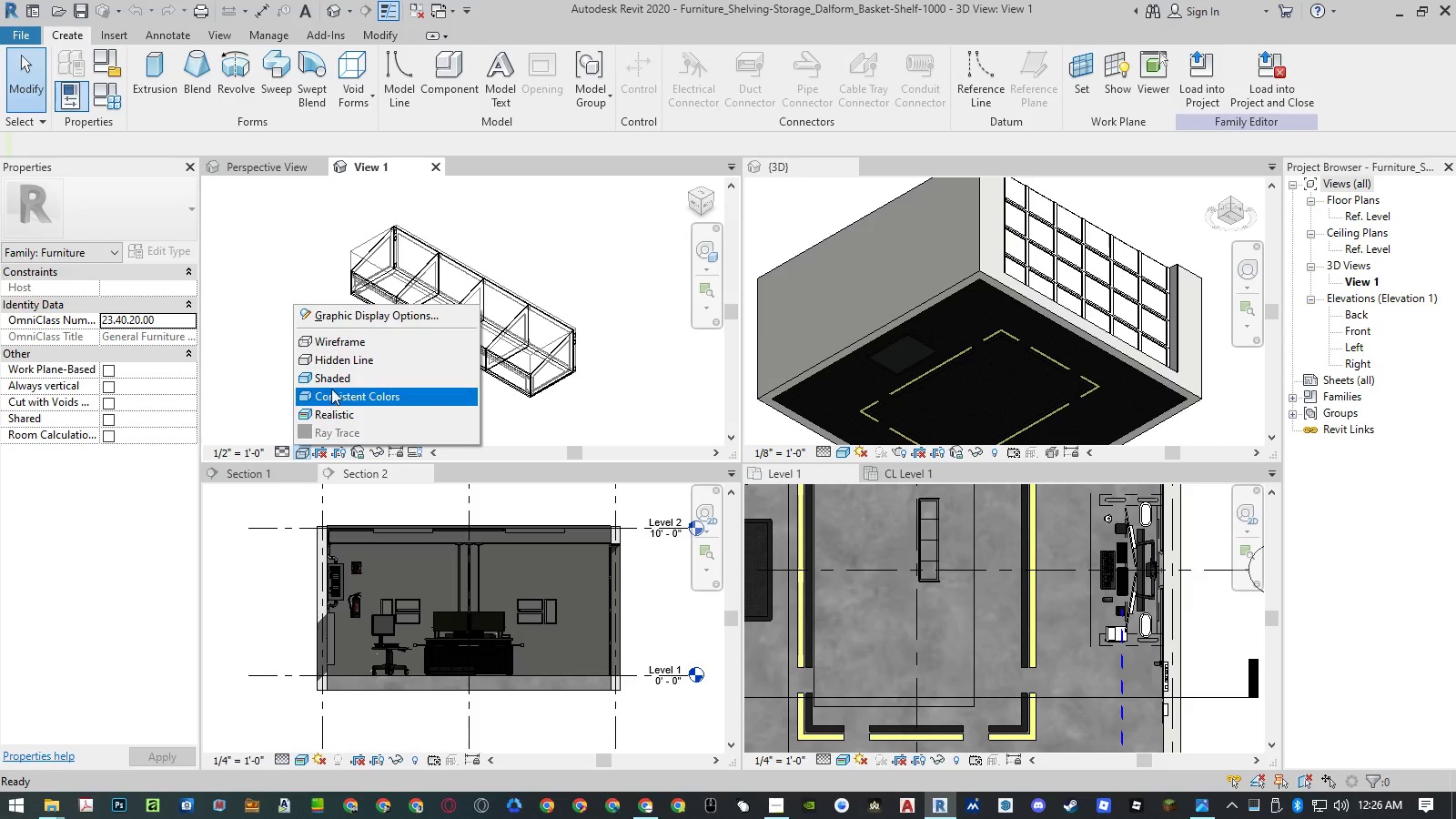 
left_click([334, 382])
 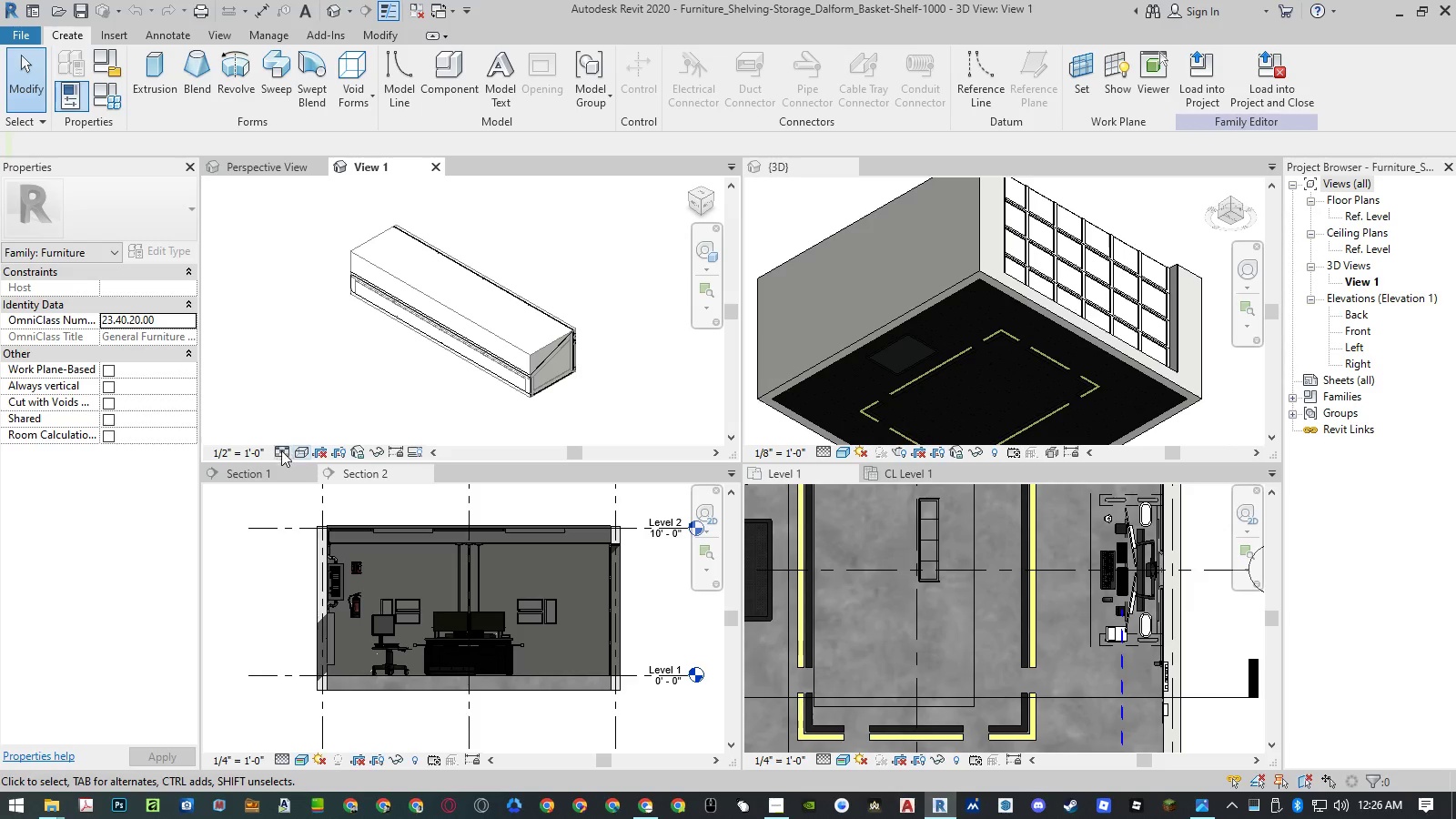 
double_click([279, 451])
 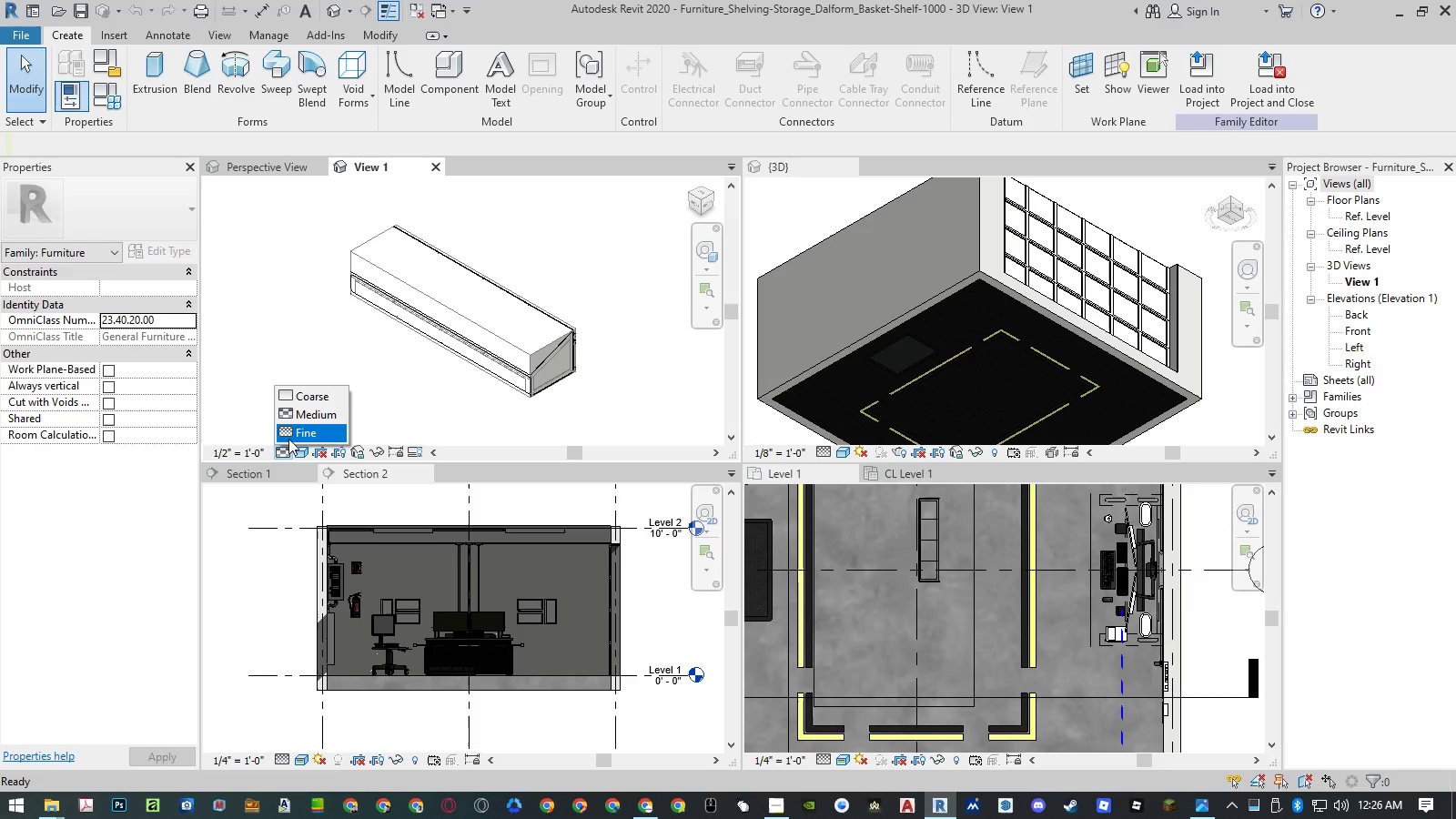 
triple_click([288, 439])
 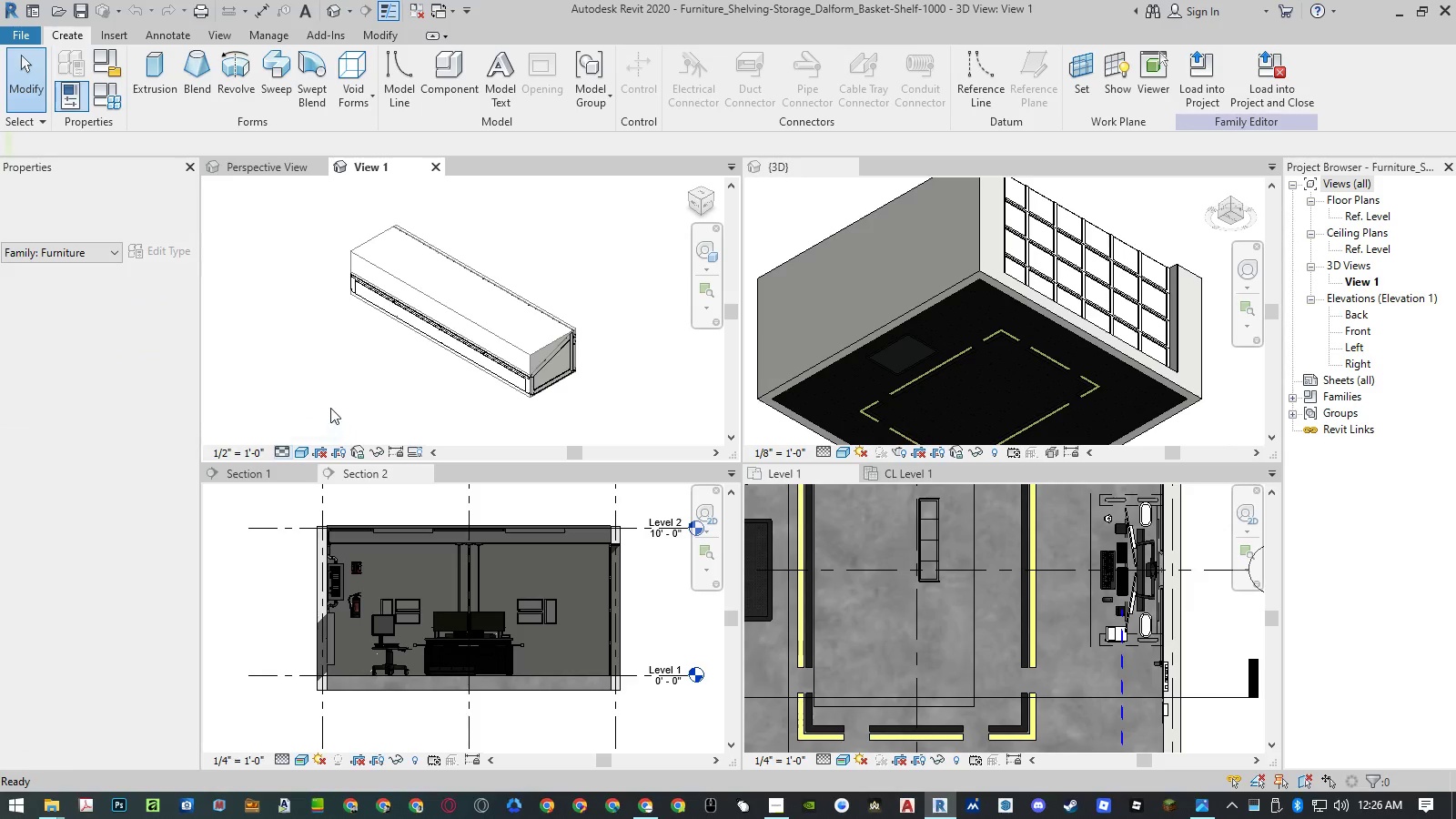 
left_click([333, 405])
 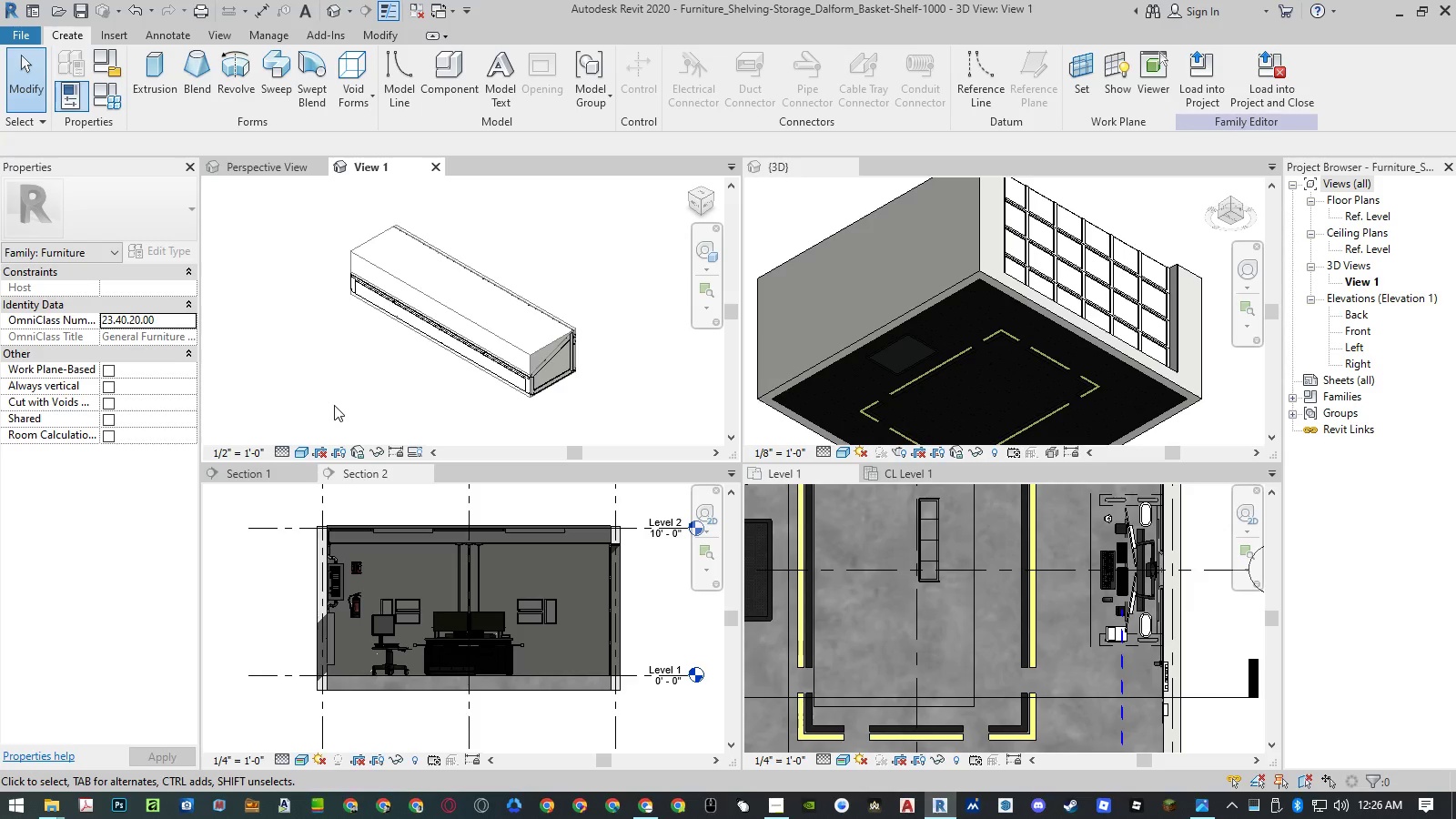 
left_click([278, 450])
 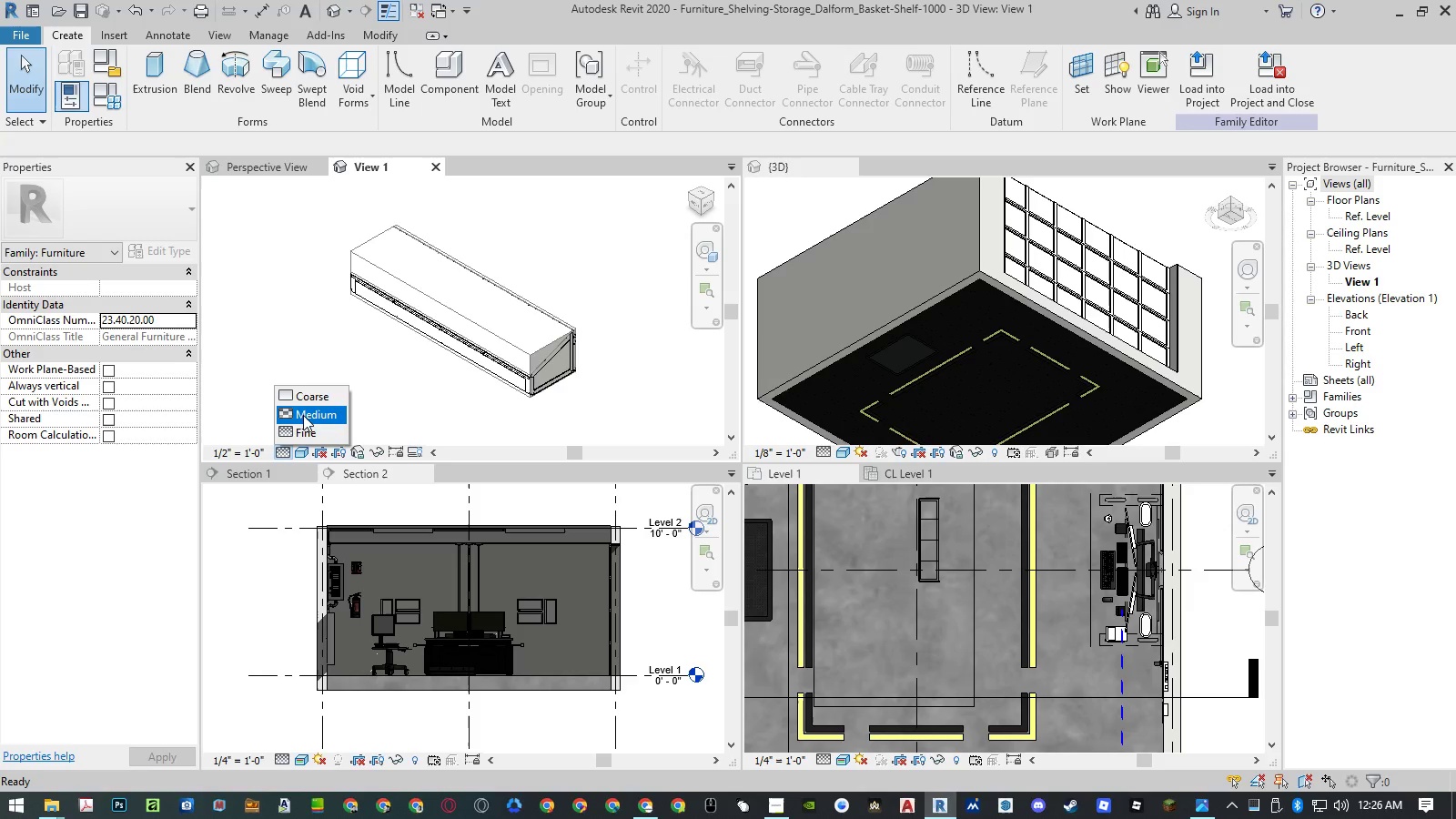 
left_click([303, 415])
 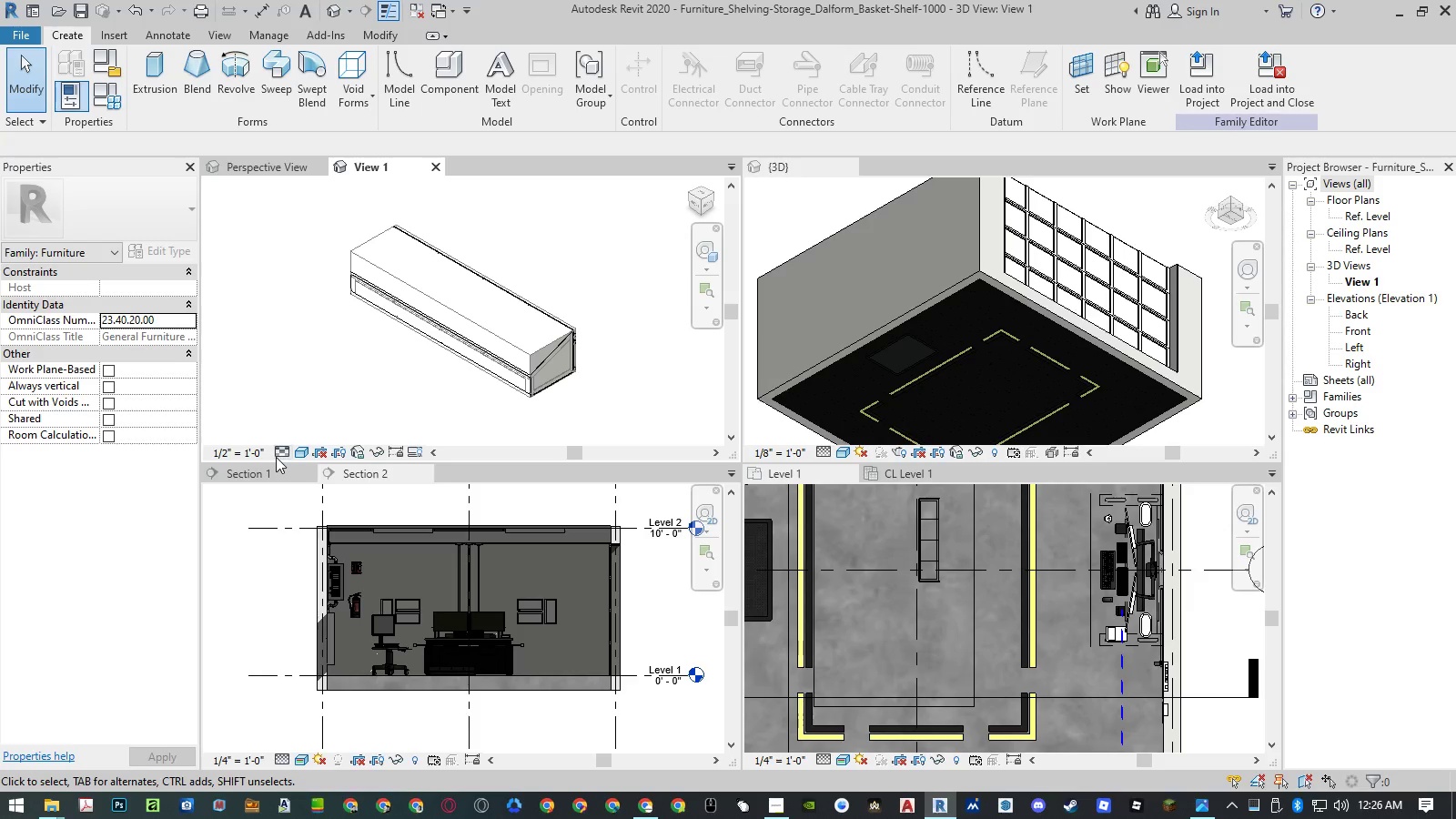 
left_click([278, 455])
 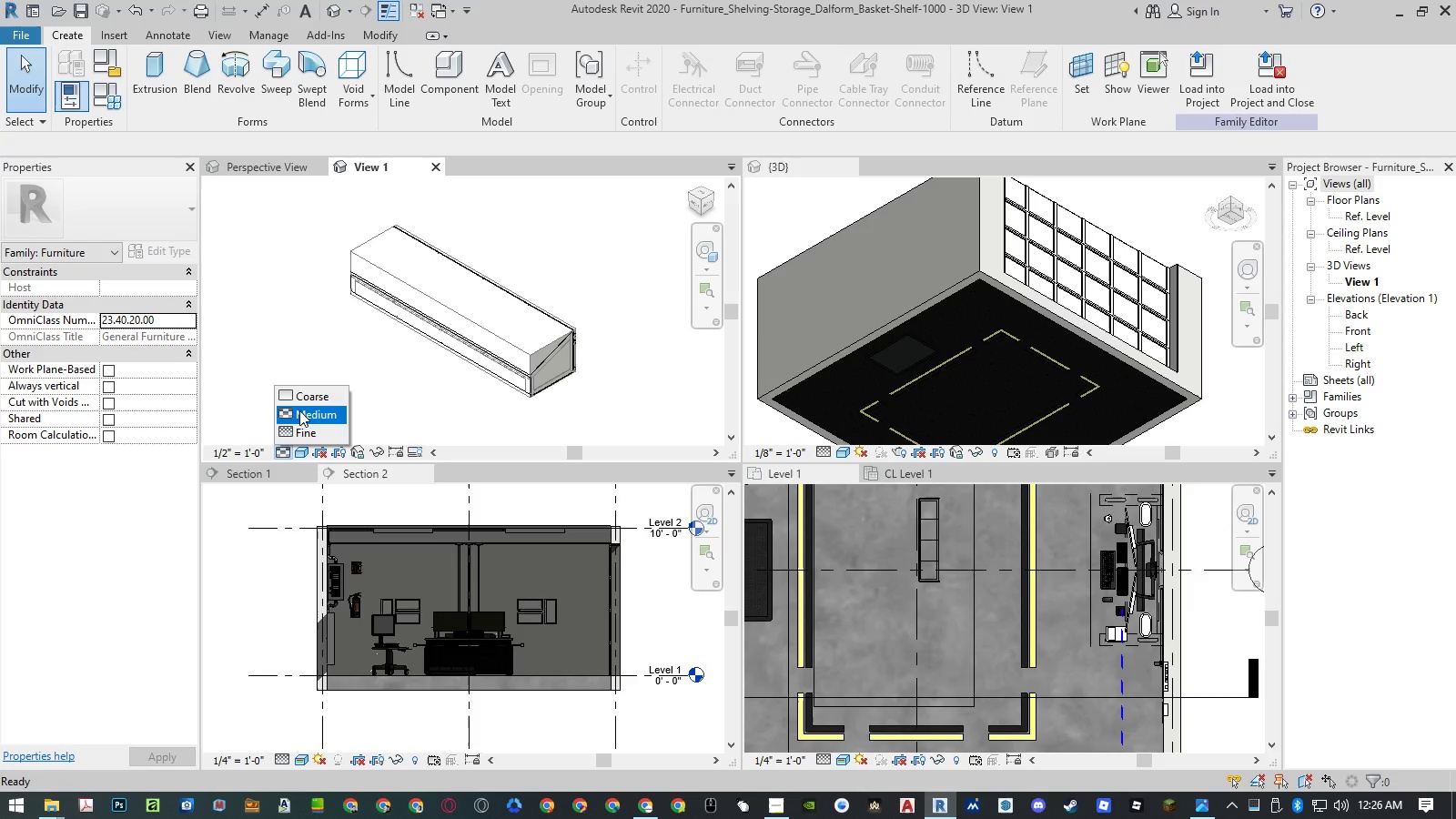 
left_click([301, 401])
 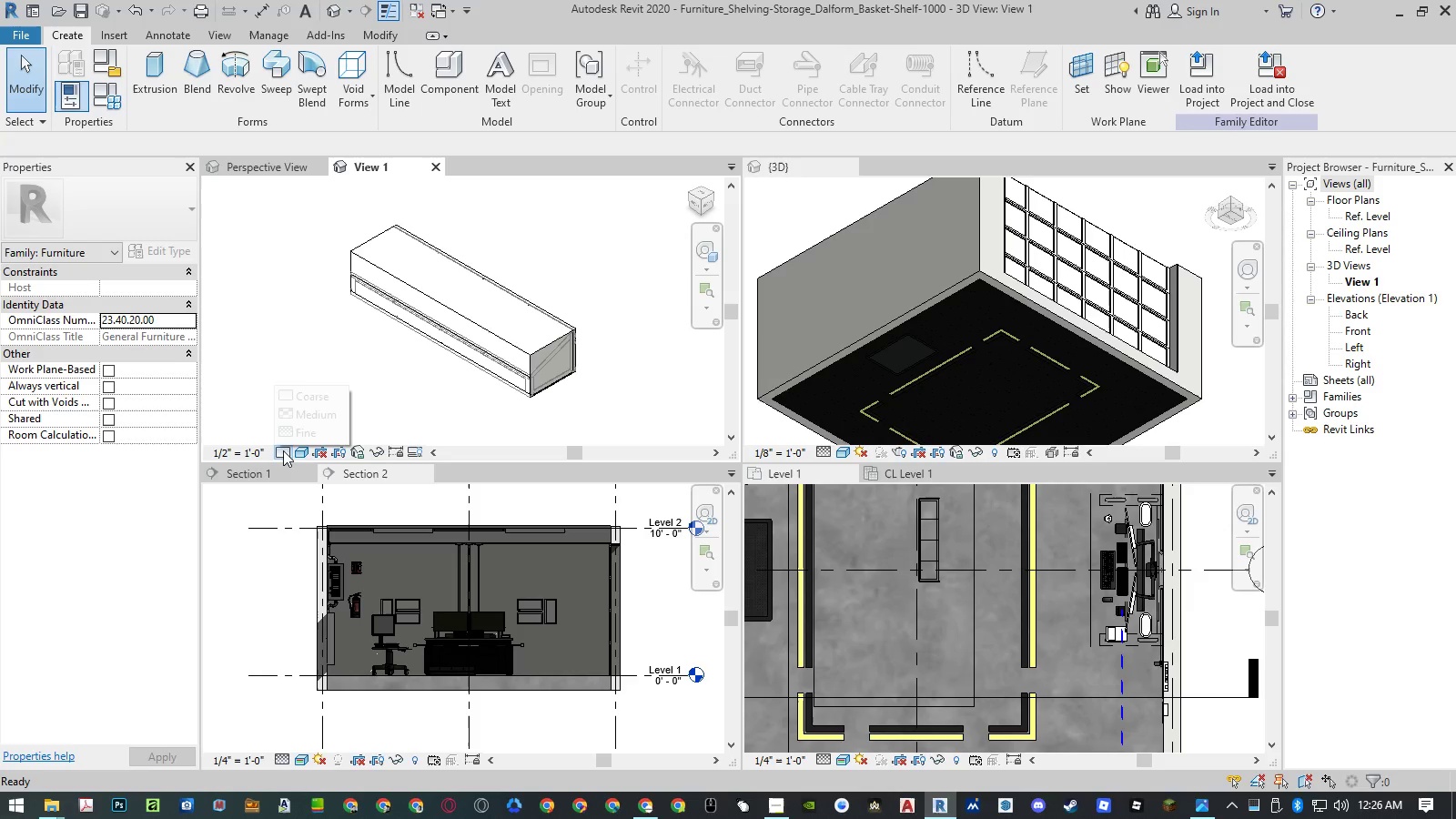 
double_click([292, 440])
 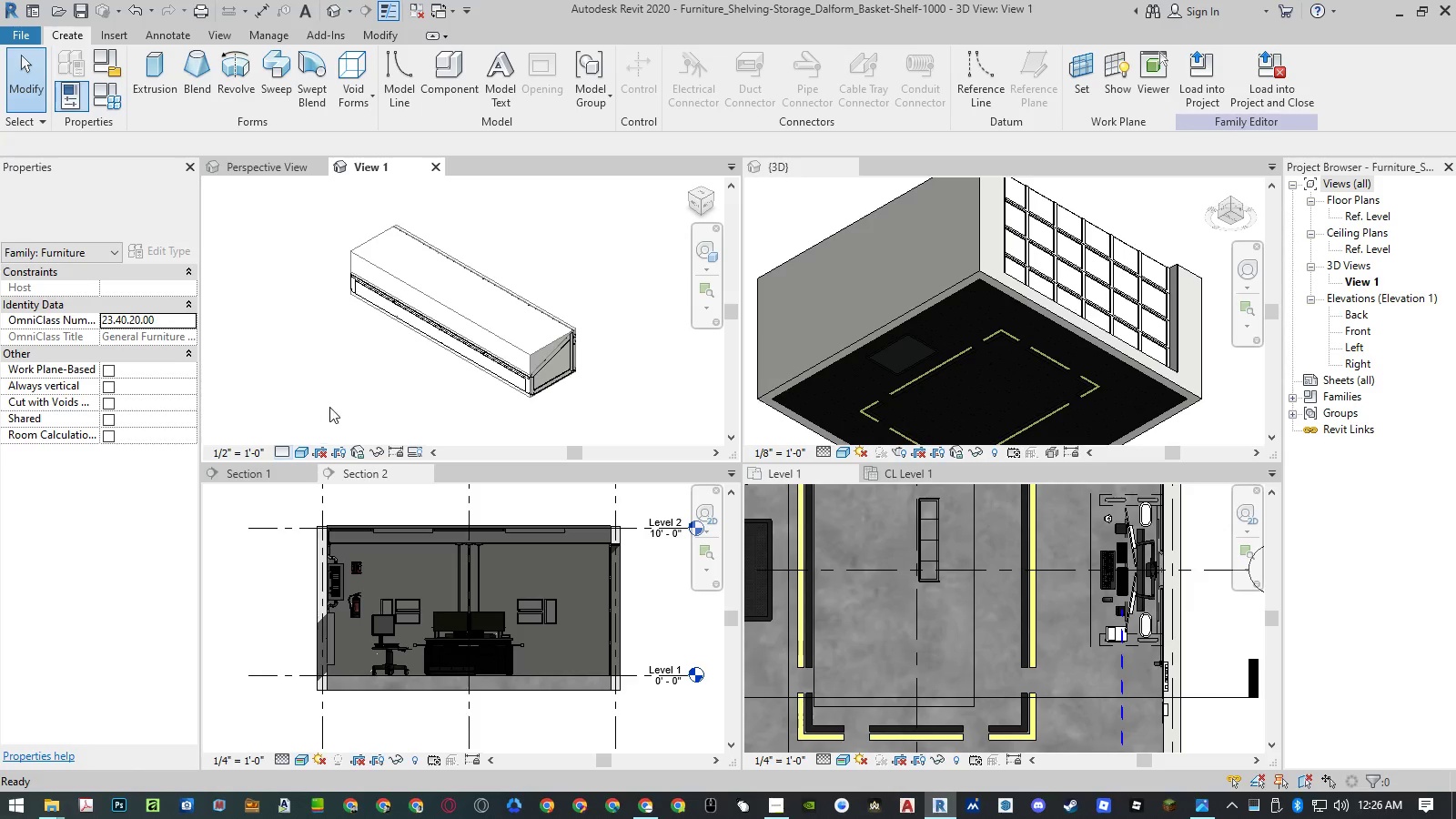 
triple_click([331, 405])
 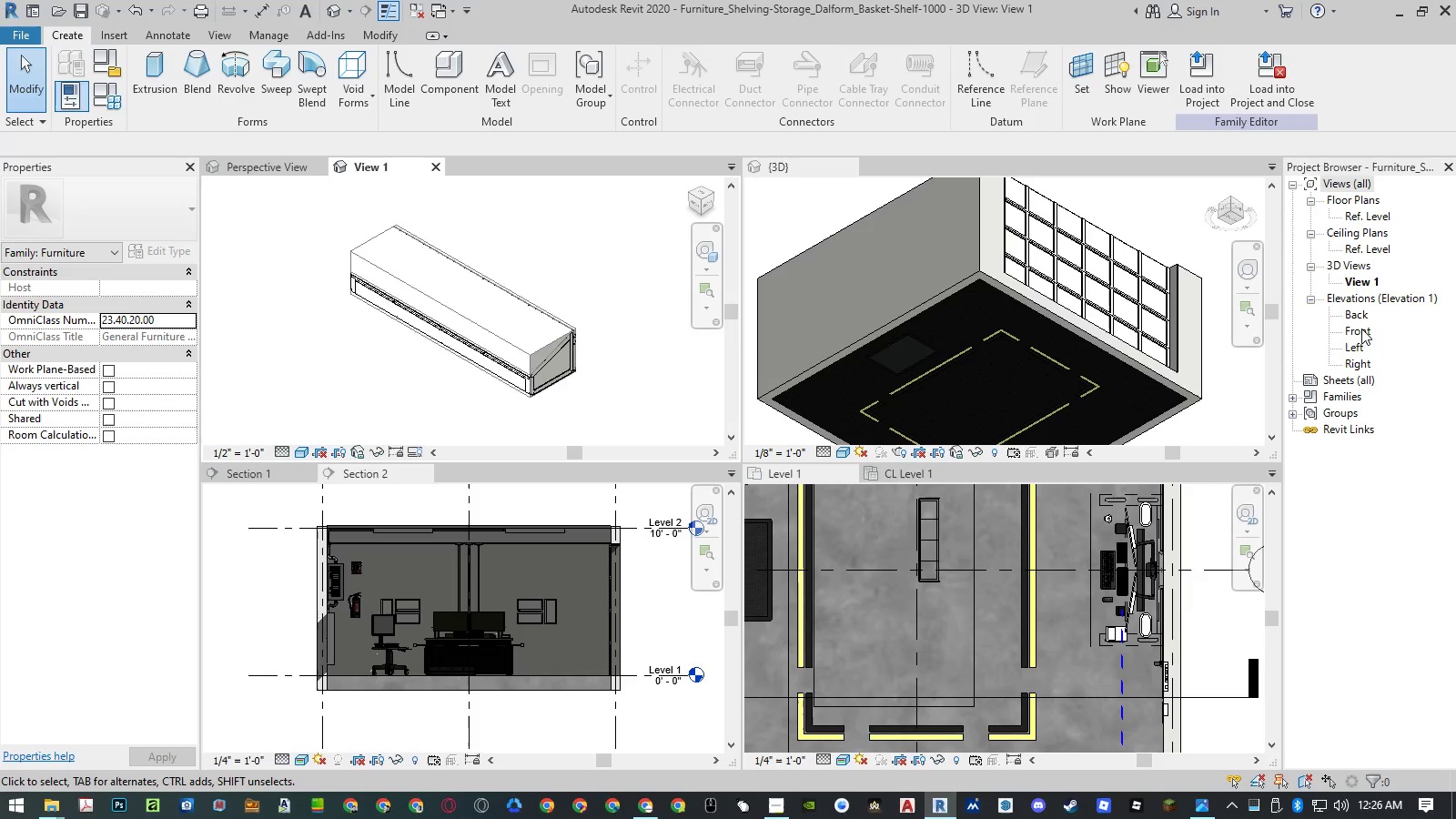 
double_click([1361, 329])
 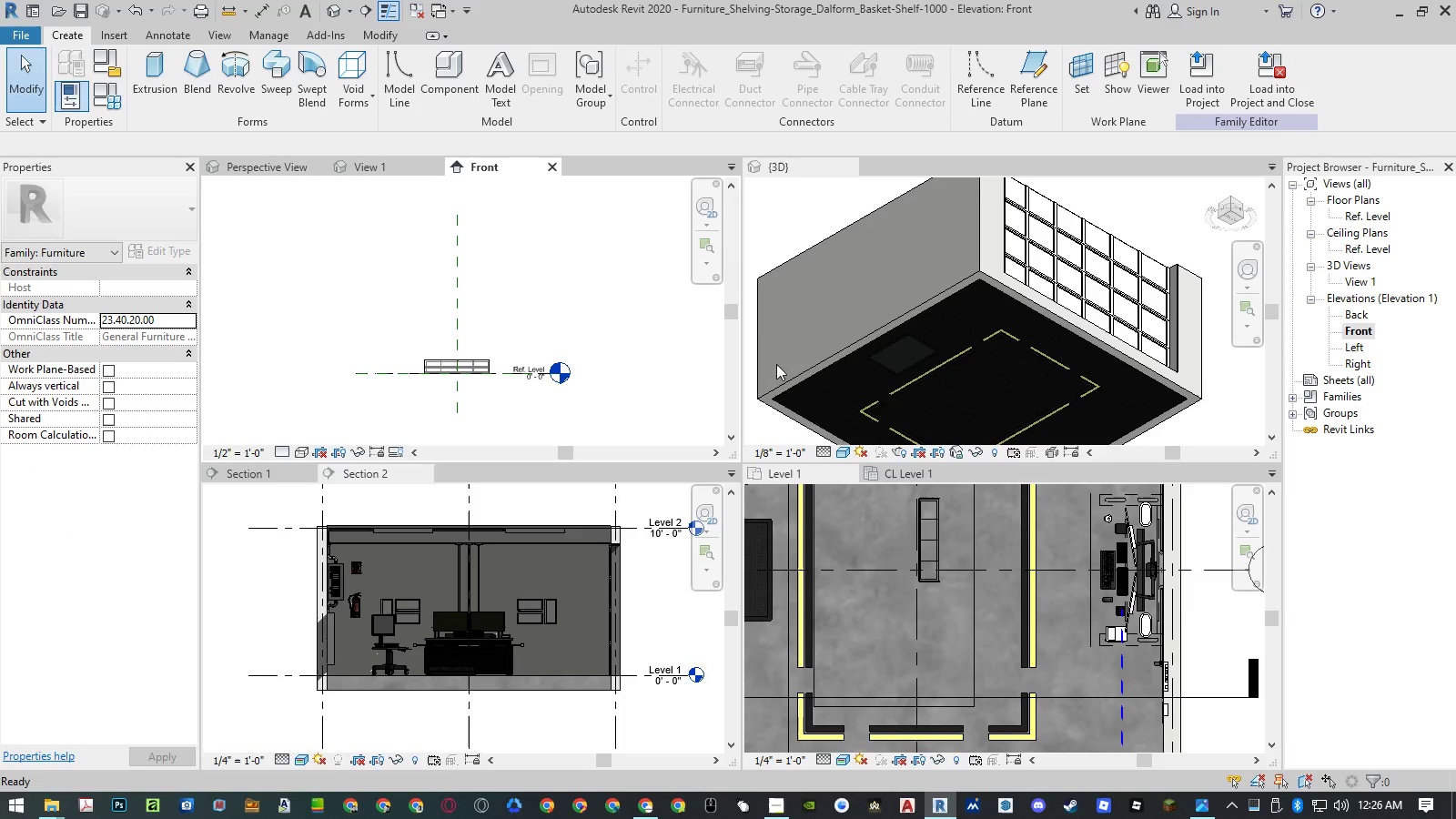 
scroll: coordinate [435, 370], scroll_direction: up, amount: 4.0
 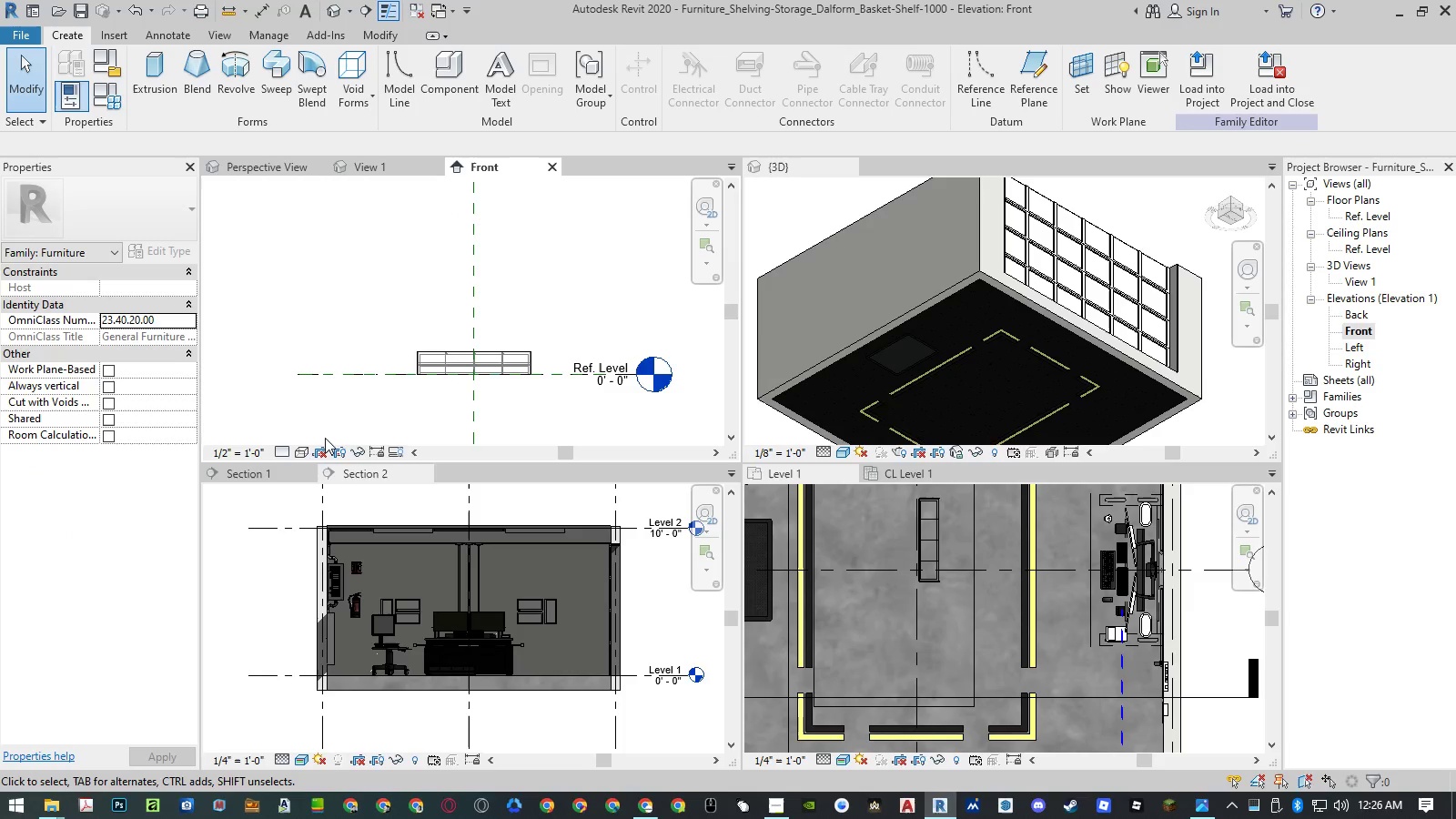 
left_click([304, 448])
 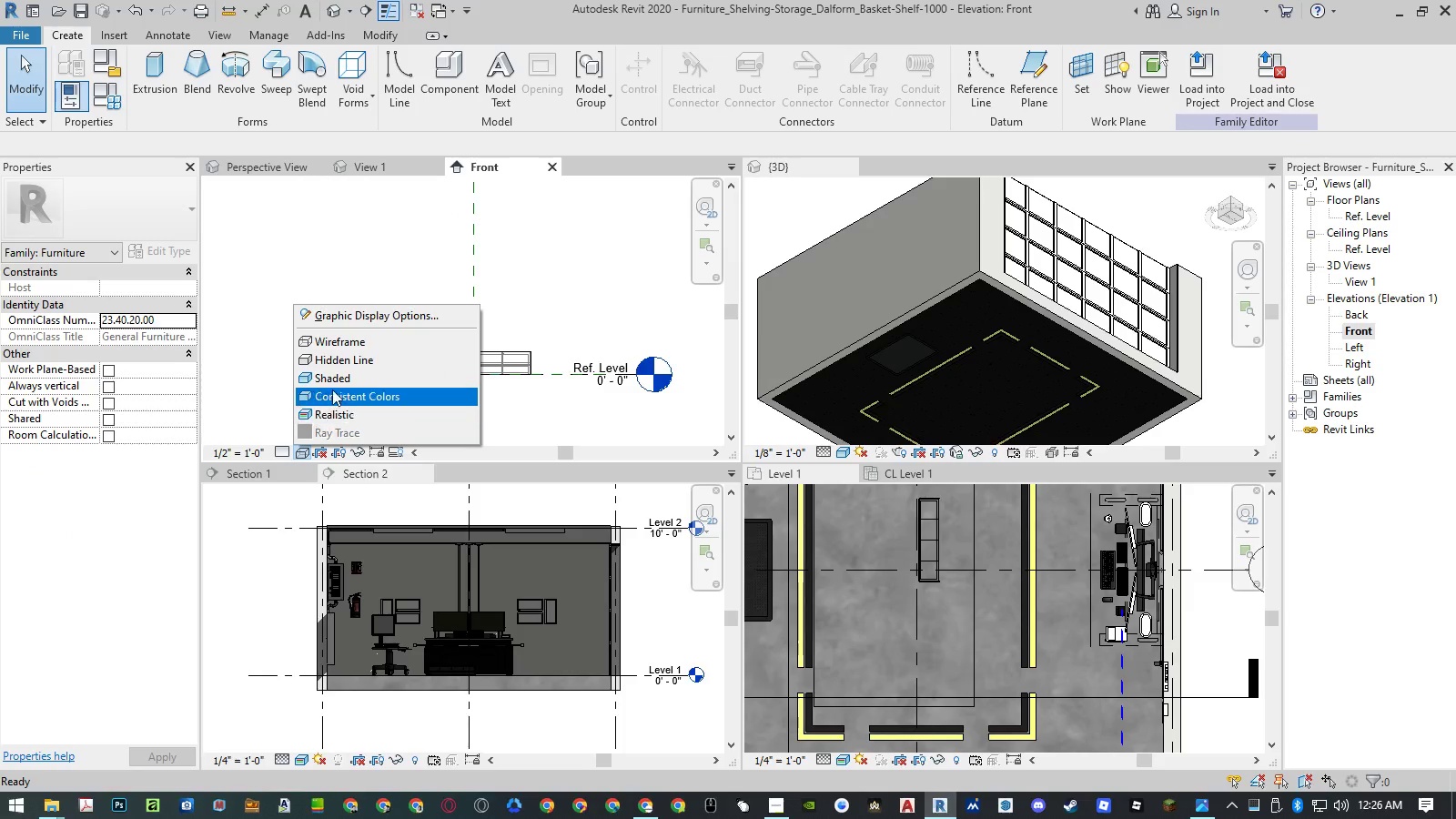 
left_click([335, 383])
 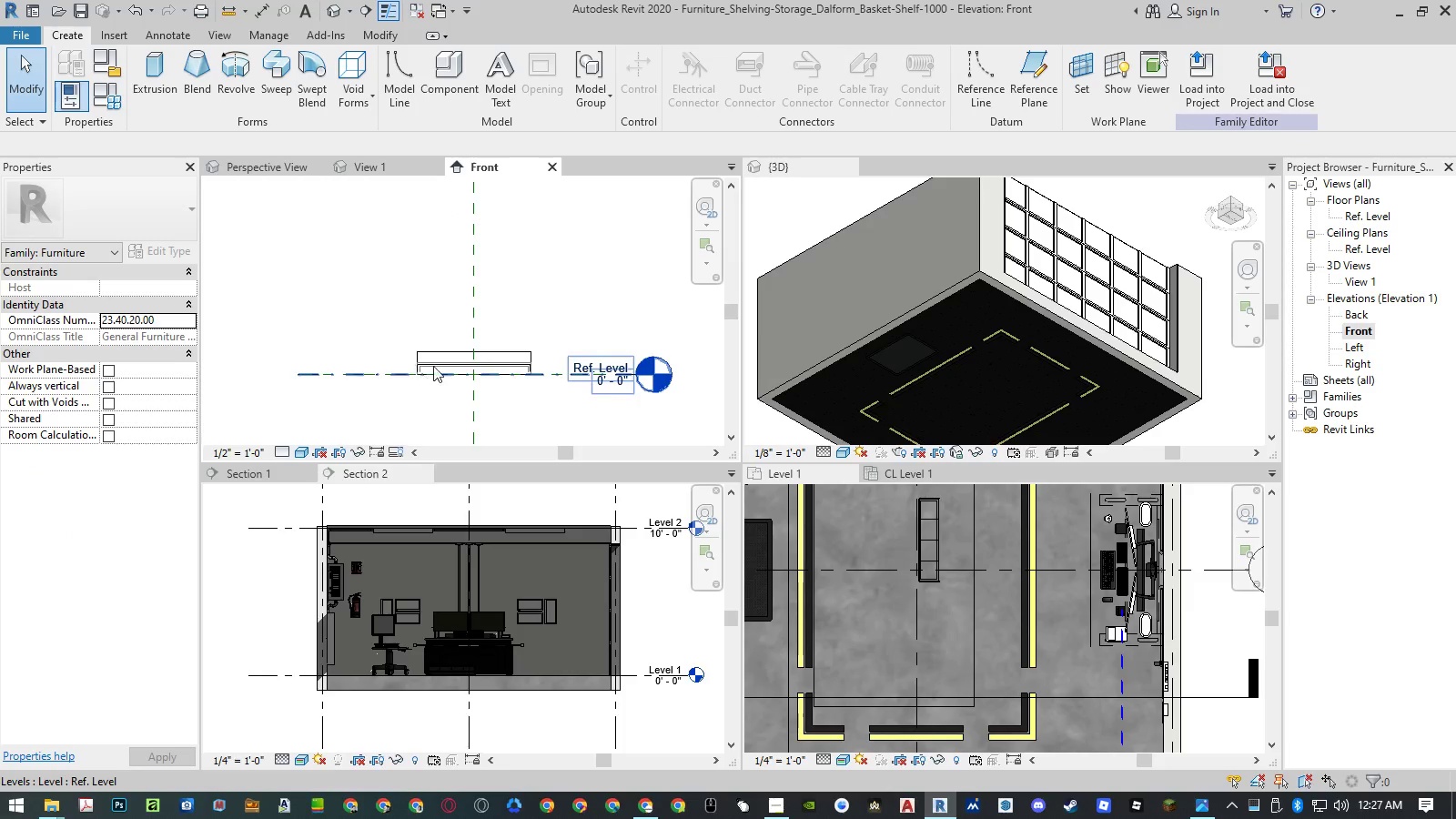 
scroll: coordinate [480, 352], scroll_direction: up, amount: 6.0
 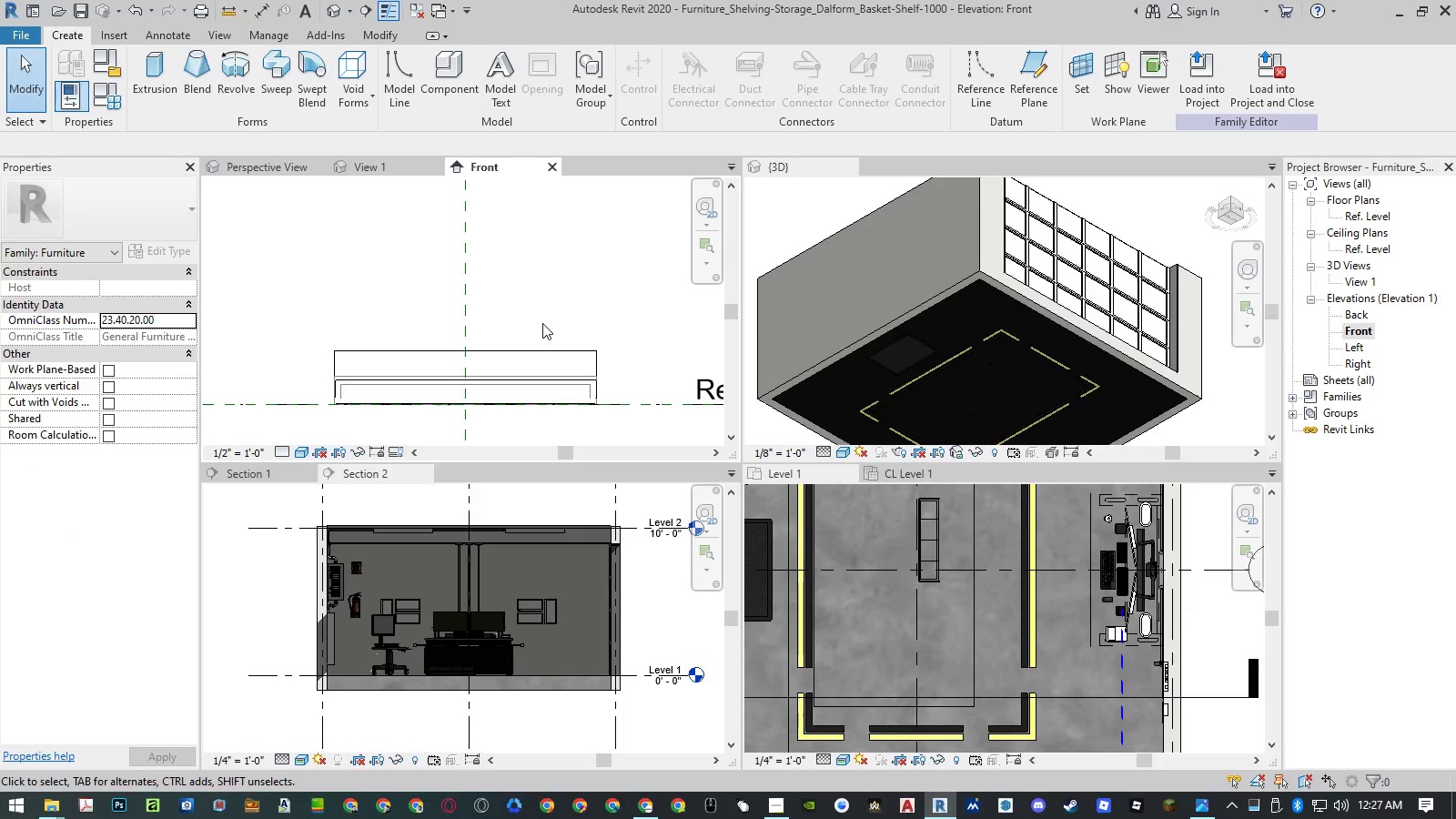 
scroll: coordinate [512, 305], scroll_direction: down, amount: 5.0
 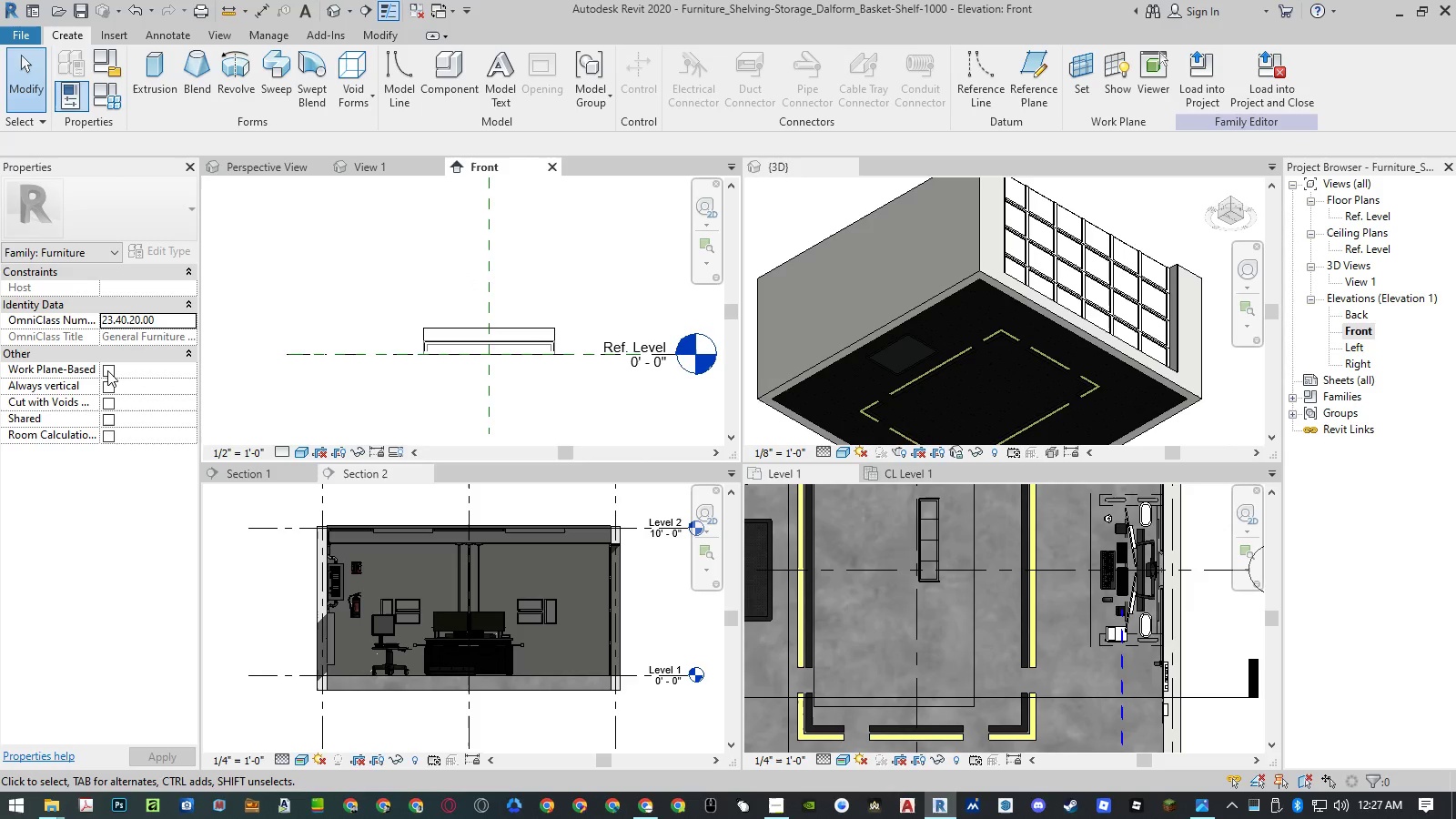 
left_click([111, 370])
 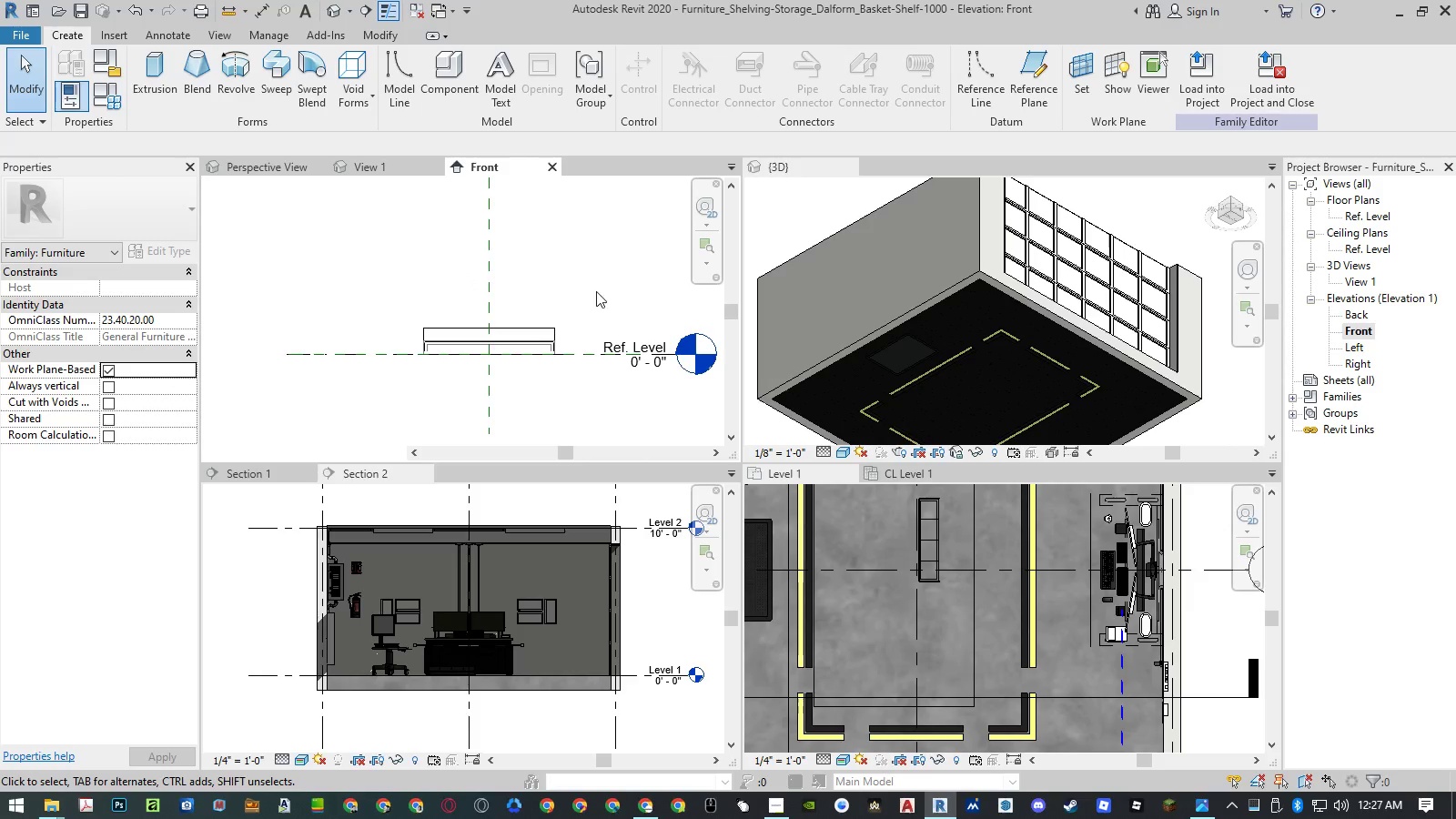 
left_click([612, 267])
 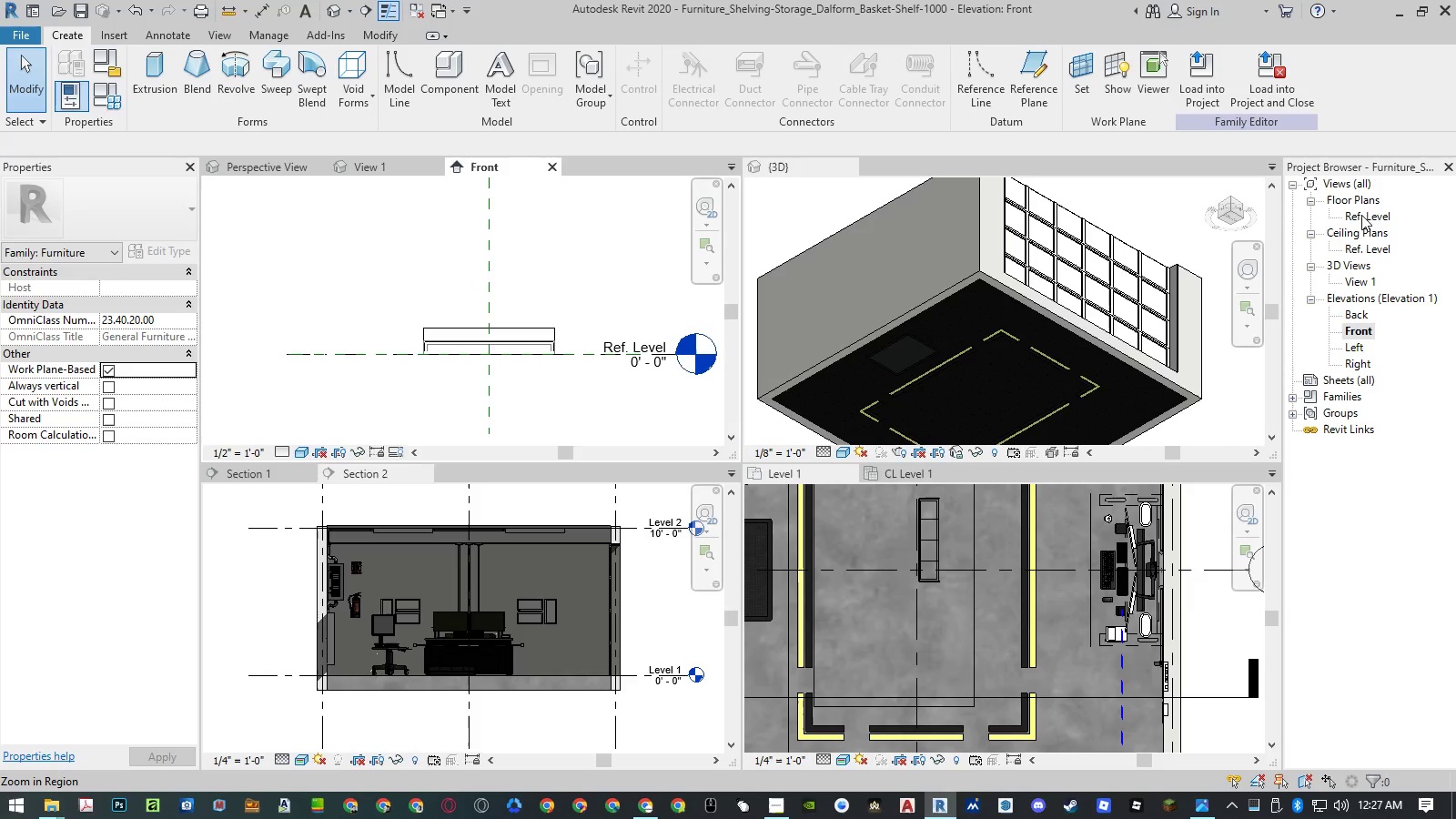 
double_click([1361, 215])
 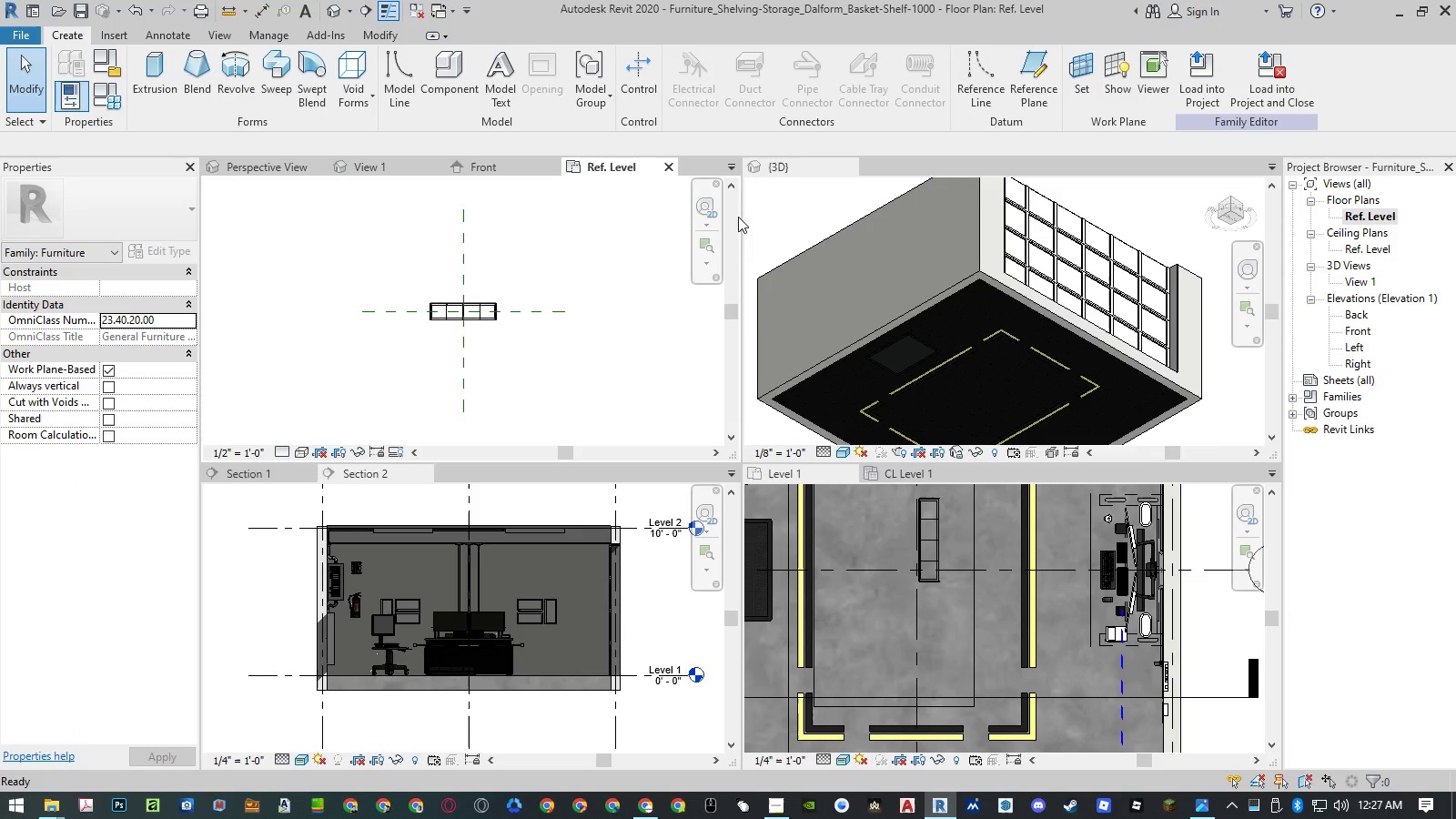 
scroll: coordinate [479, 359], scroll_direction: up, amount: 10.0
 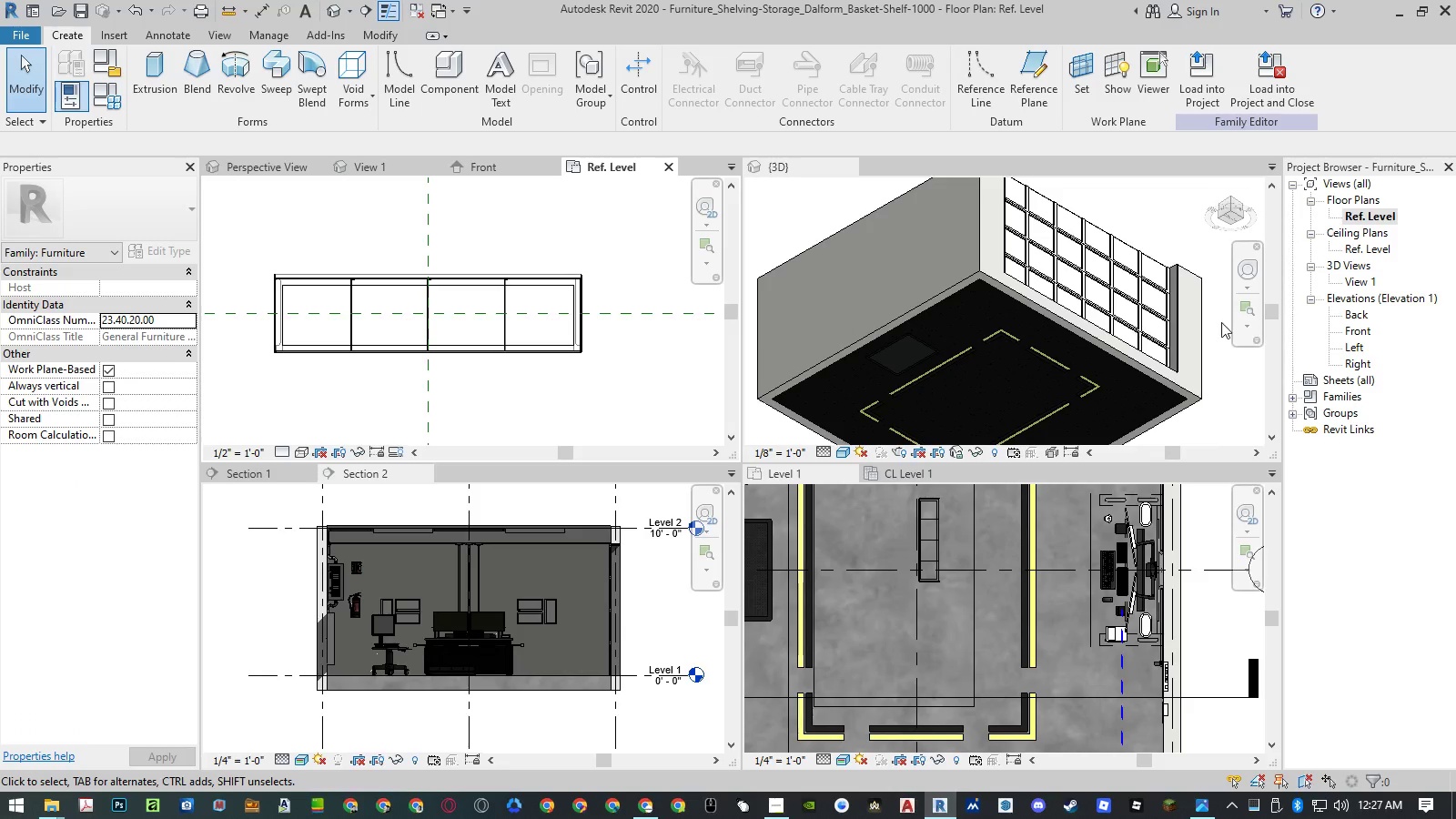 
double_click([1354, 331])
 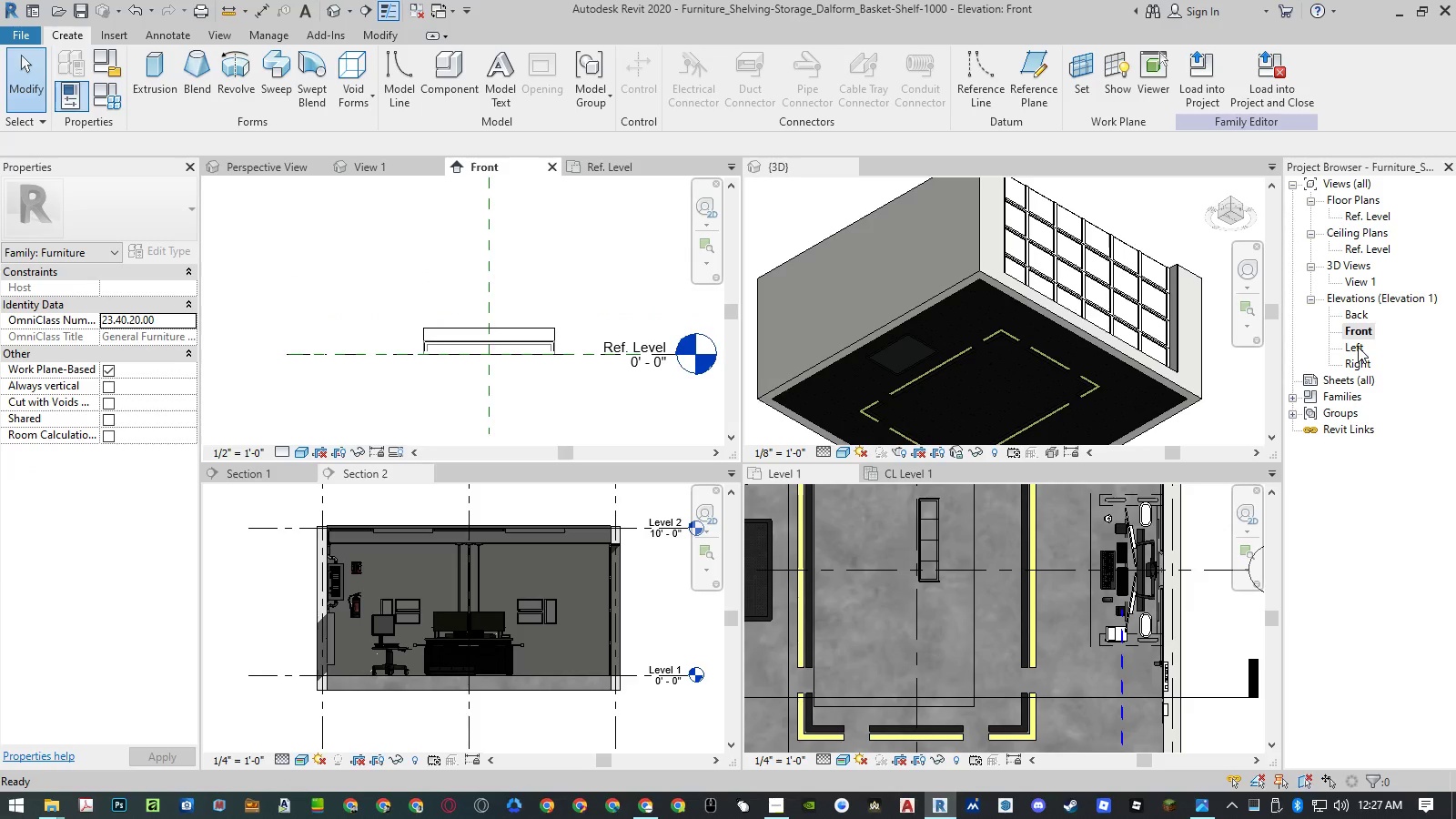 
double_click([1358, 347])
 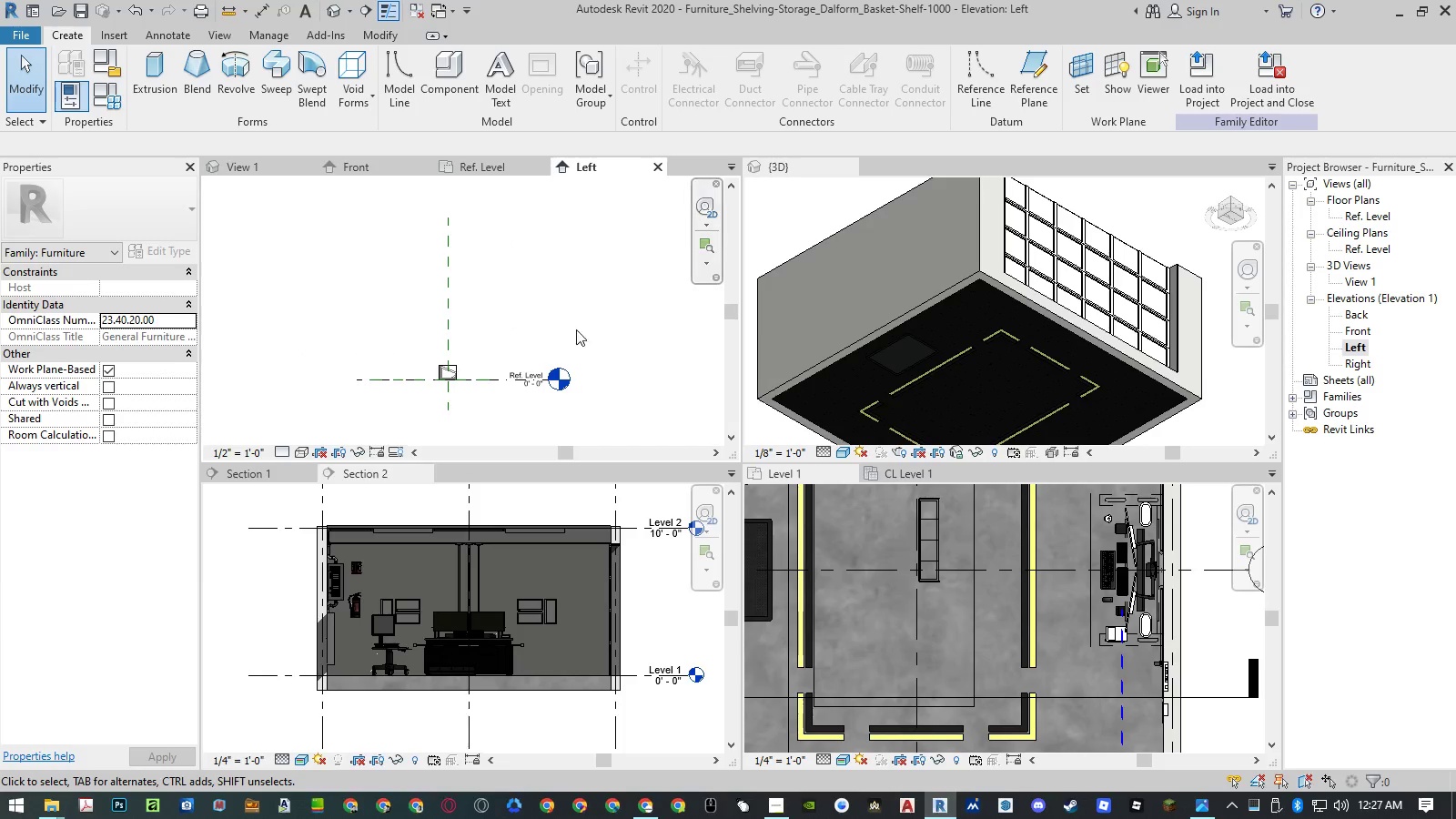 
left_click([472, 330])
 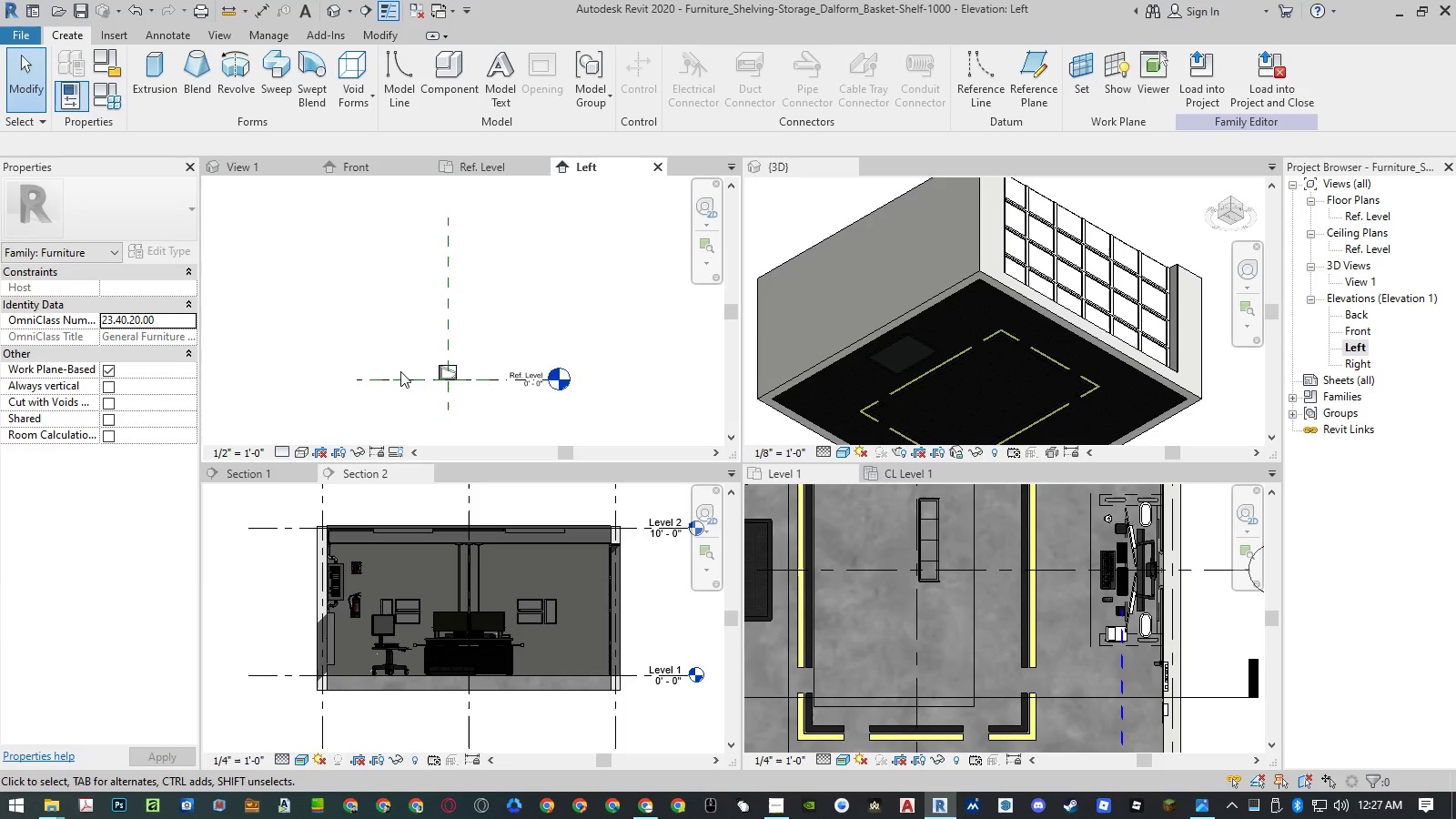 
scroll: coordinate [409, 373], scroll_direction: up, amount: 6.0
 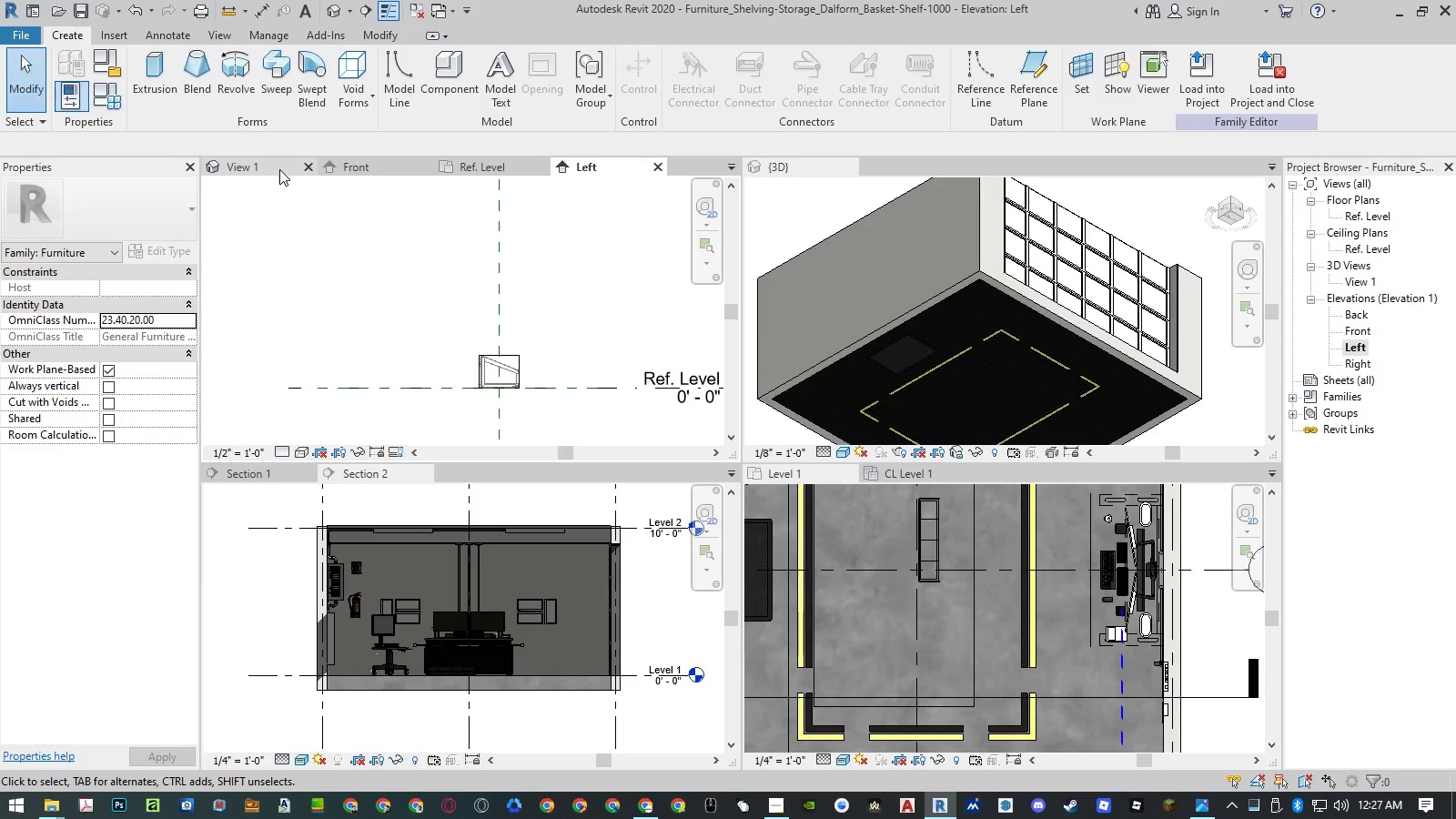 
left_click([279, 169])
 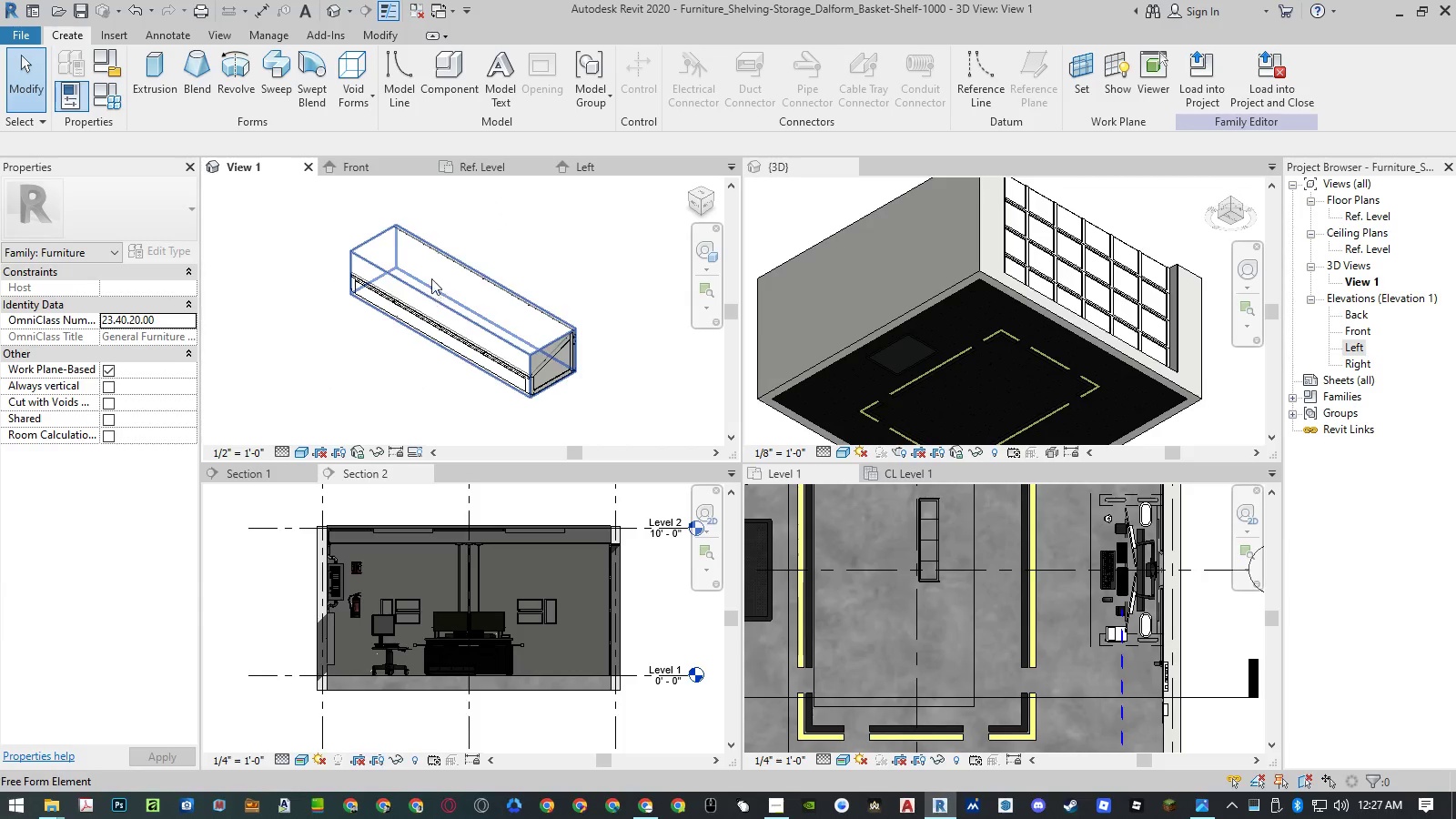 
scroll: coordinate [426, 274], scroll_direction: down, amount: 3.0
 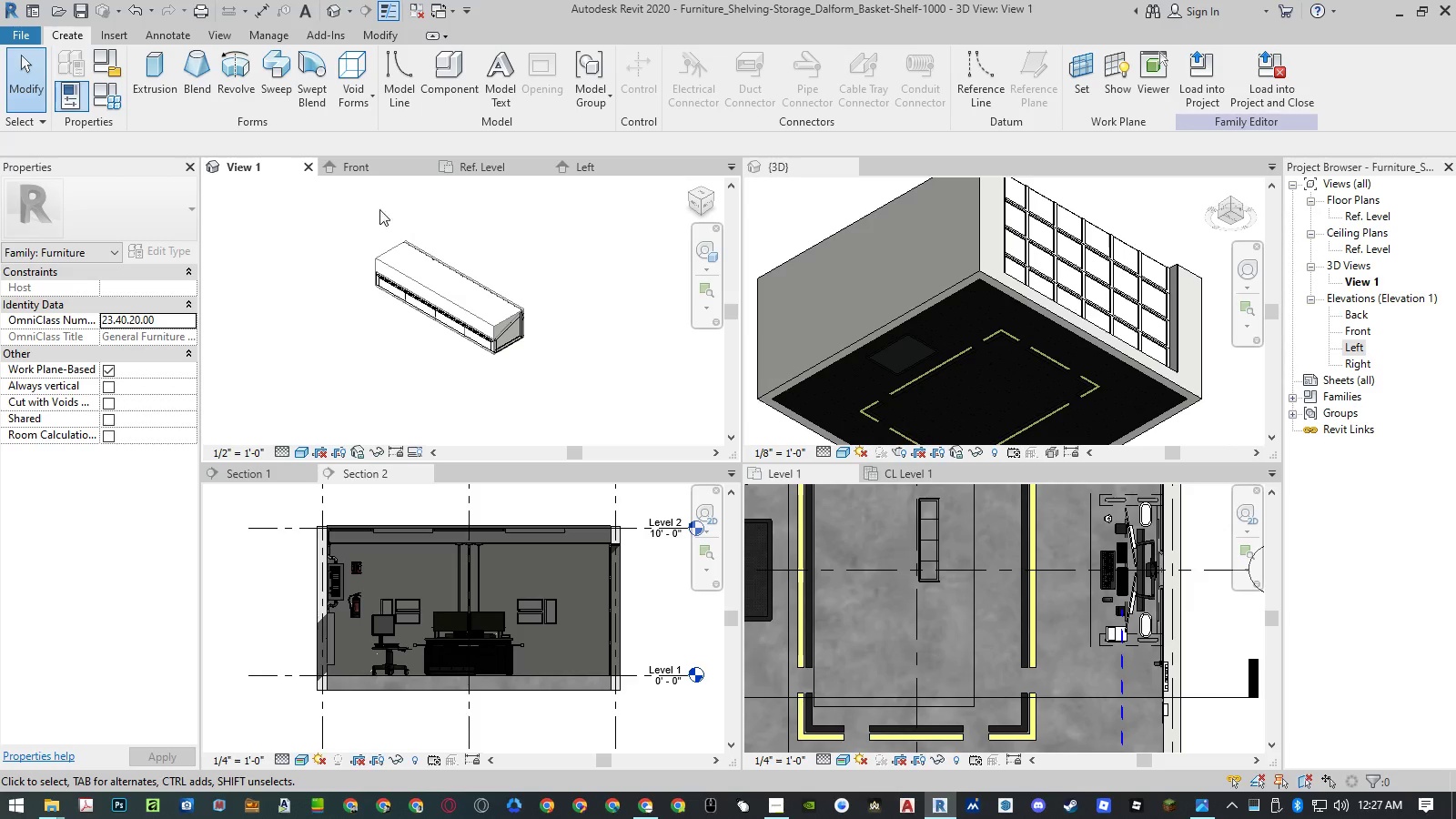 
left_click_drag(start_coordinate=[347, 214], to_coordinate=[558, 392])
 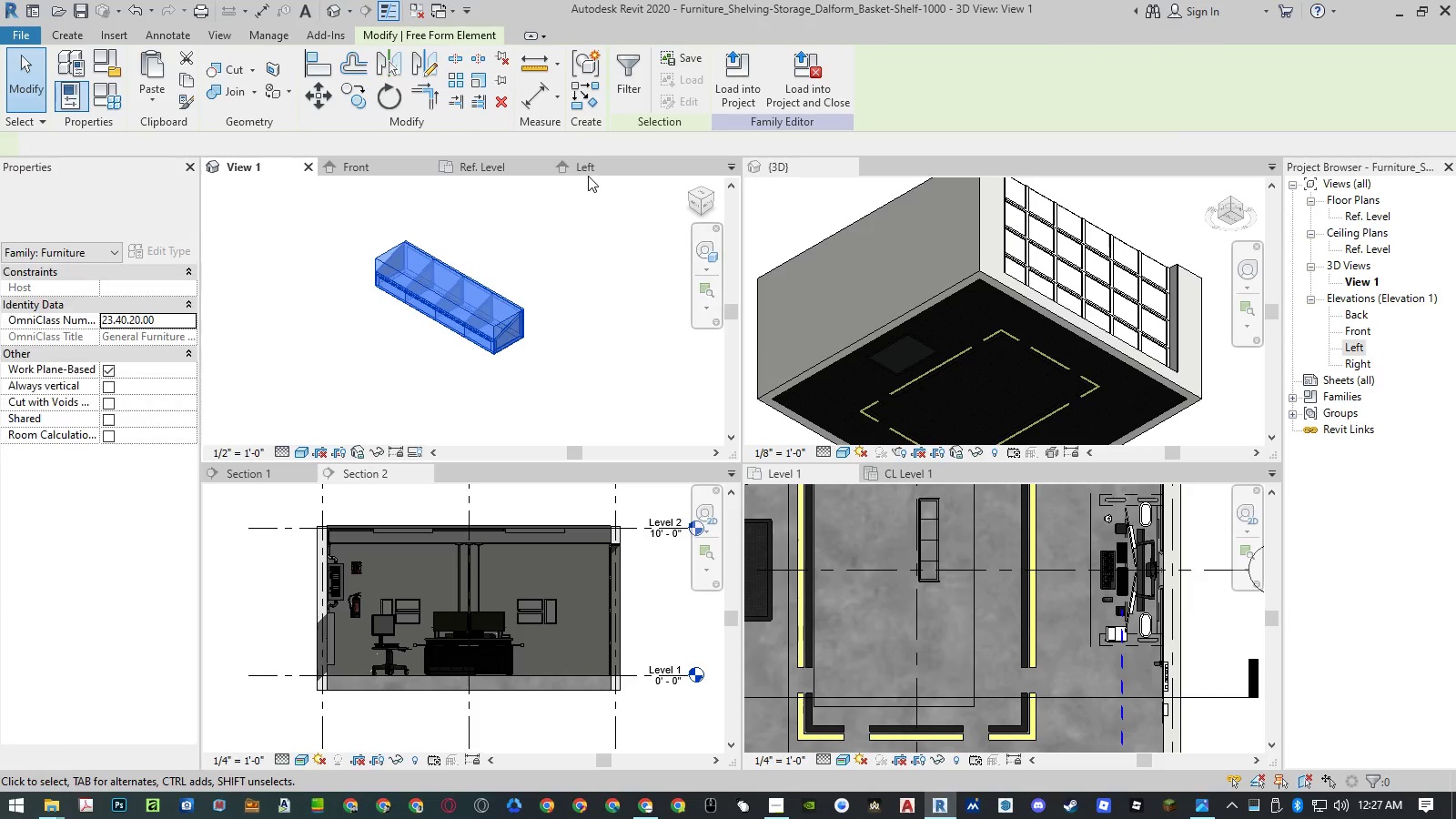 
left_click([595, 165])
 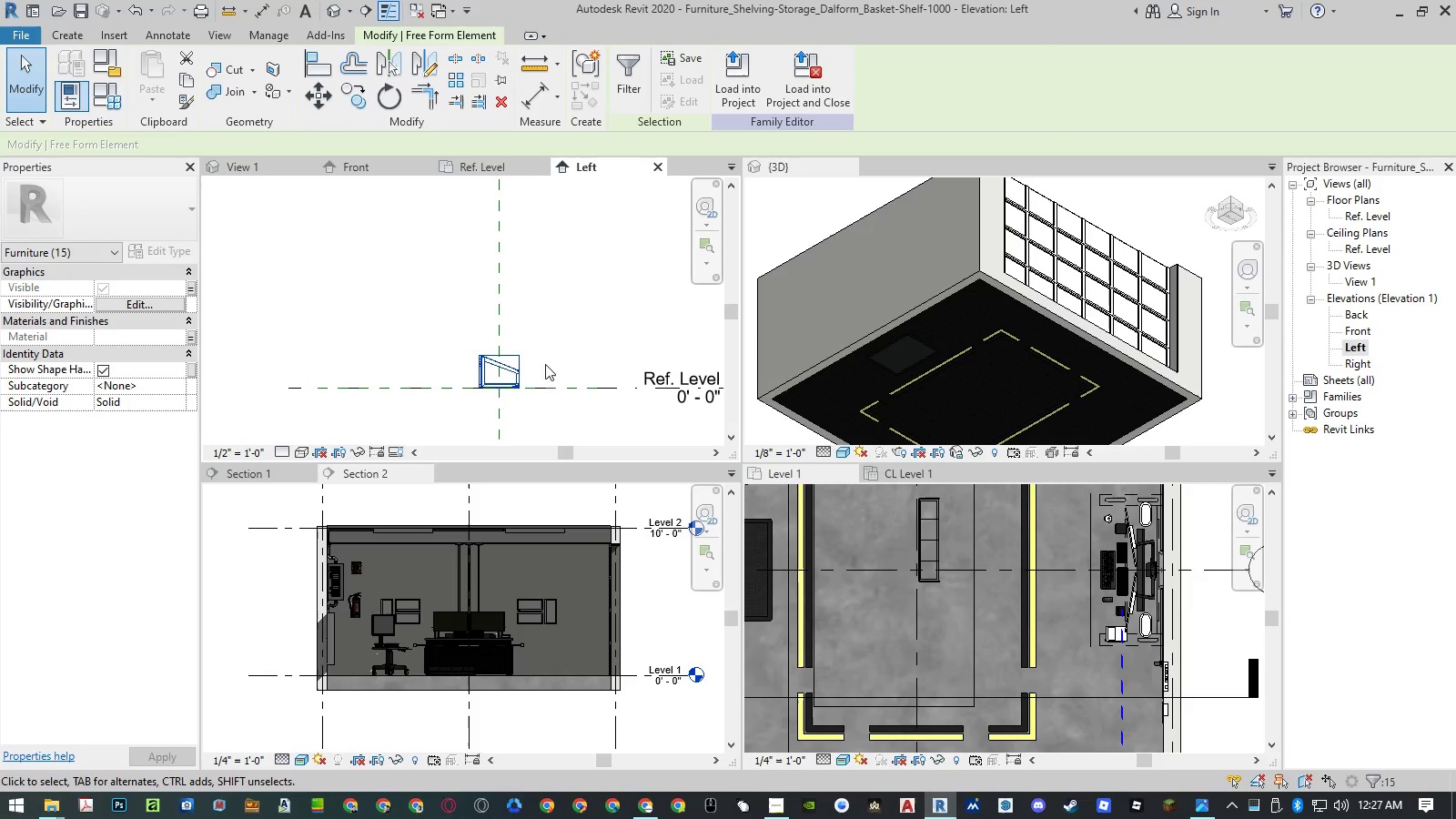 
scroll: coordinate [486, 386], scroll_direction: up, amount: 9.0
 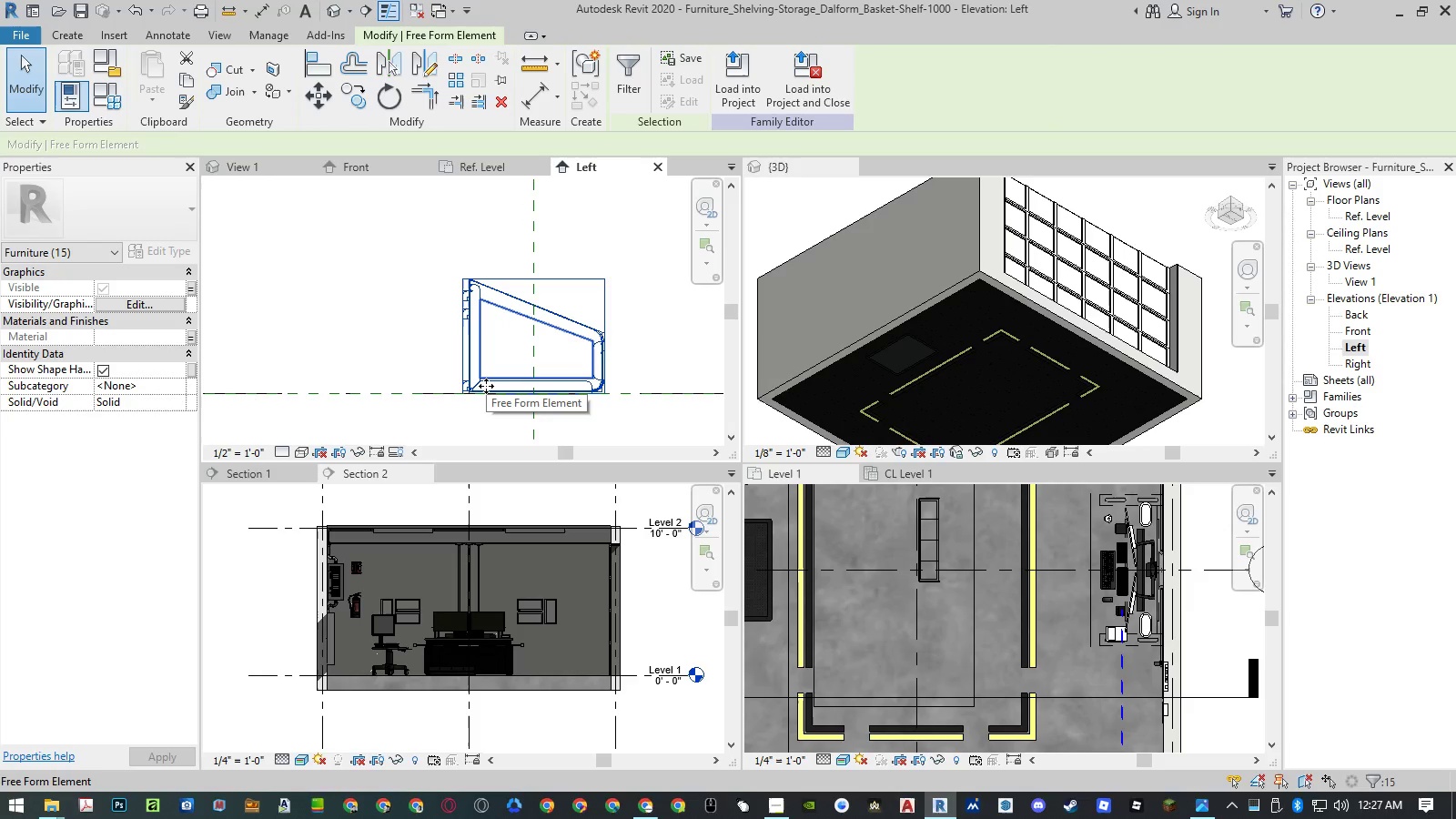 
type(ro)
 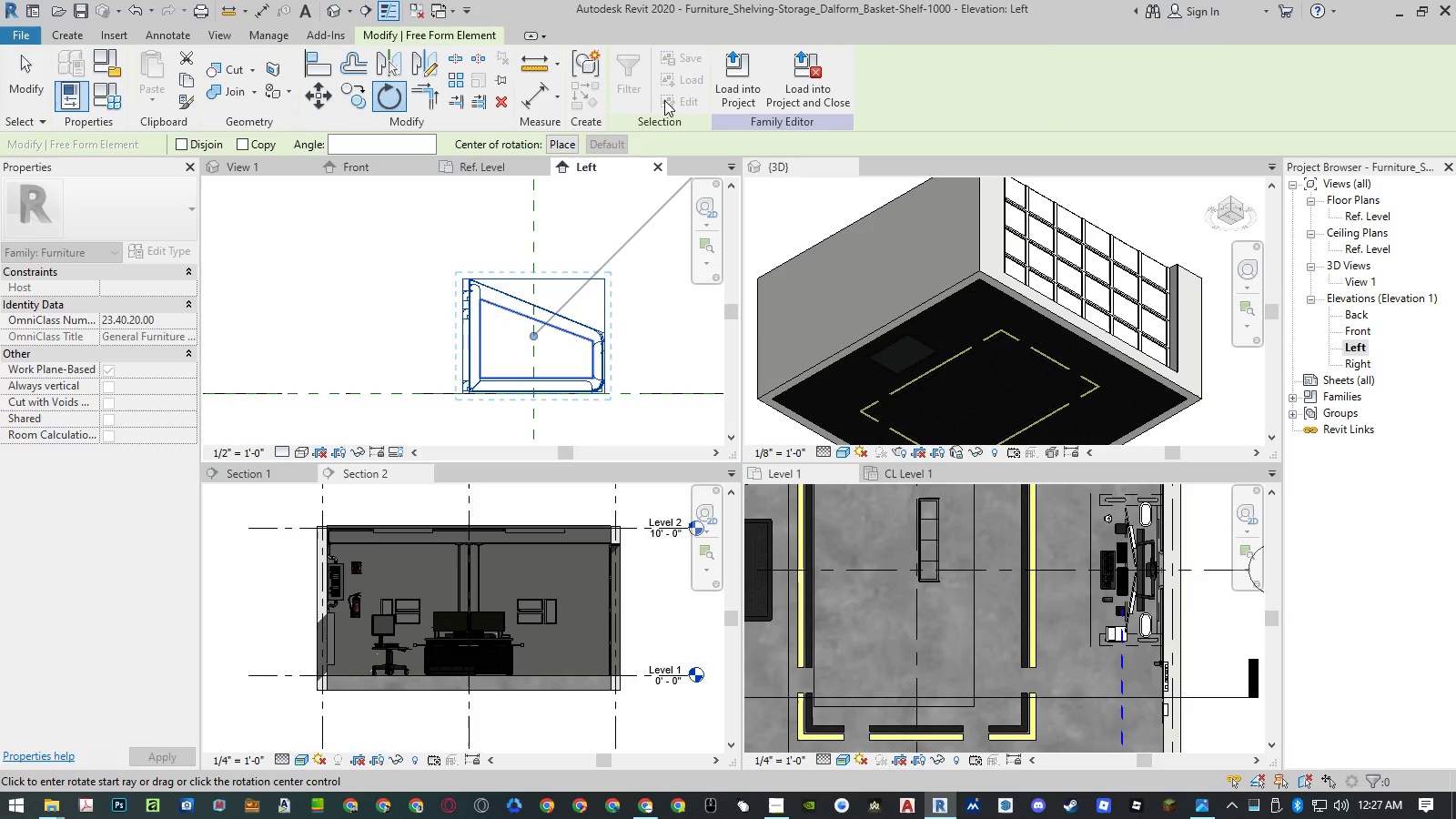 
left_click([566, 140])
 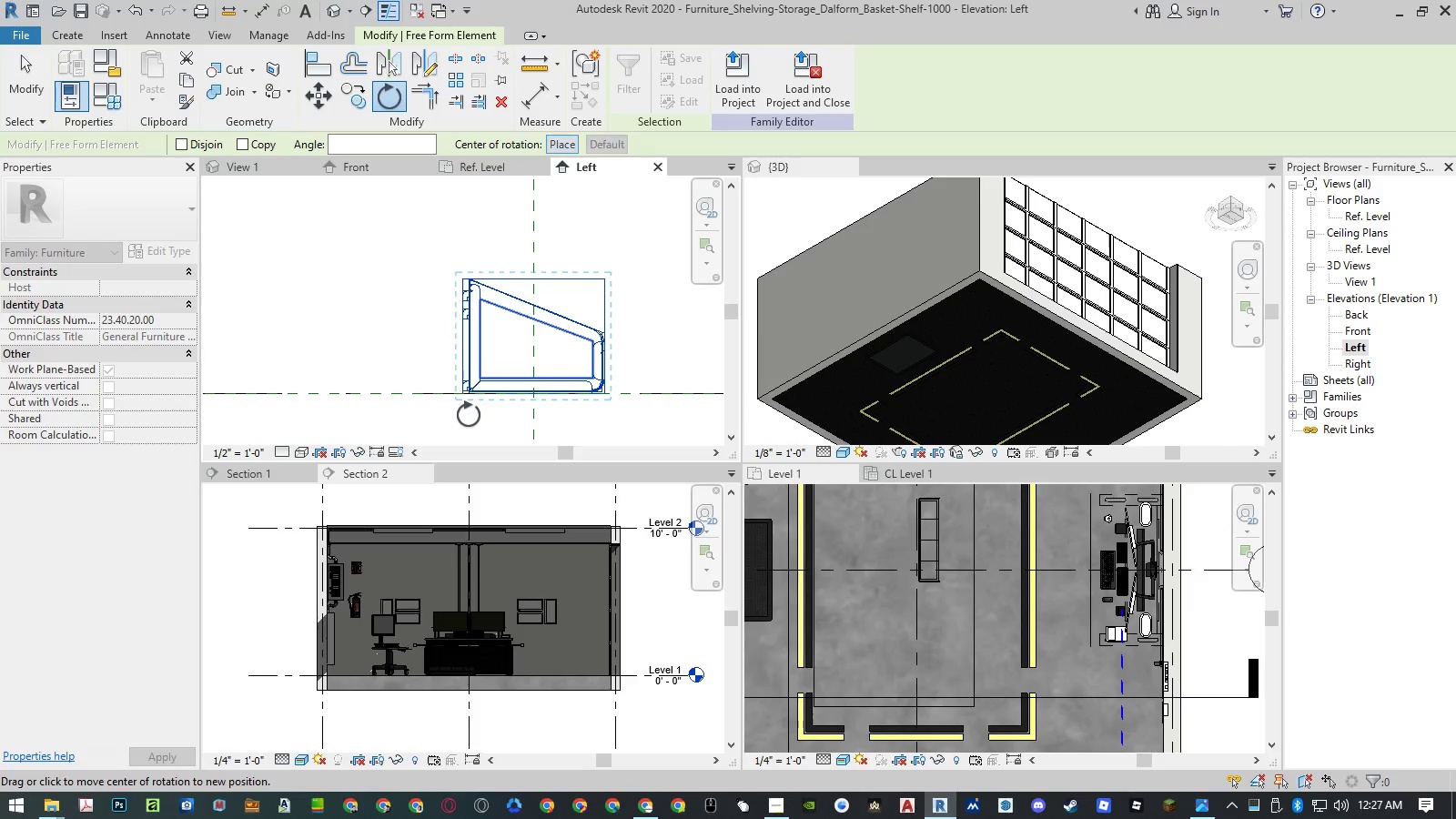 
scroll: coordinate [450, 375], scroll_direction: up, amount: 11.0
 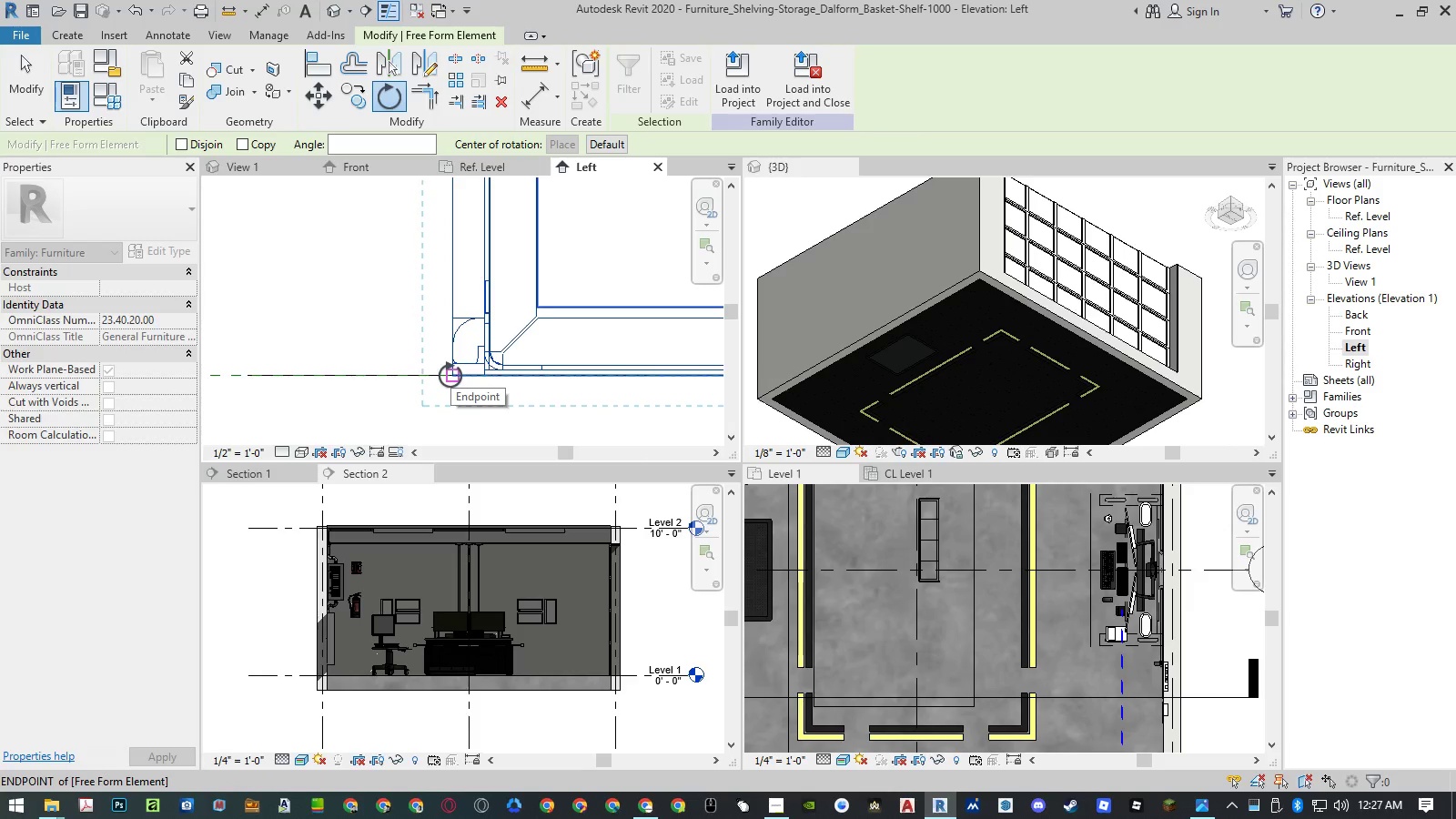 
left_click([450, 375])
 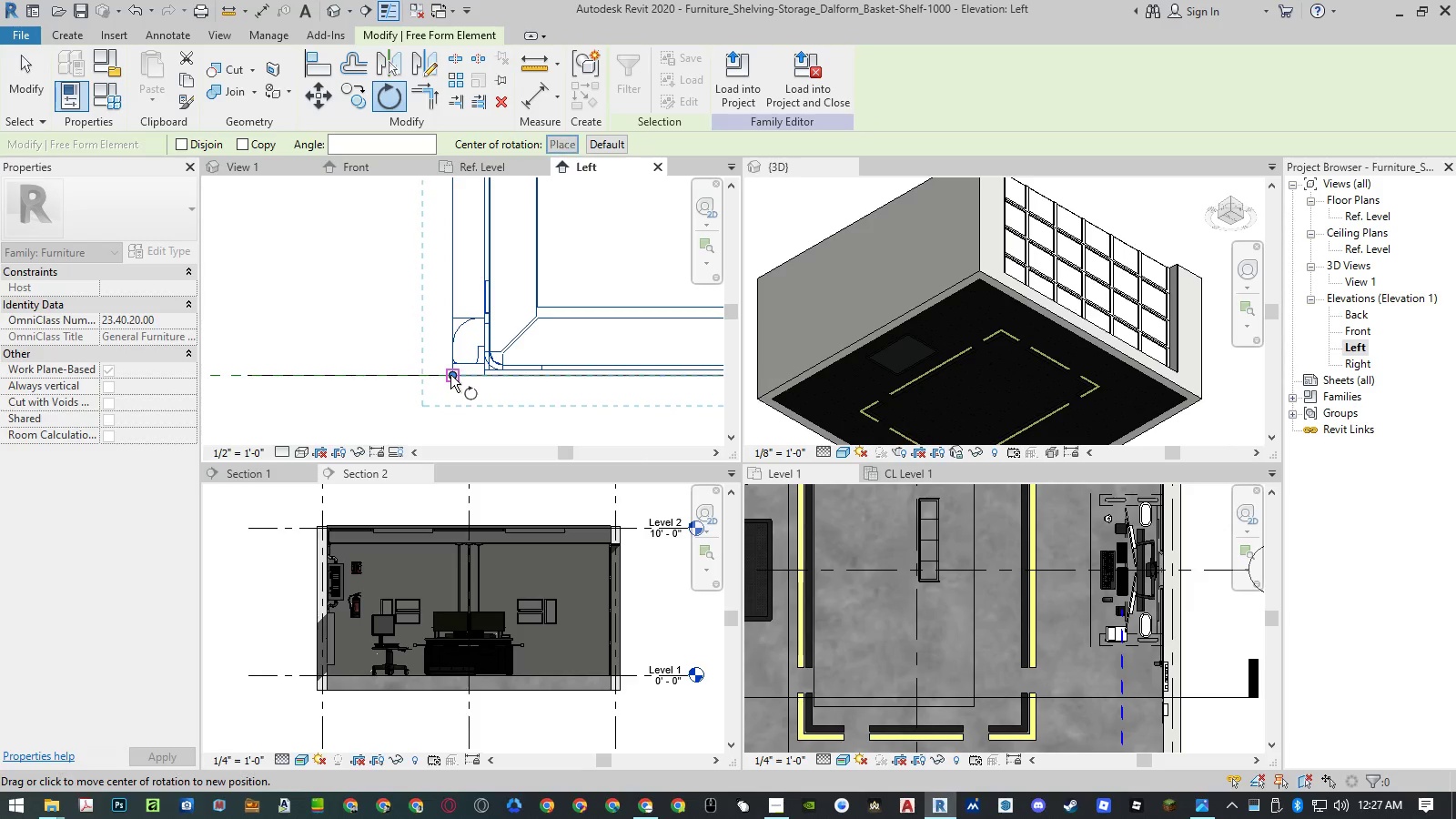 
scroll: coordinate [453, 376], scroll_direction: down, amount: 14.0
 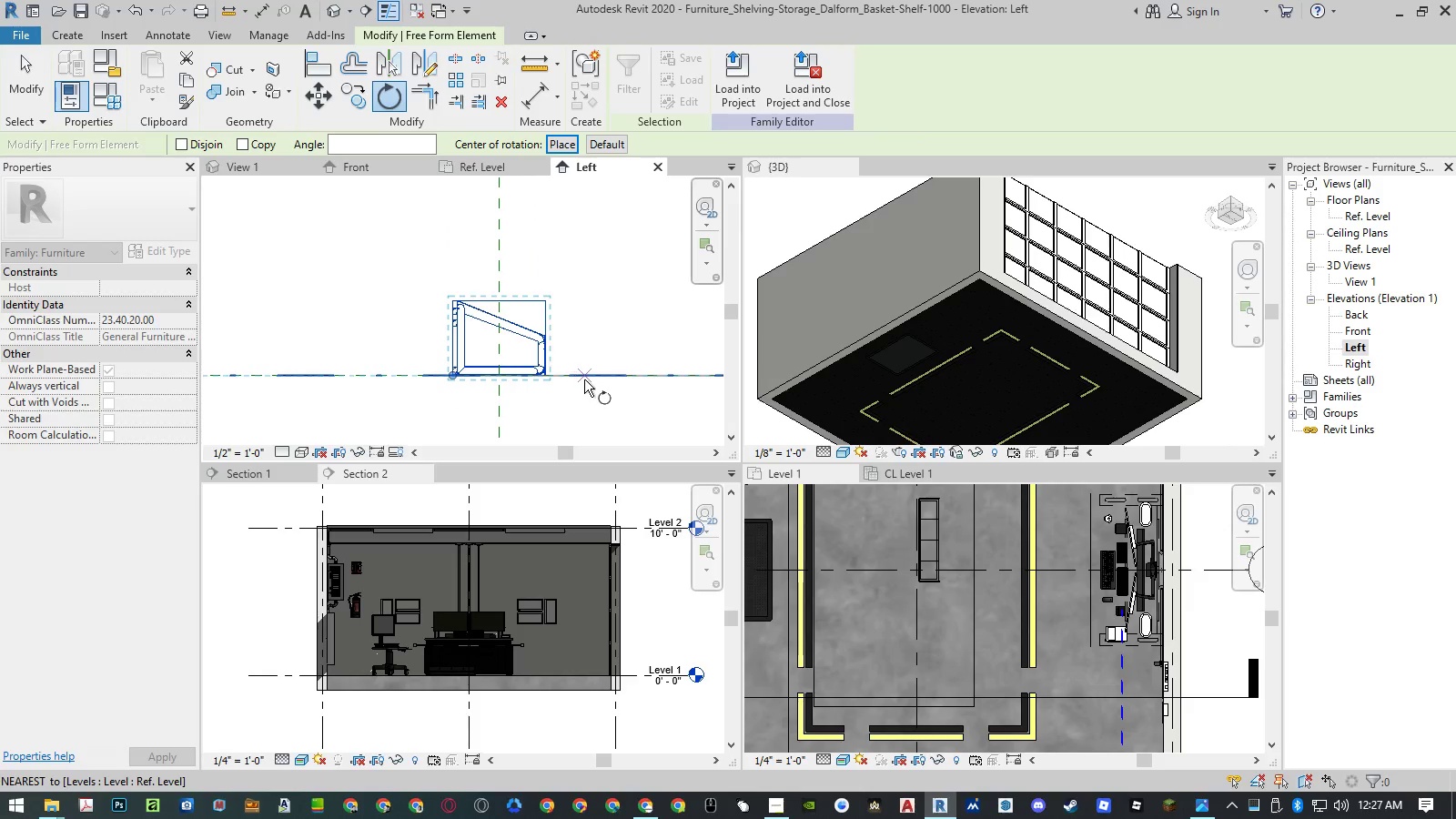 
left_click([585, 379])
 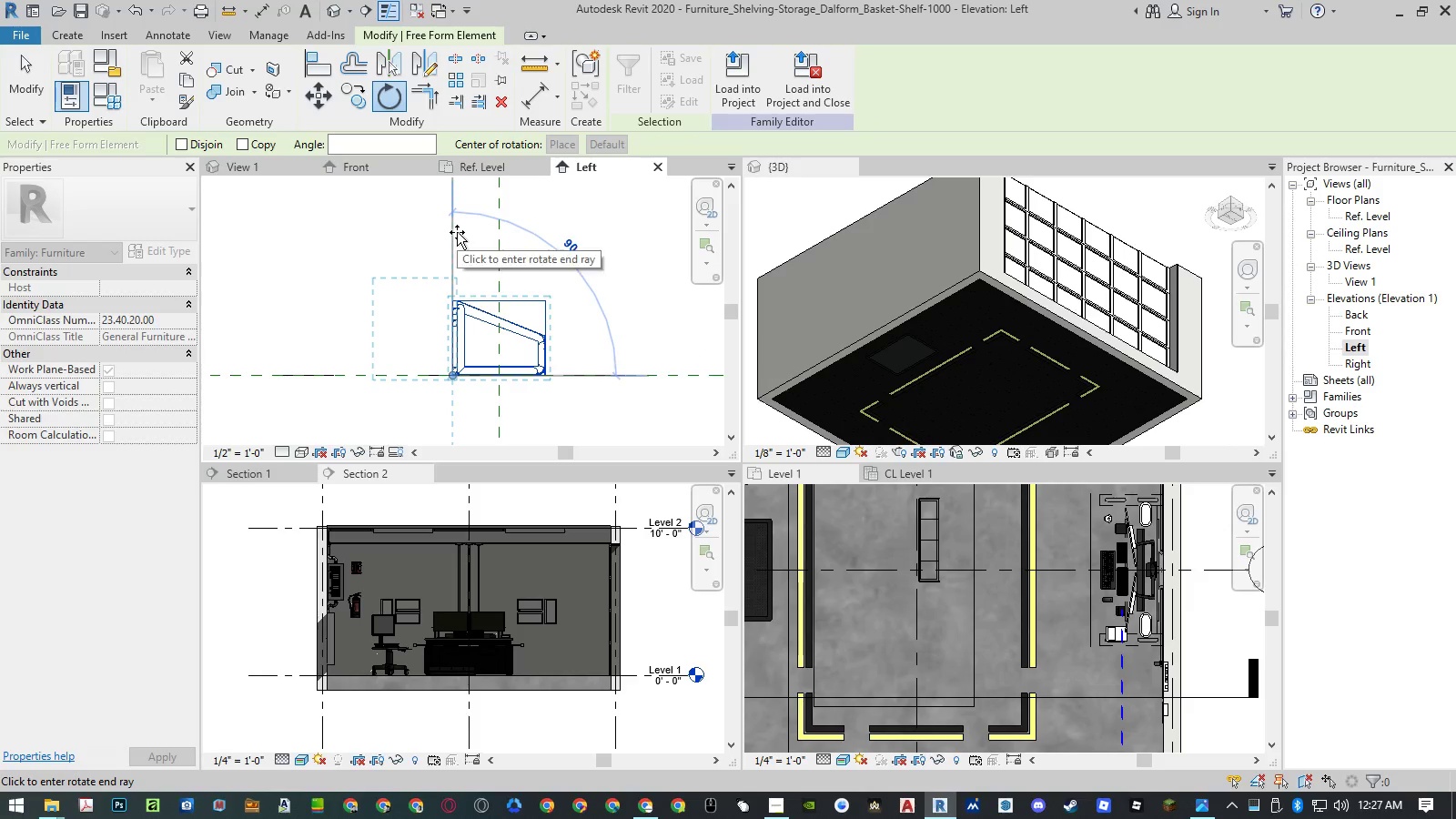 
left_click([457, 232])
 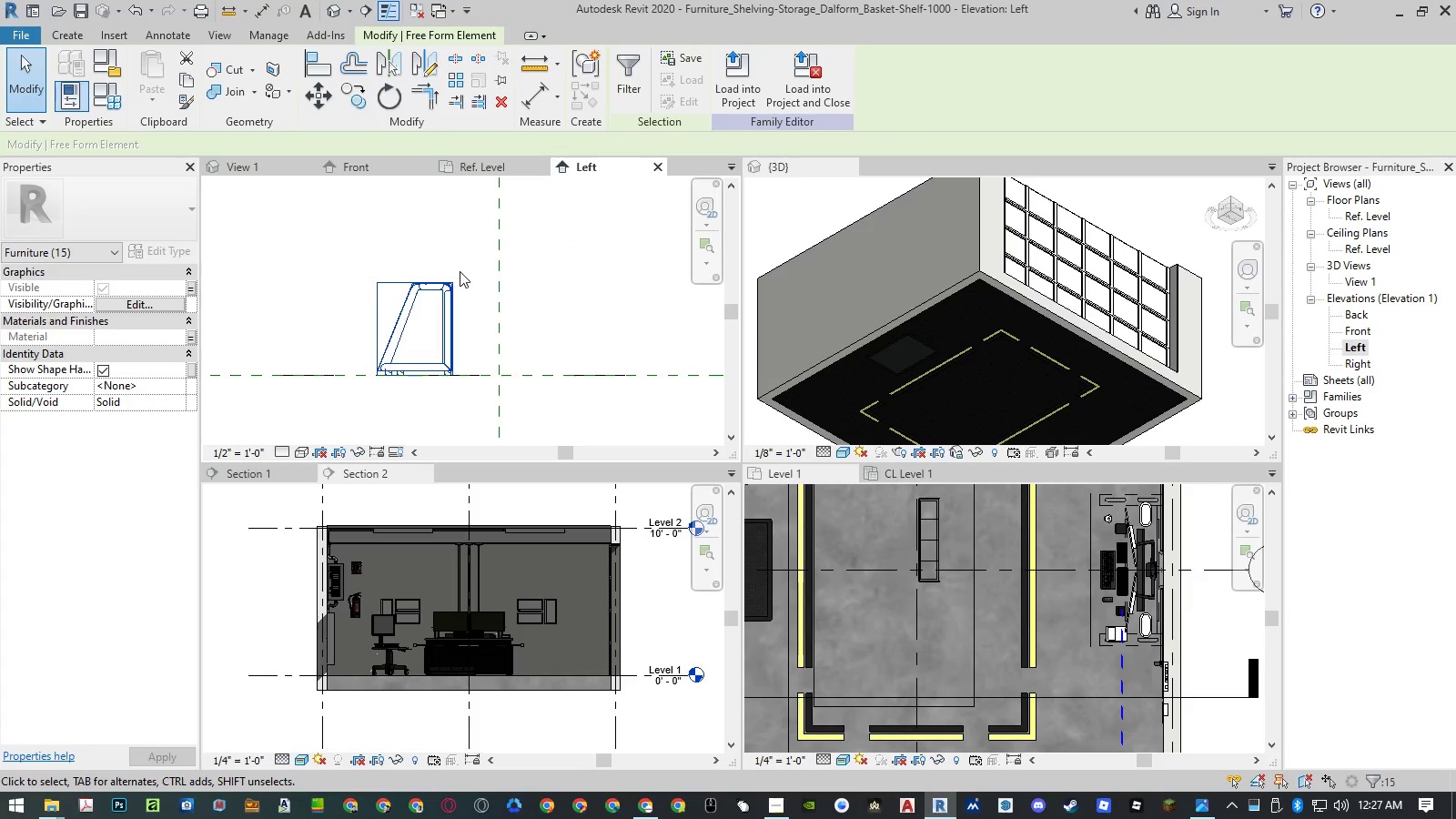 
type(mv)
 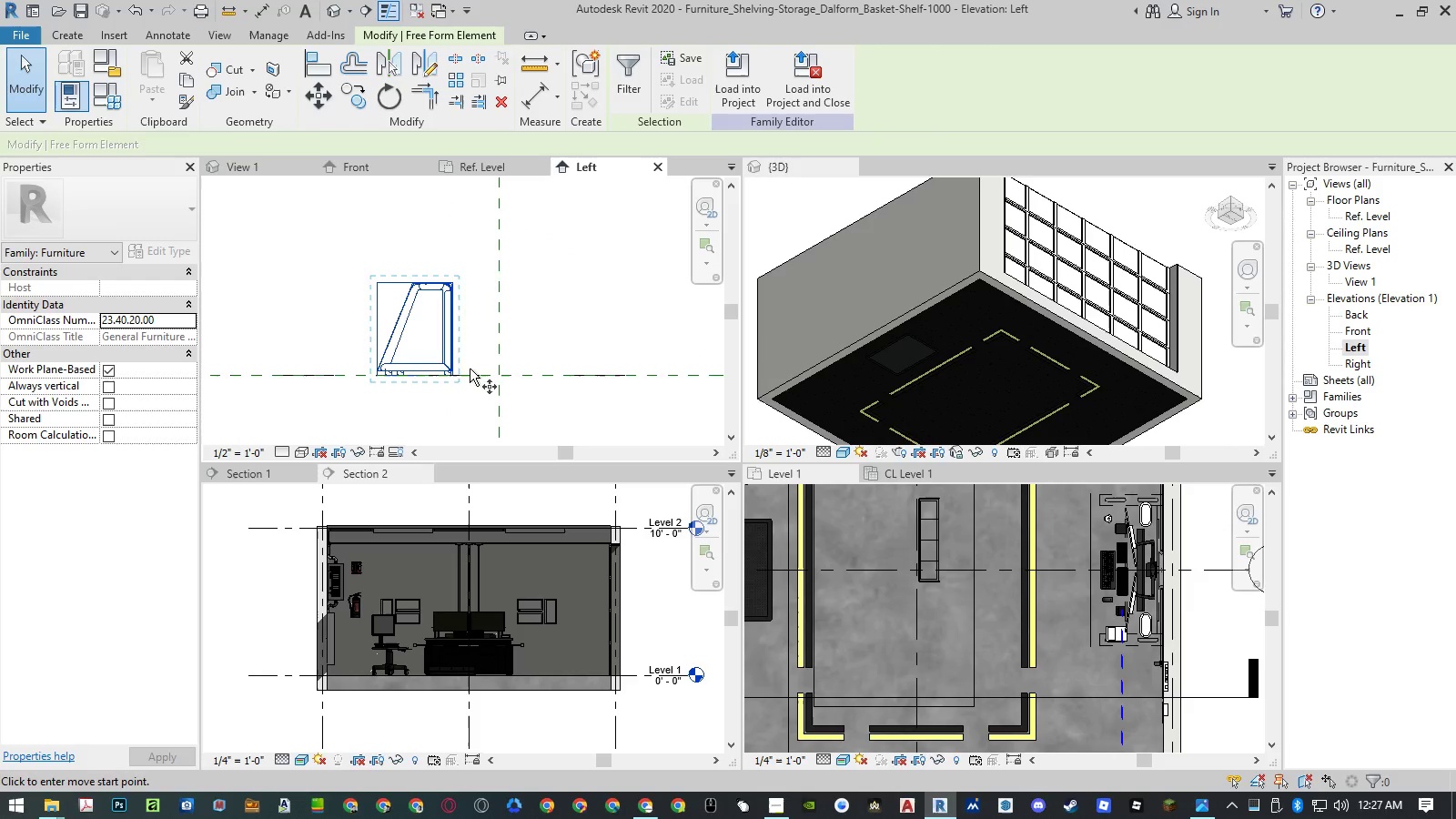 
scroll: coordinate [457, 373], scroll_direction: up, amount: 11.0
 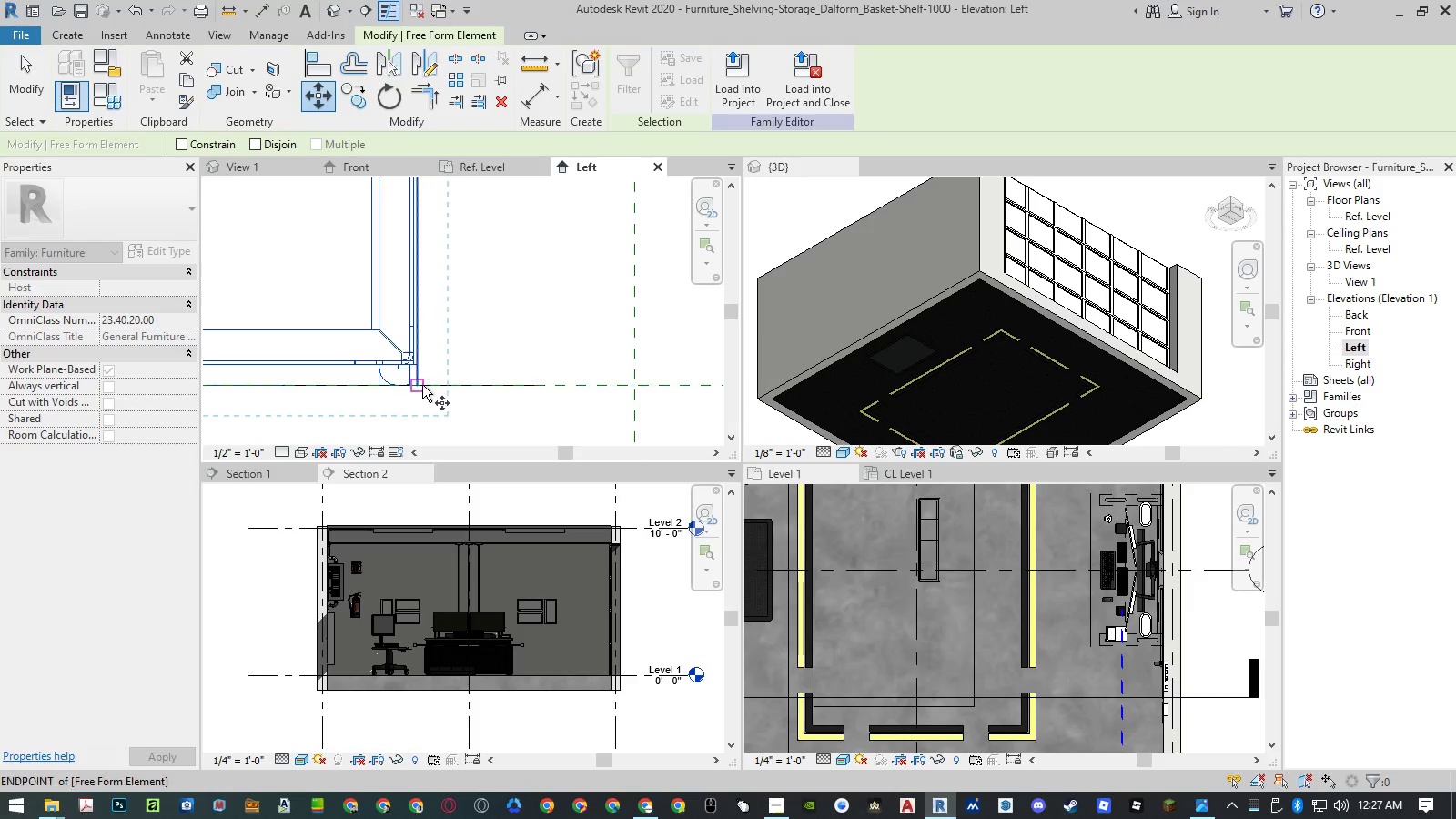 
left_click([420, 385])
 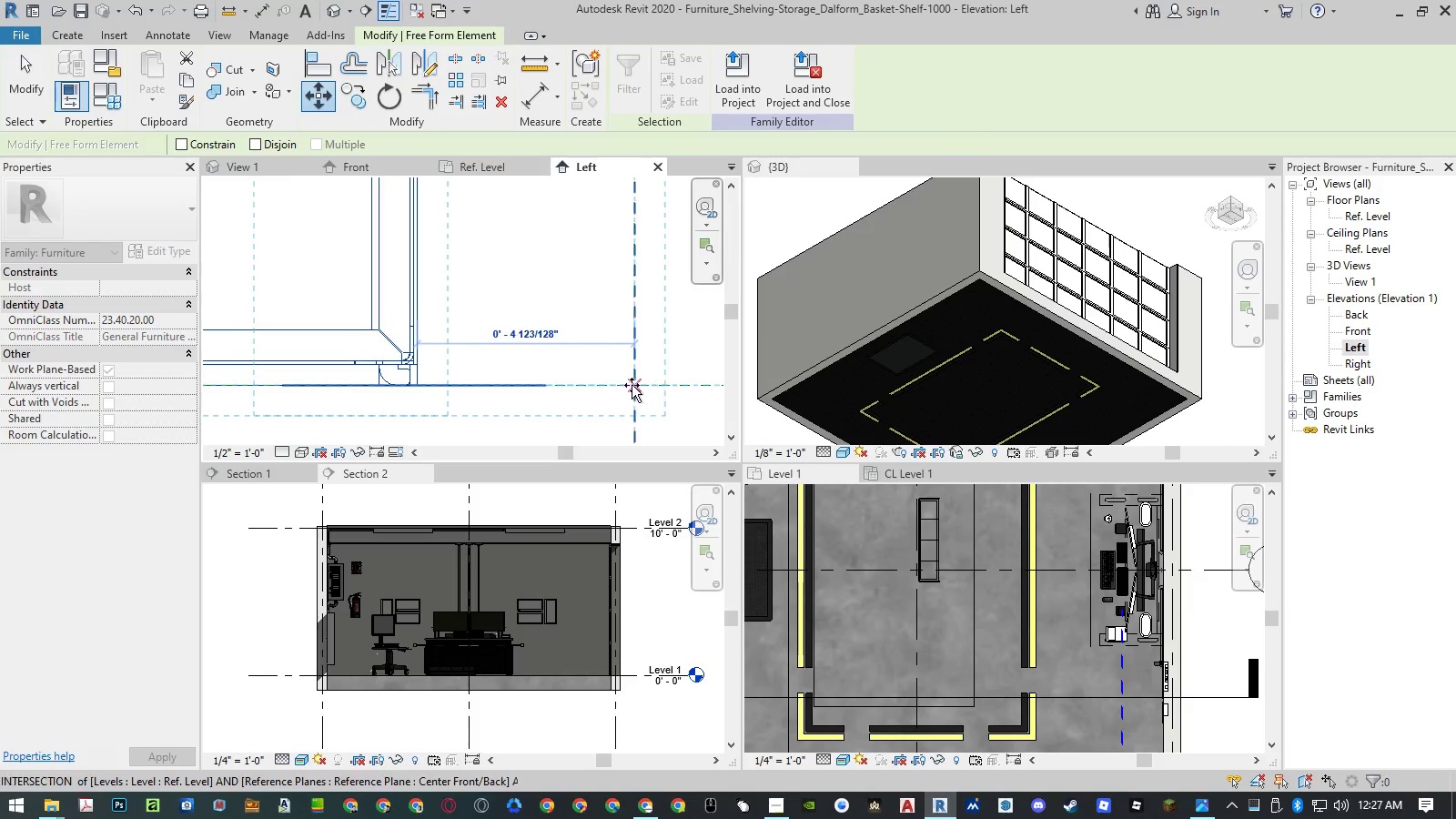 
left_click([633, 385])
 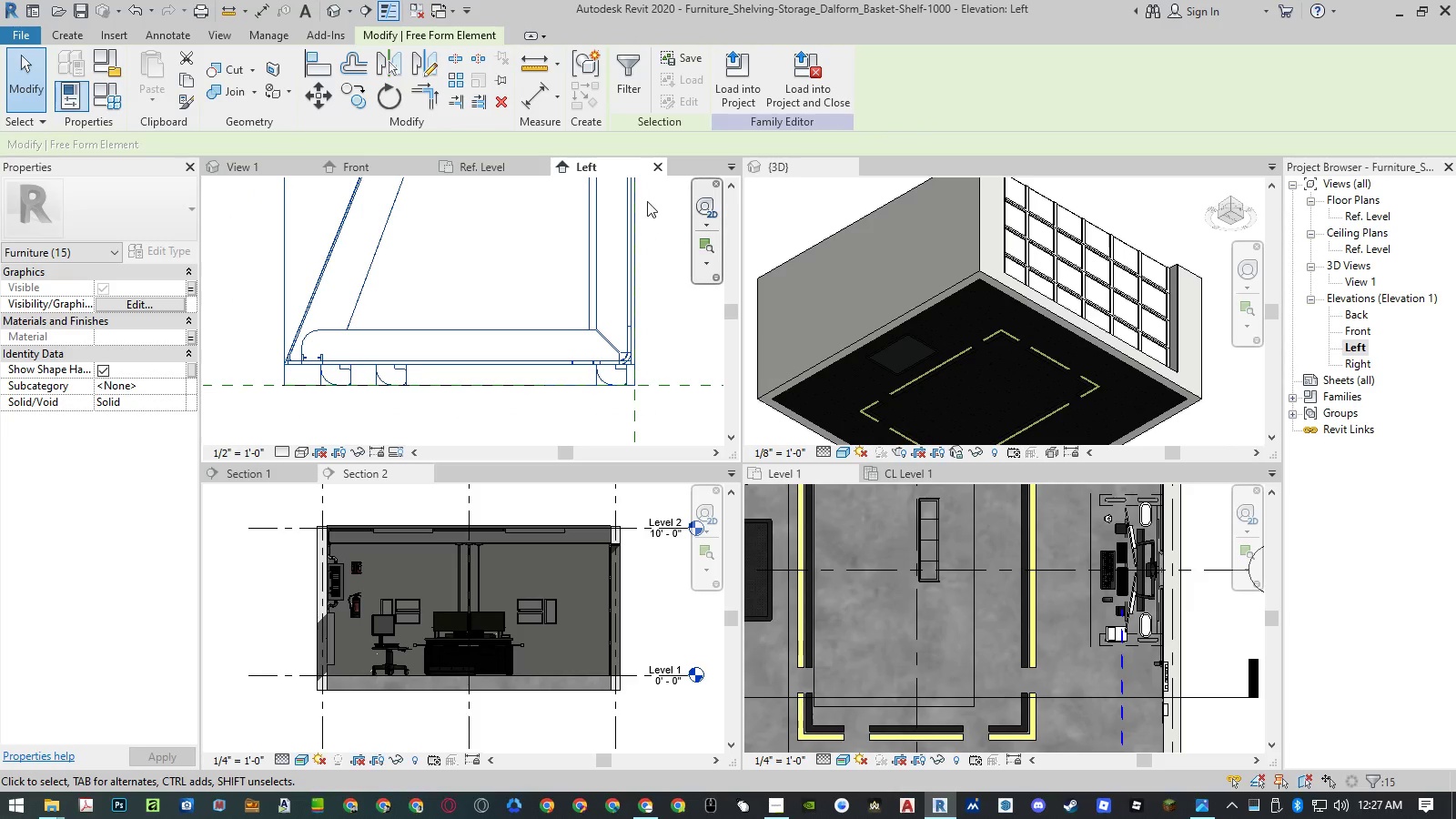 
left_click([659, 170])
 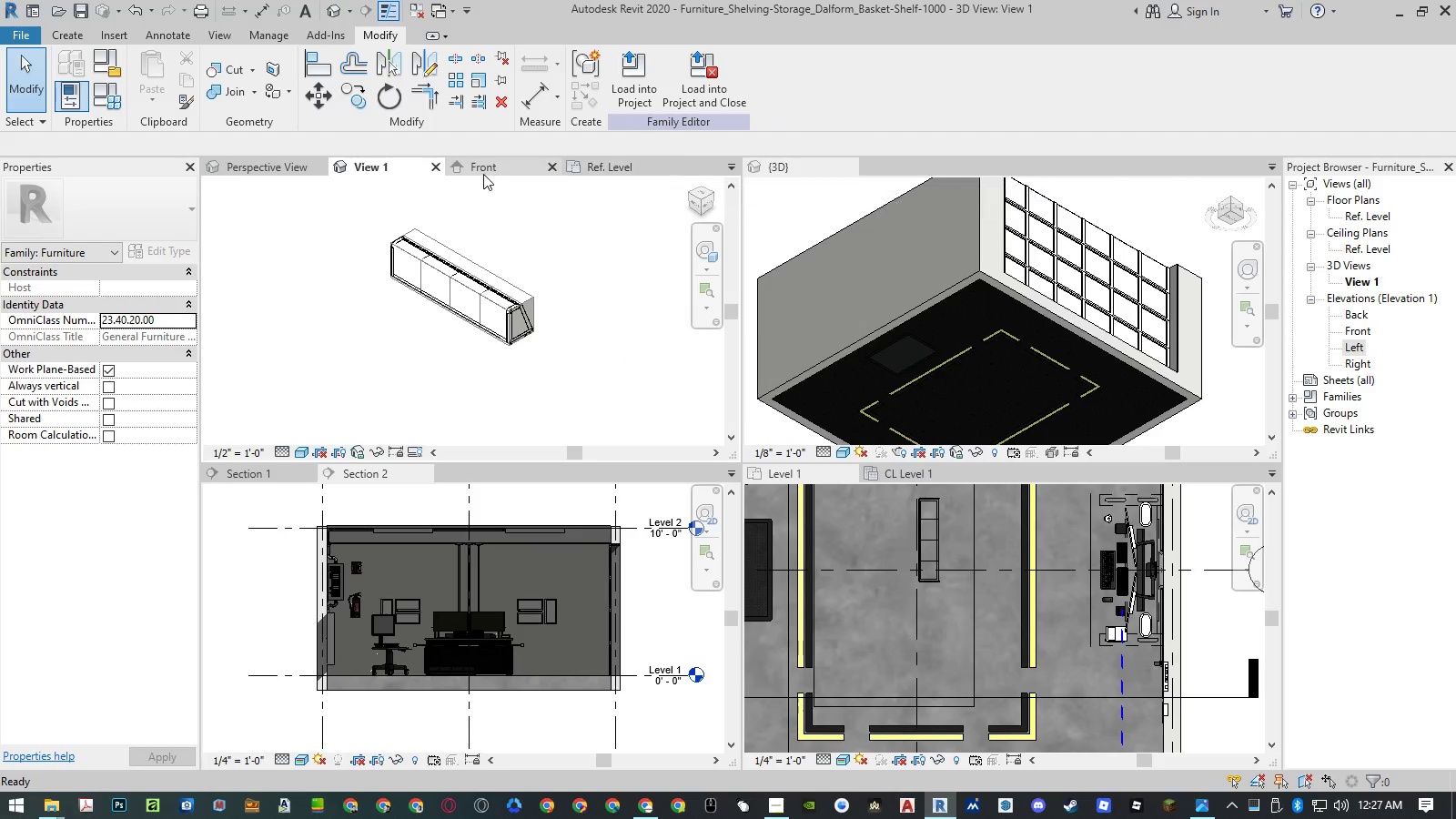 
left_click([439, 165])
 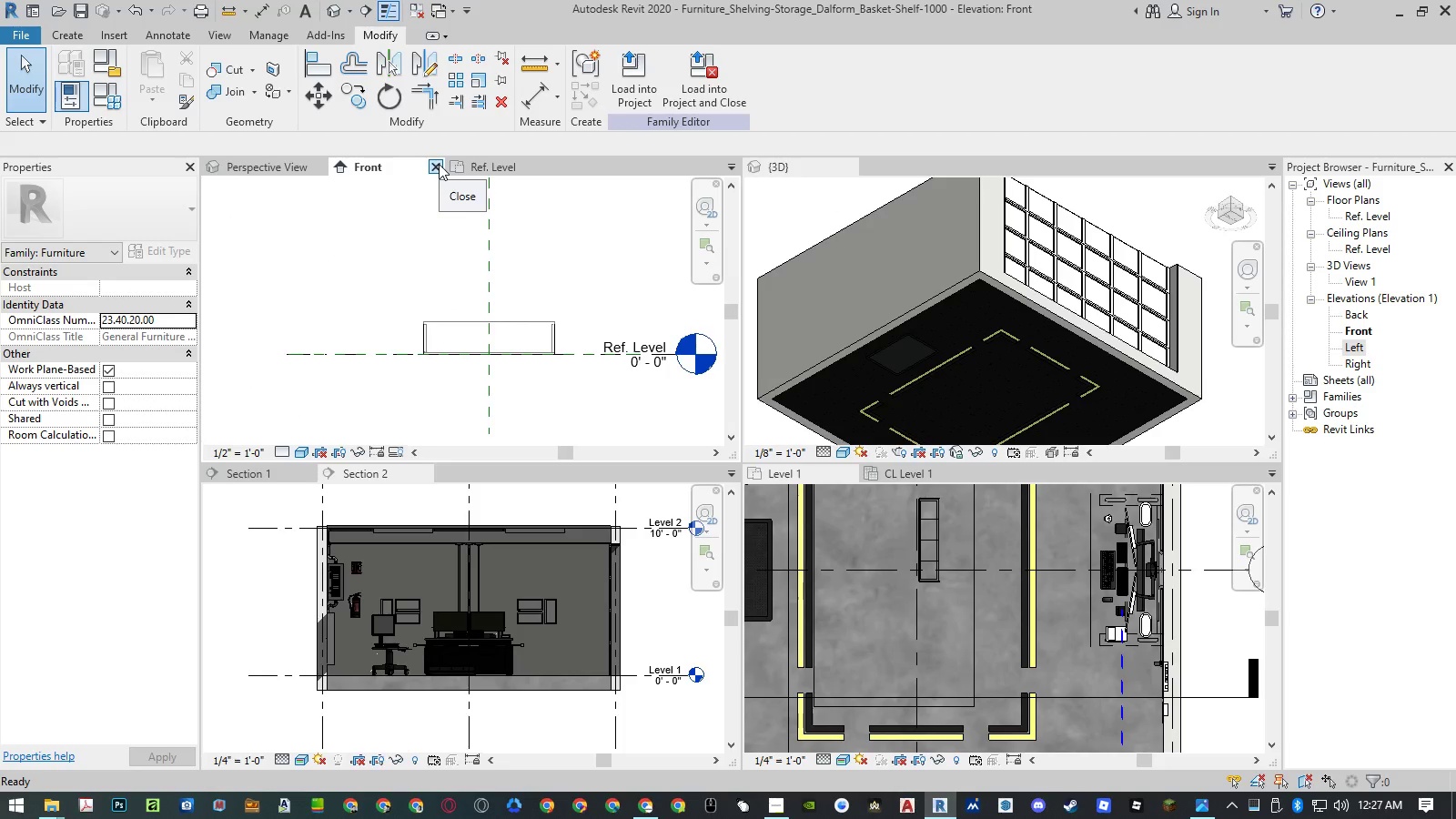 
left_click([439, 164])
 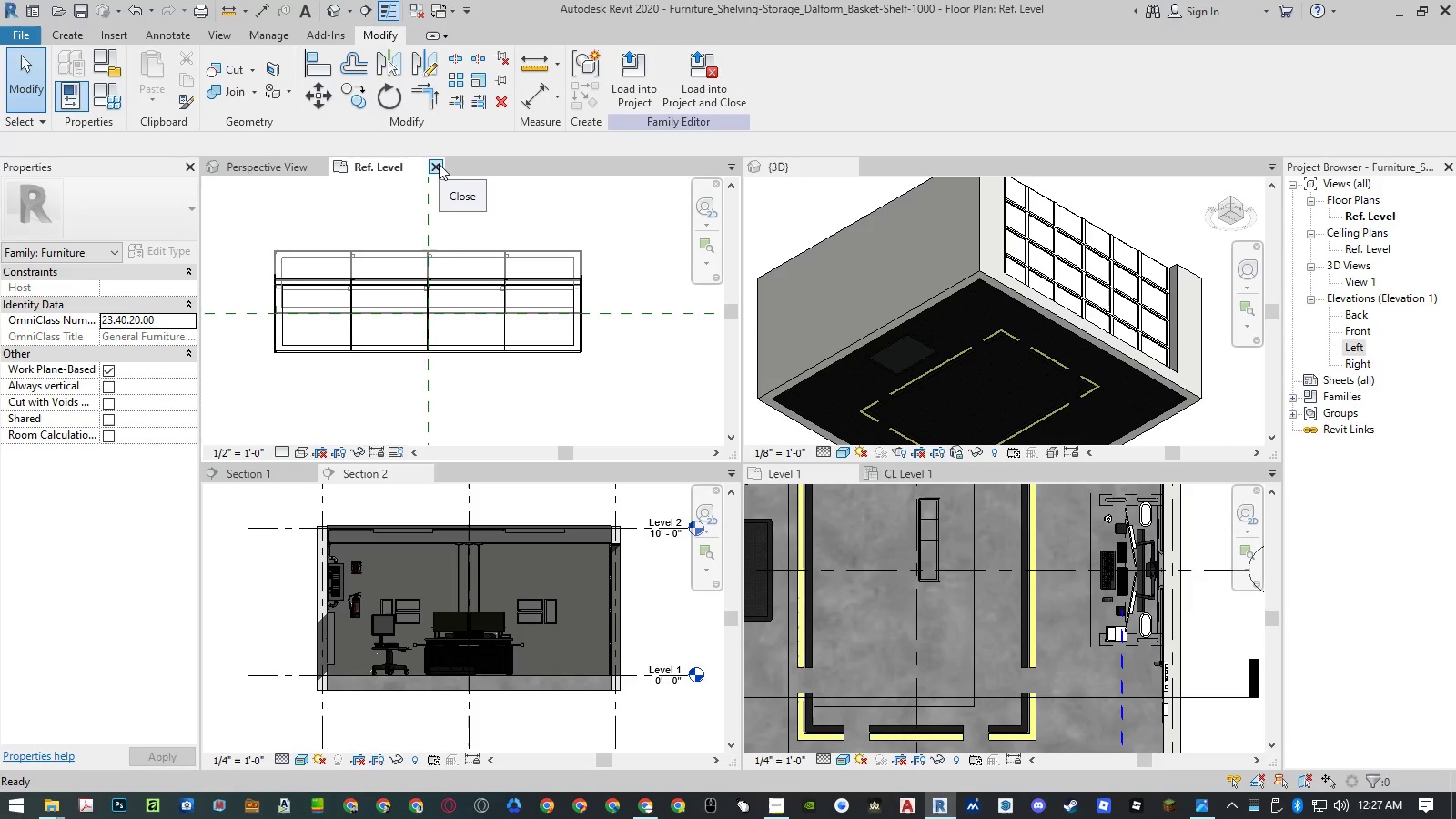 
left_click([624, 268])
 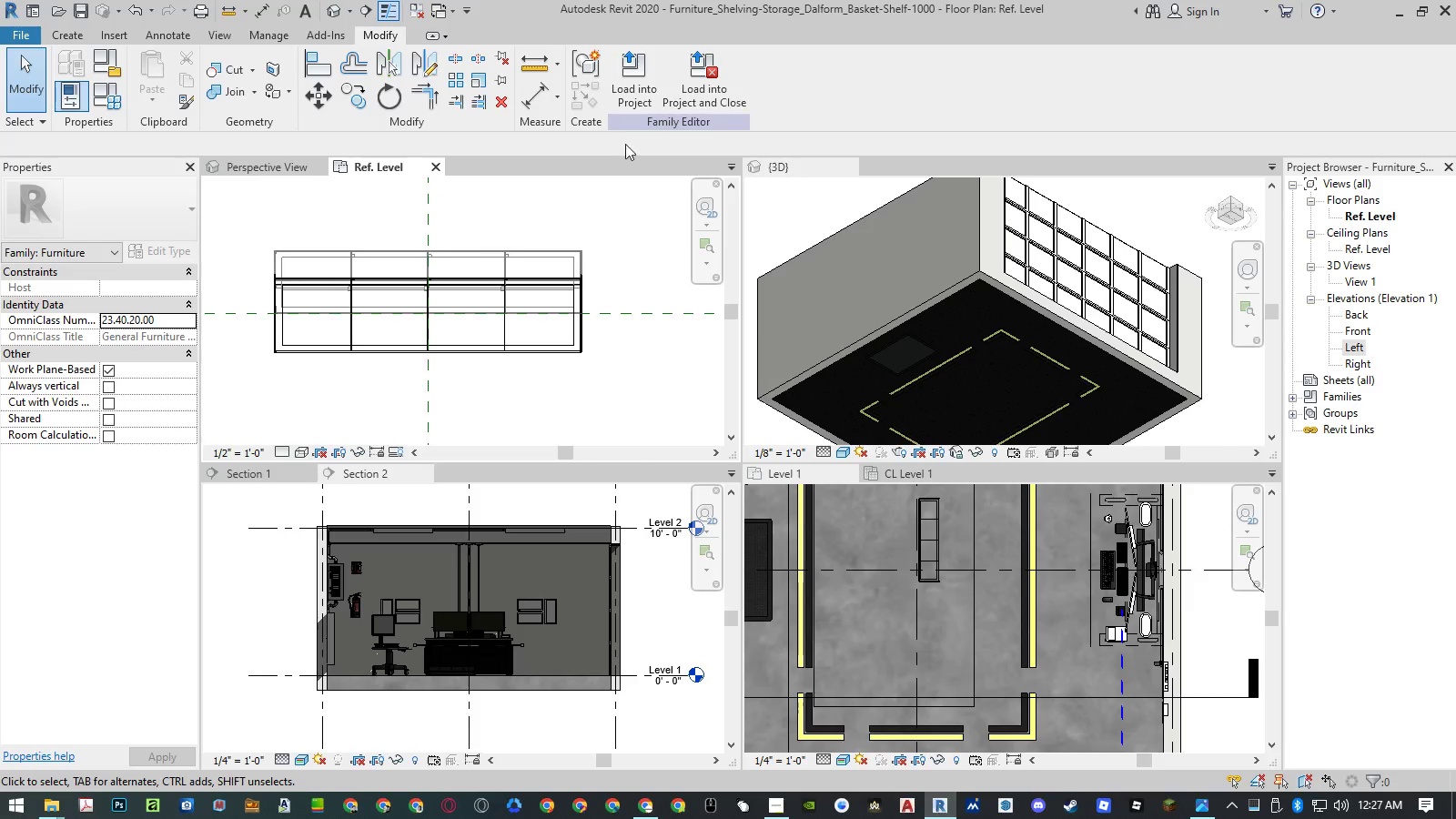 
left_click([696, 95])
 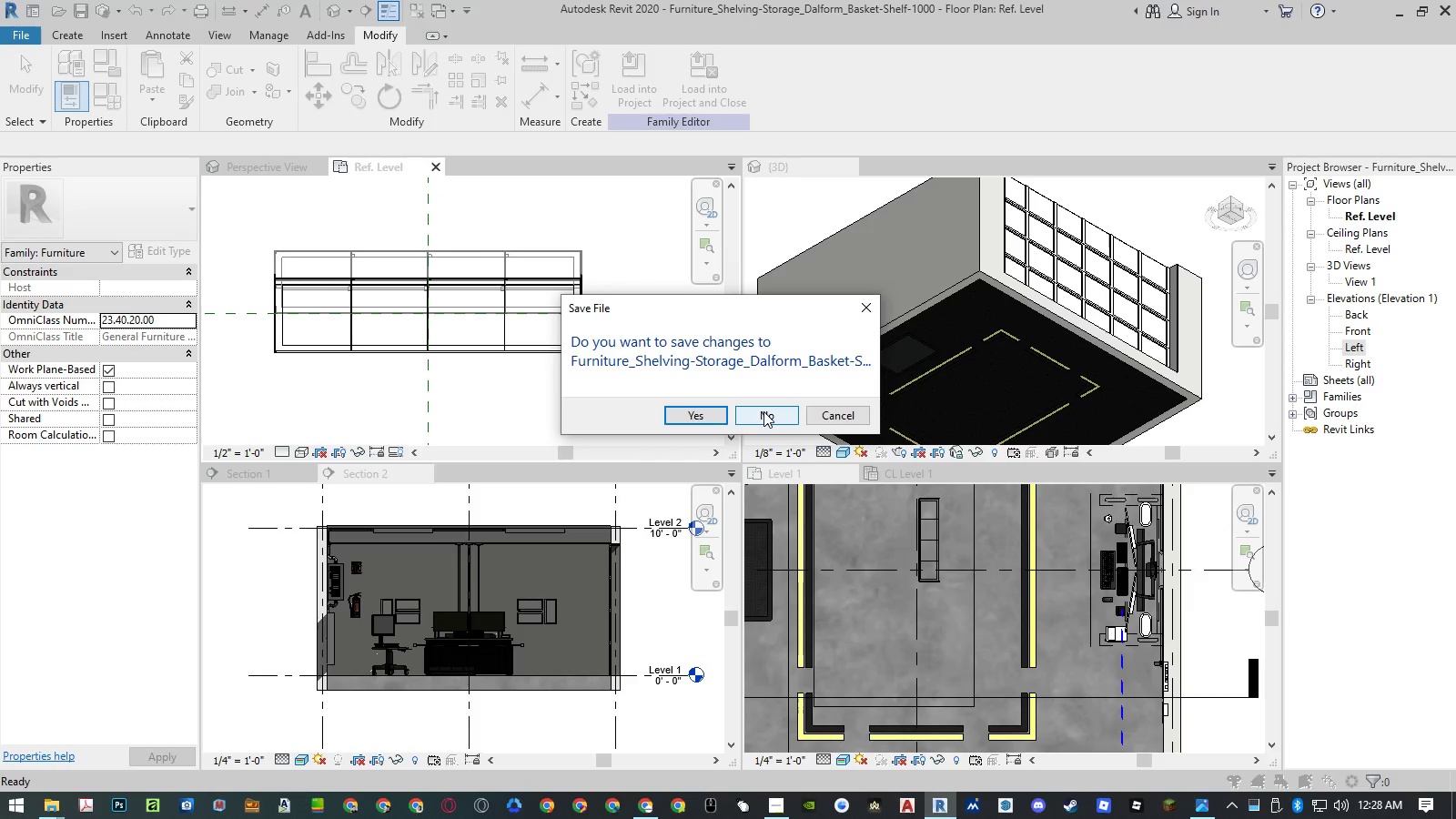 
left_click([763, 411])
 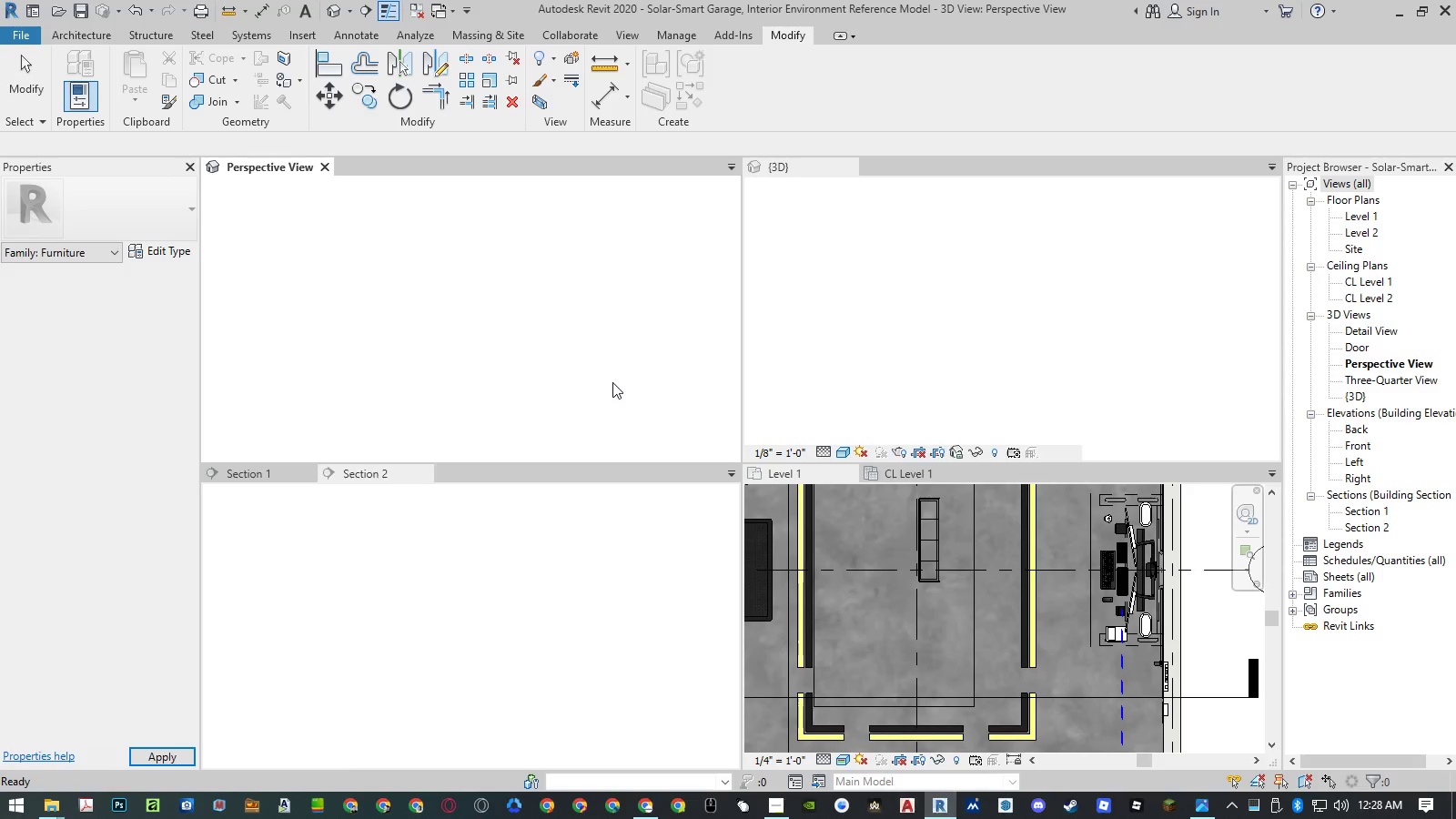 
wait(6.44)
 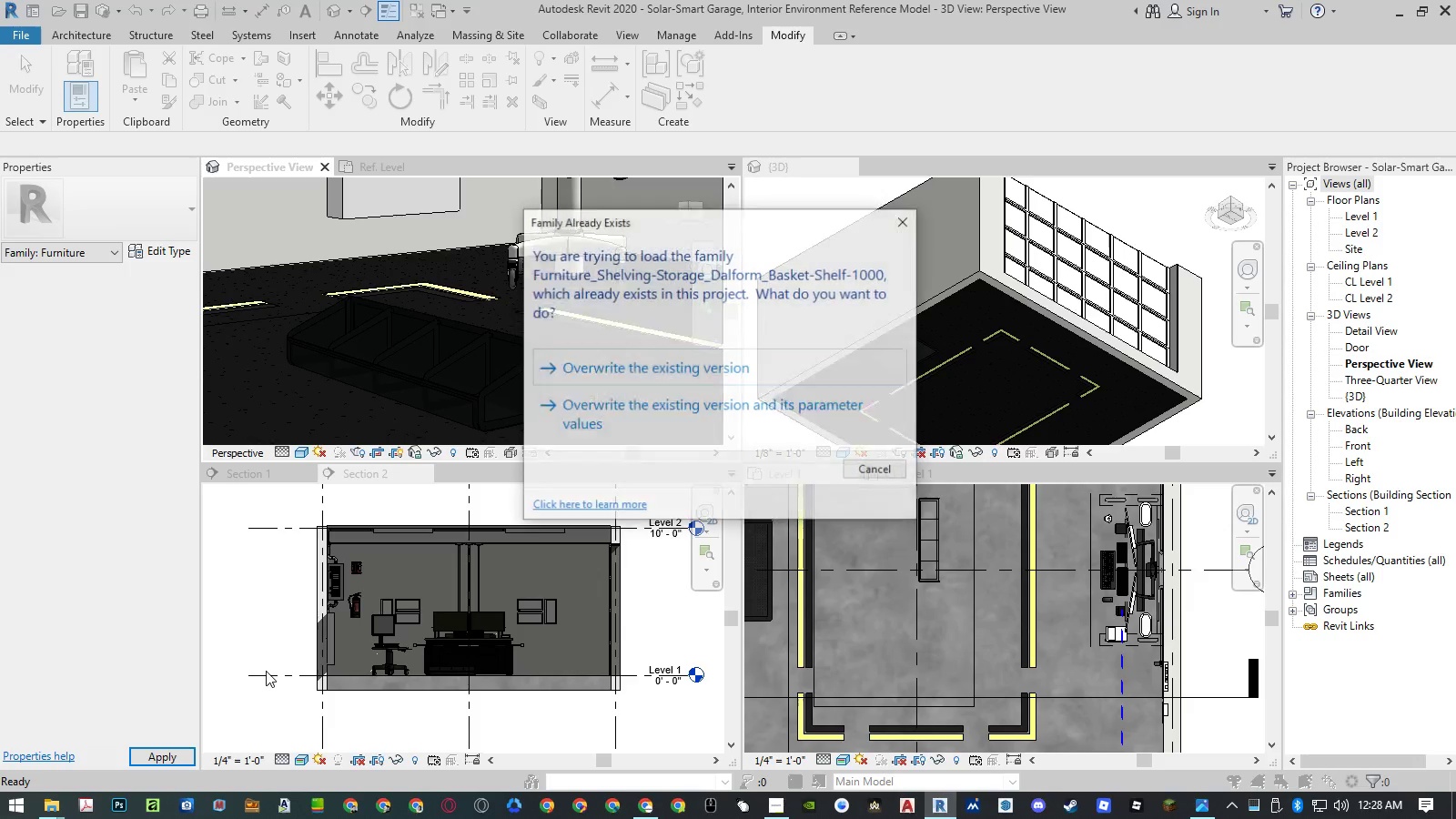 
scroll: coordinate [364, 356], scroll_direction: down, amount: 11.0
 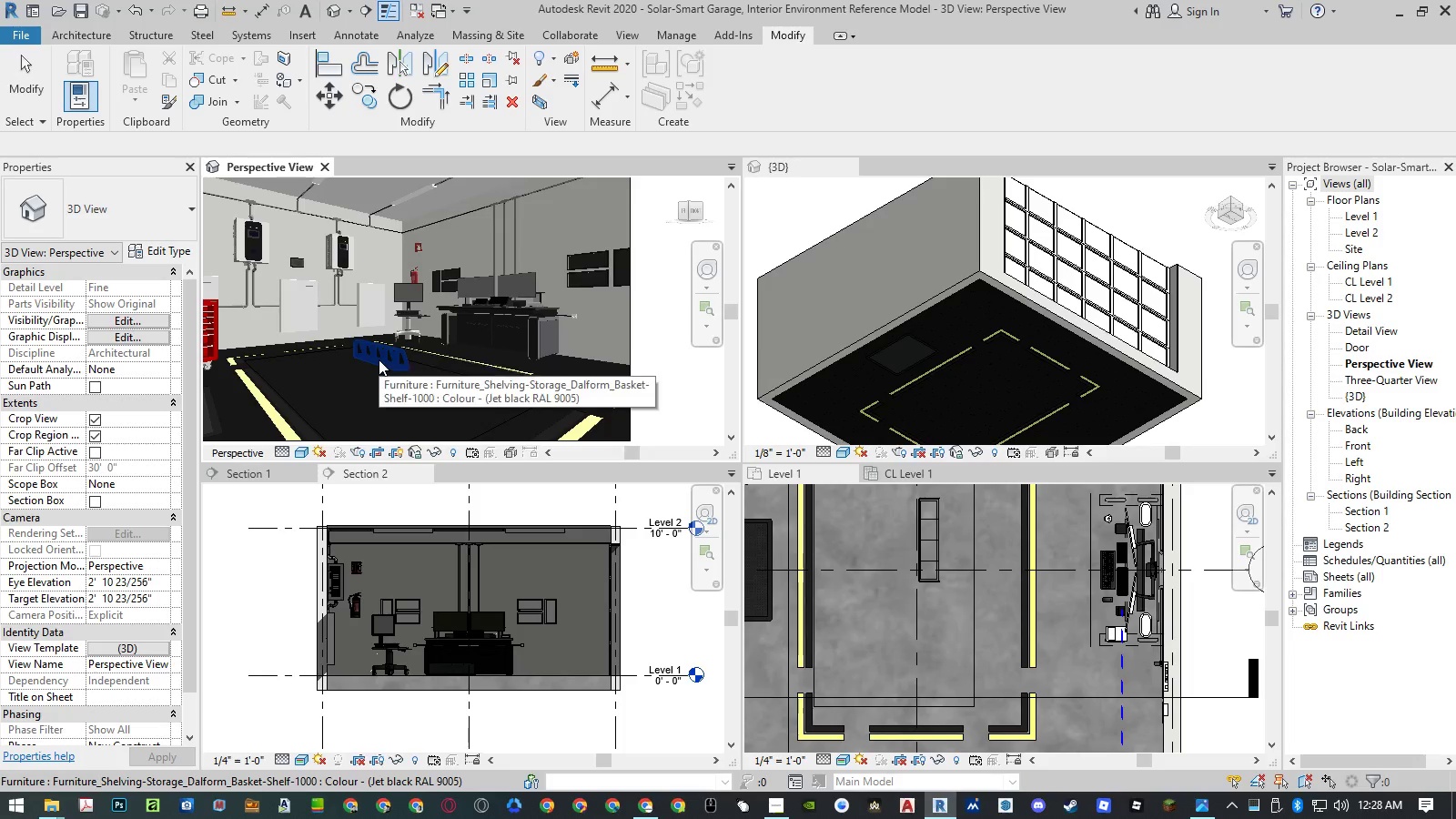 
left_click([379, 359])
 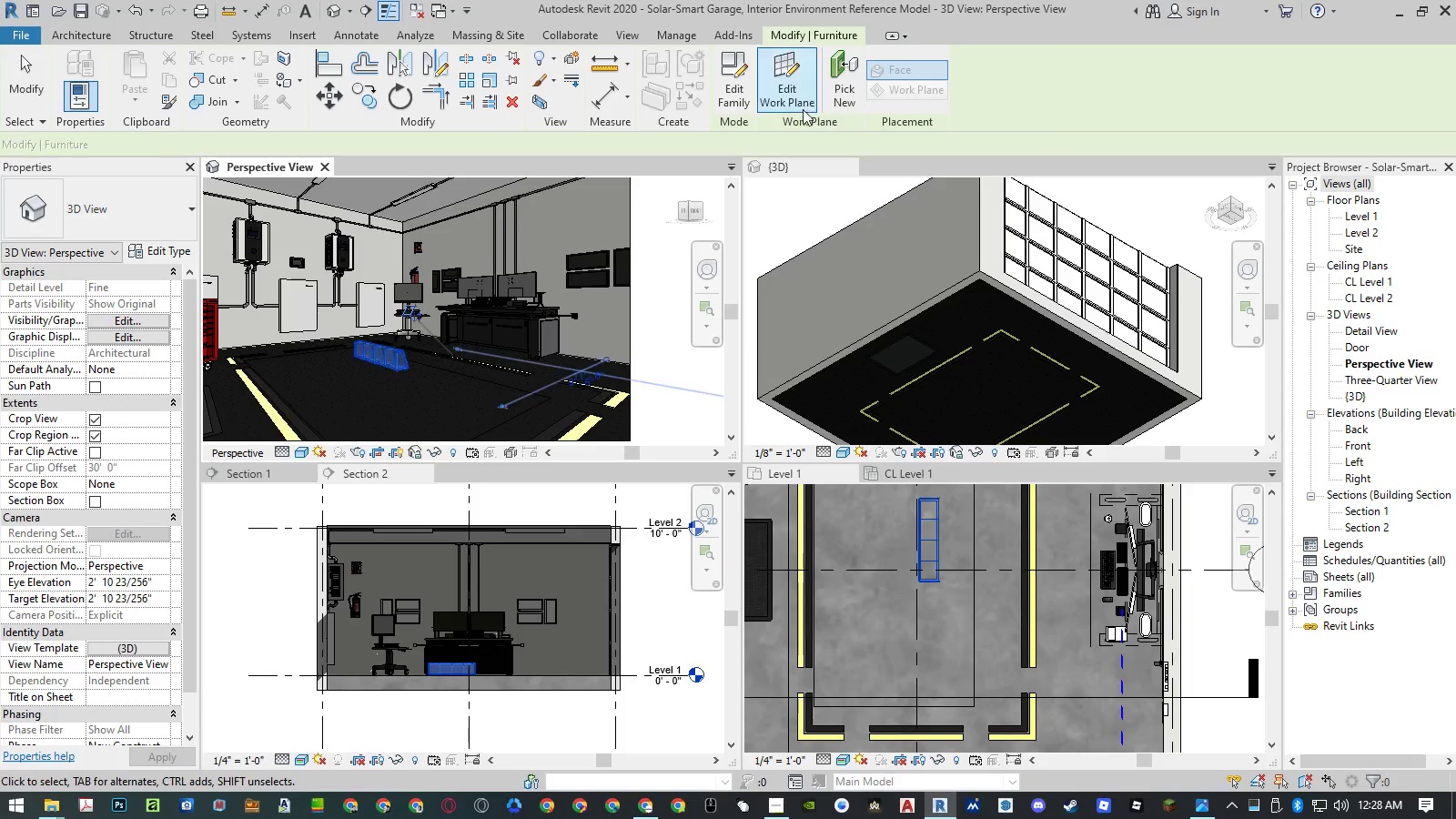 
left_click([839, 91])
 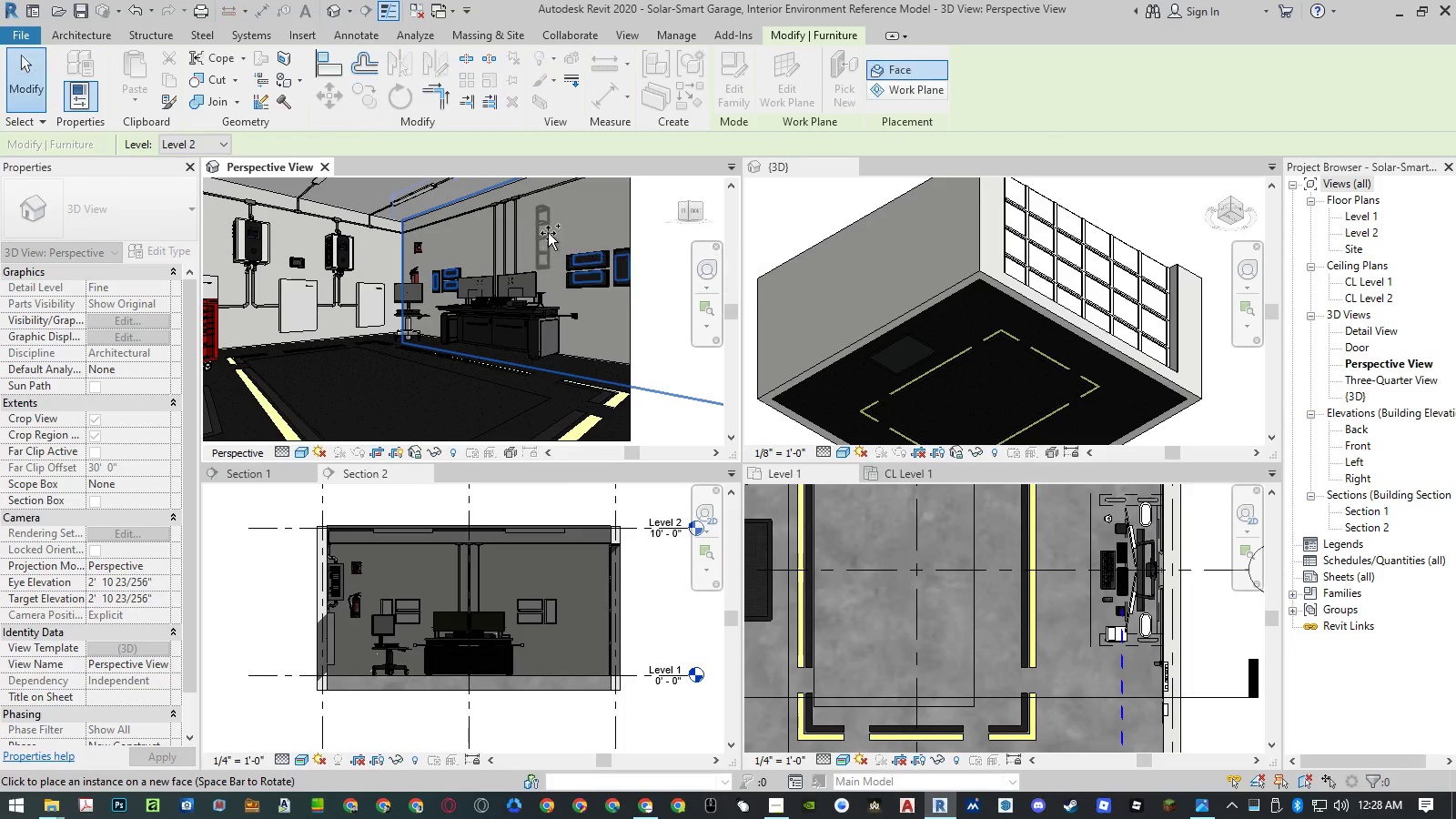 
key(Space)
 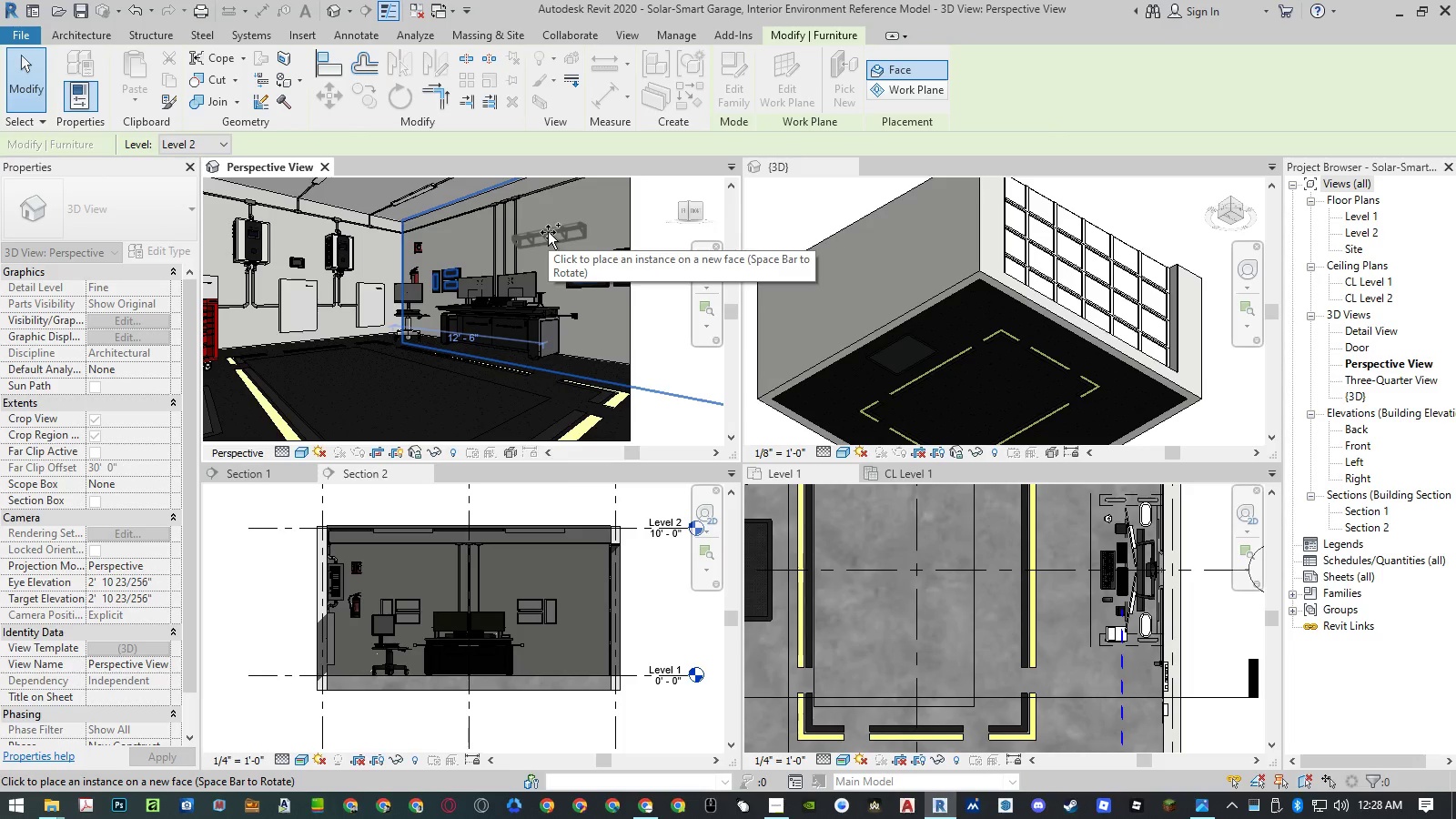 
left_click([548, 232])
 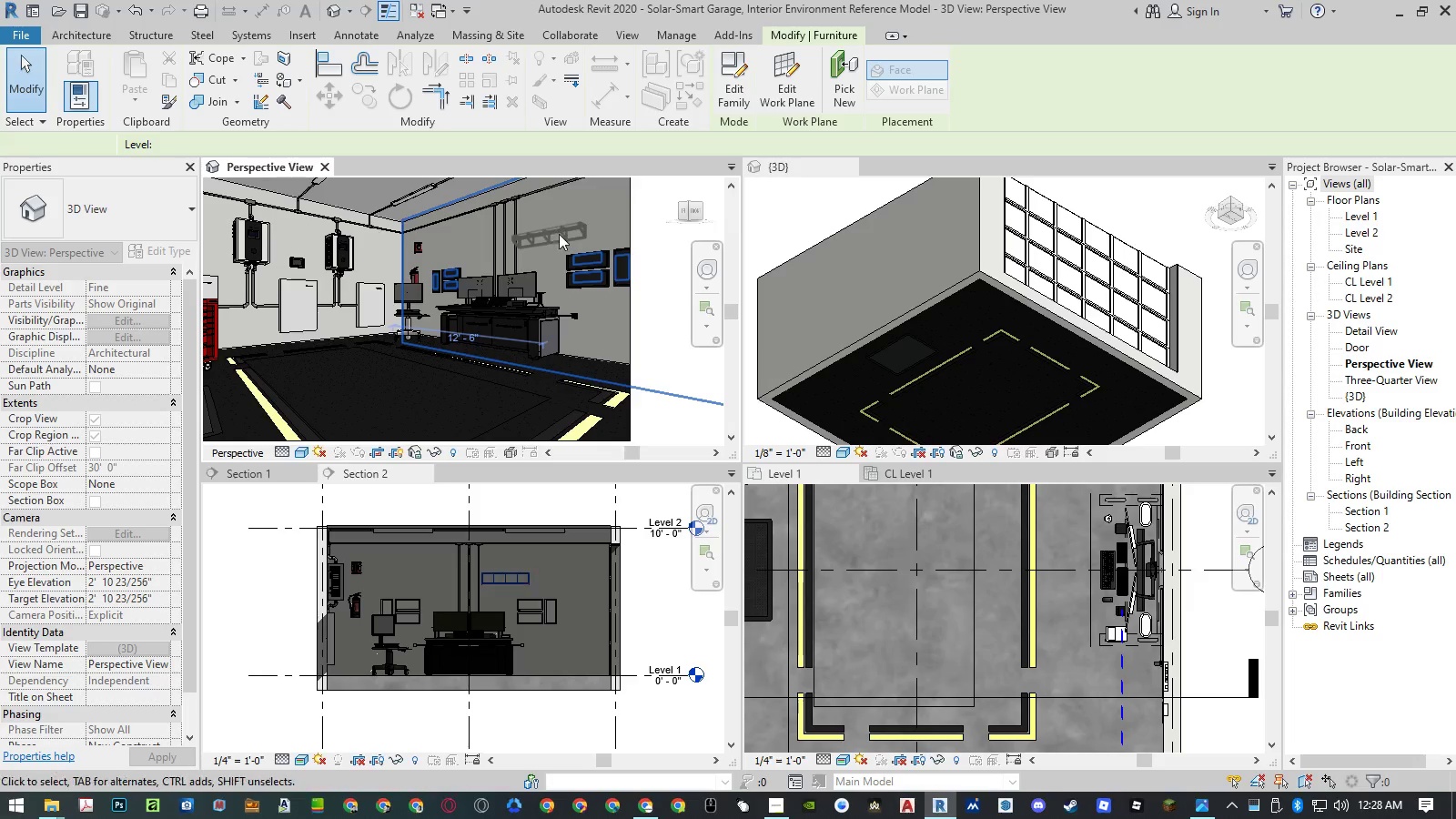 
key(Escape)
 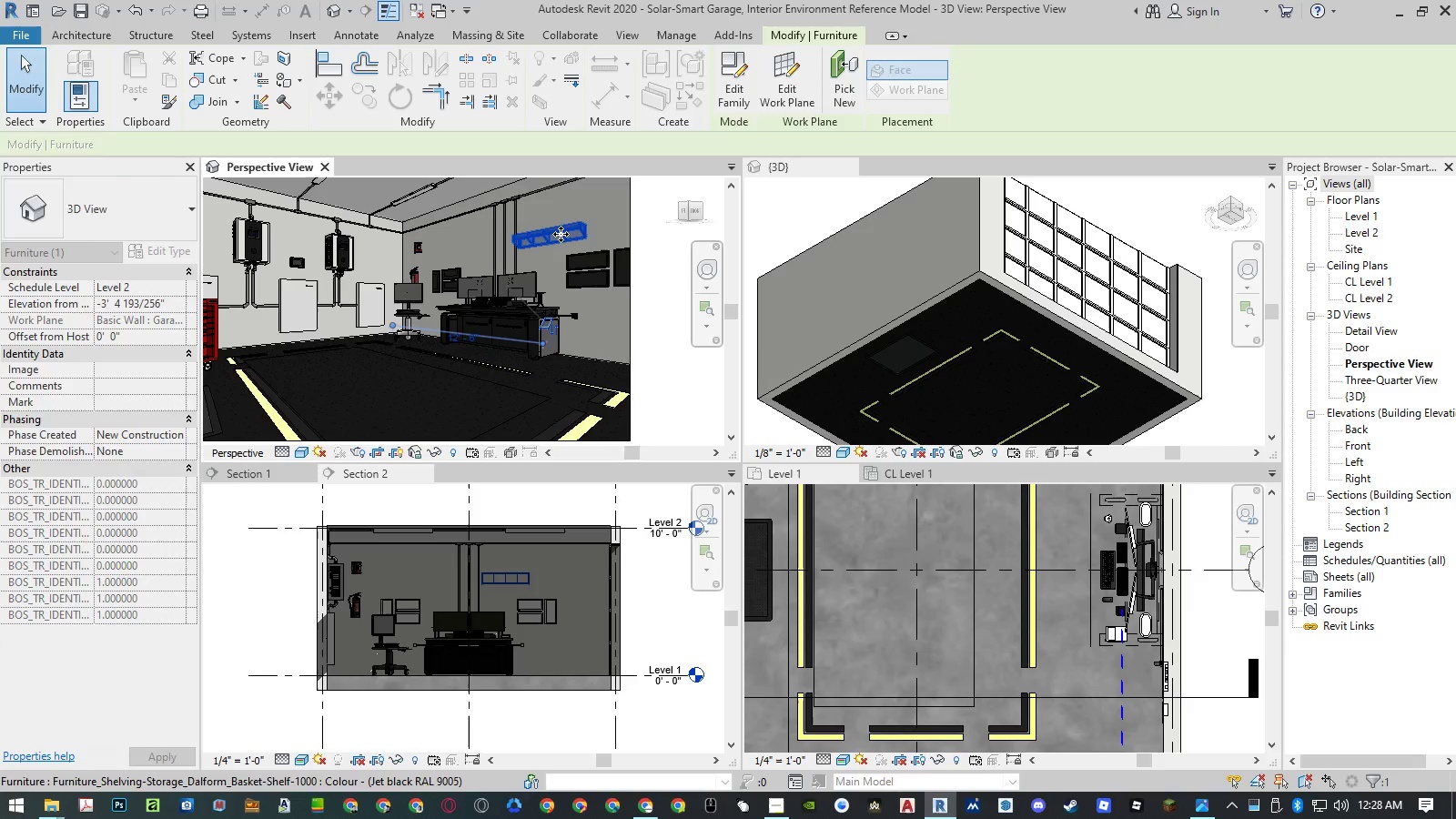 
key(Escape)
 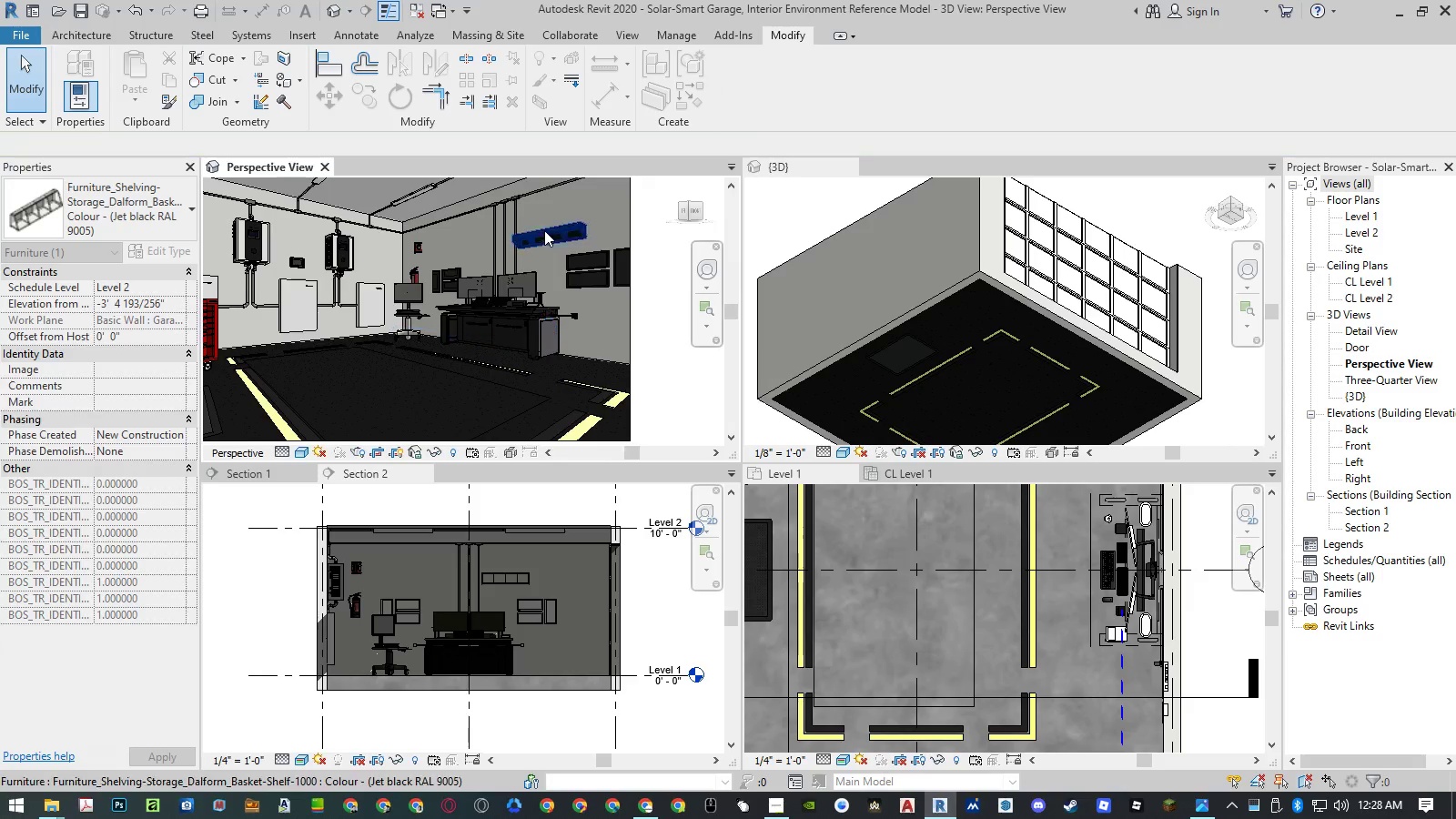 
scroll: coordinate [653, 237], scroll_direction: up, amount: 10.0
 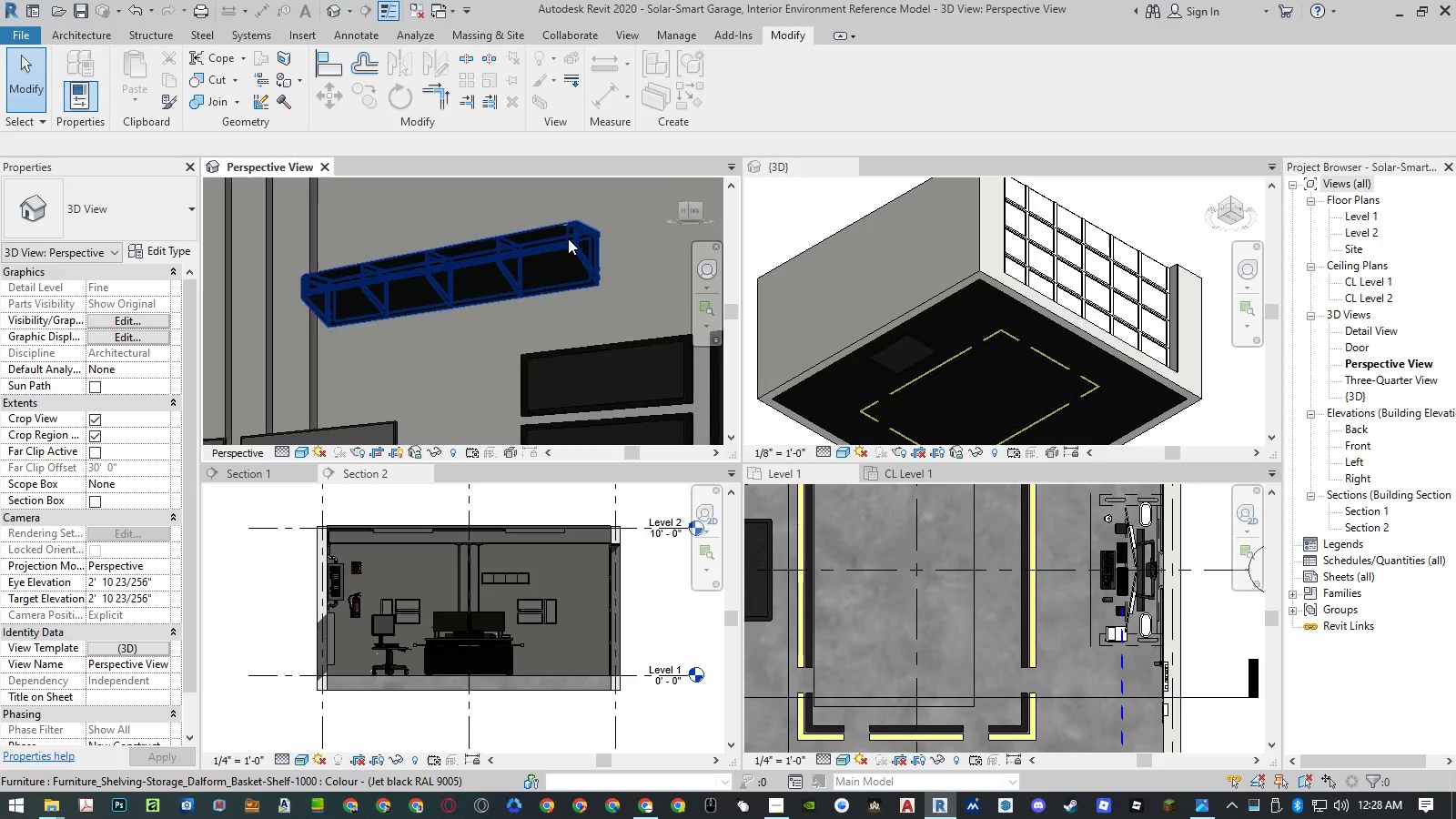 
left_click([568, 238])
 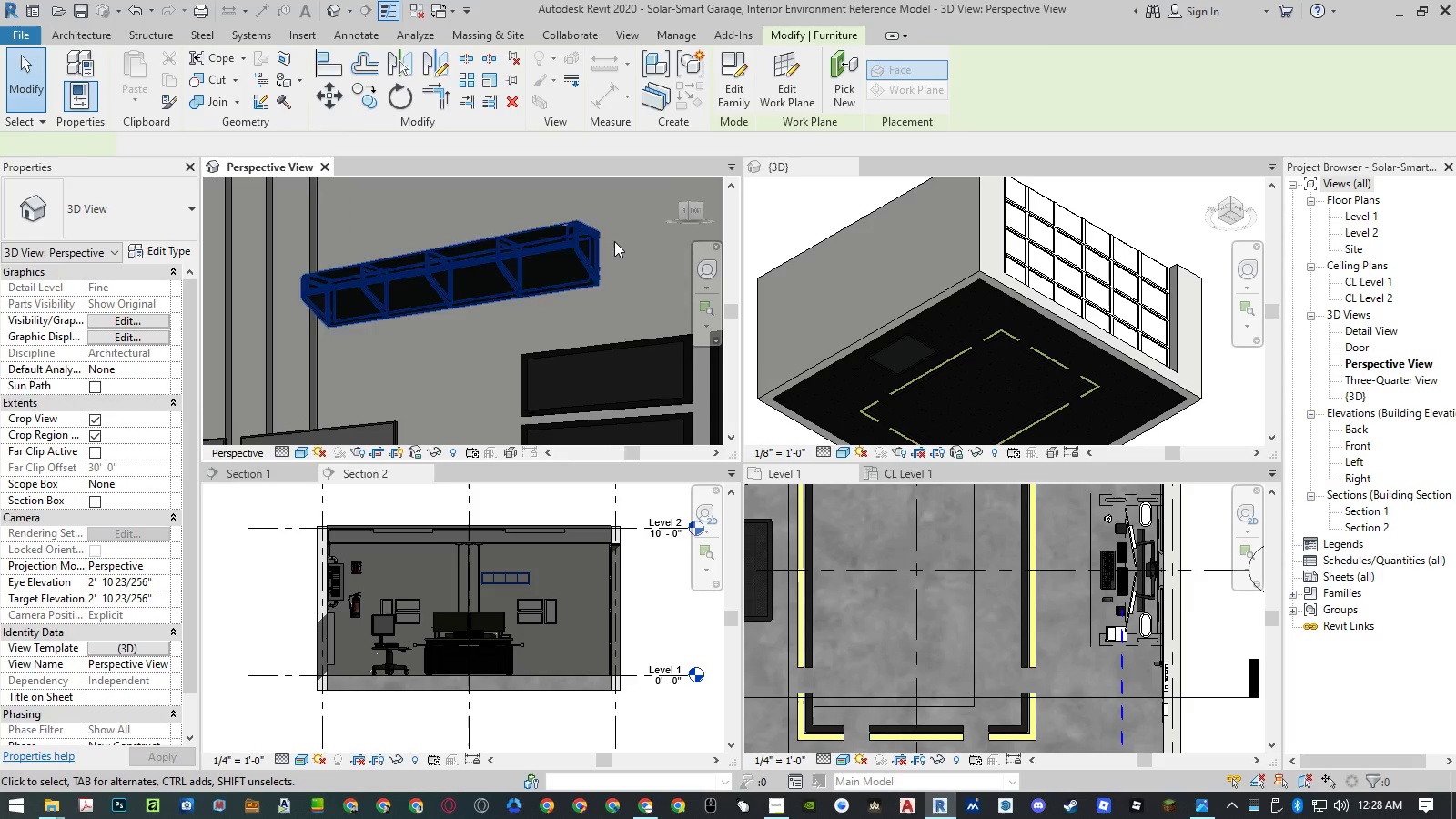 
key(Space)
 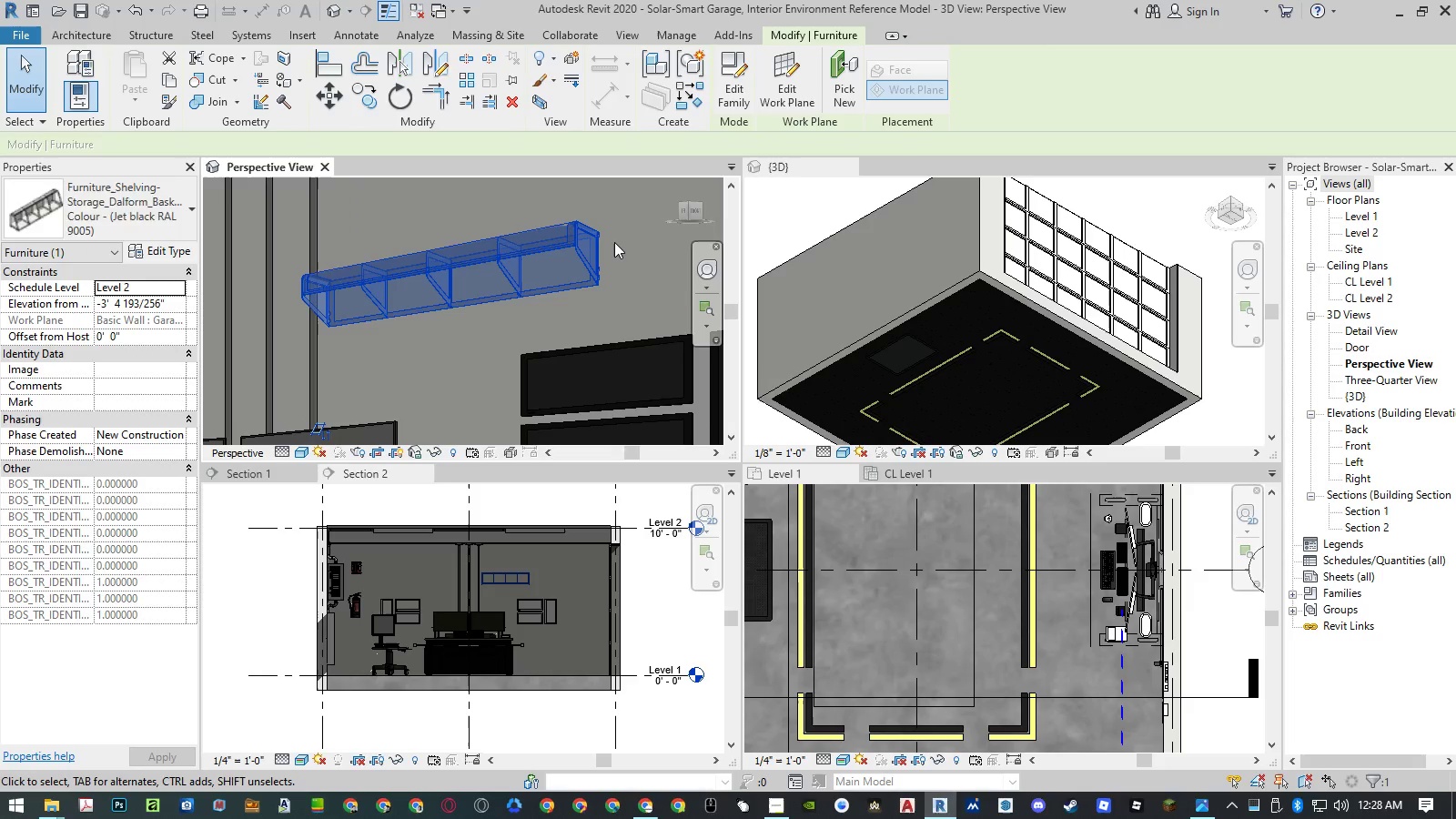 
key(Space)
 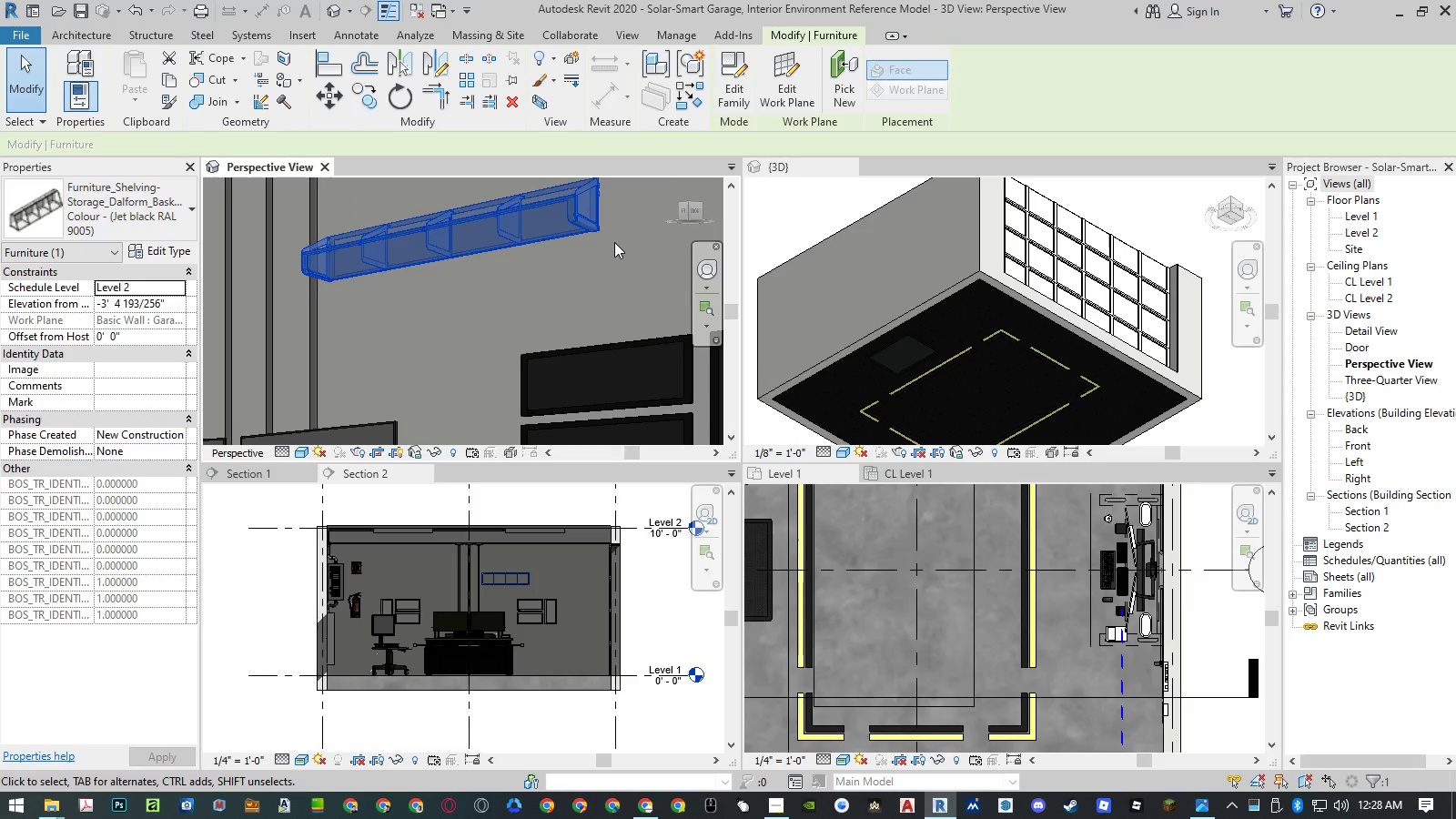 
key(Escape)
 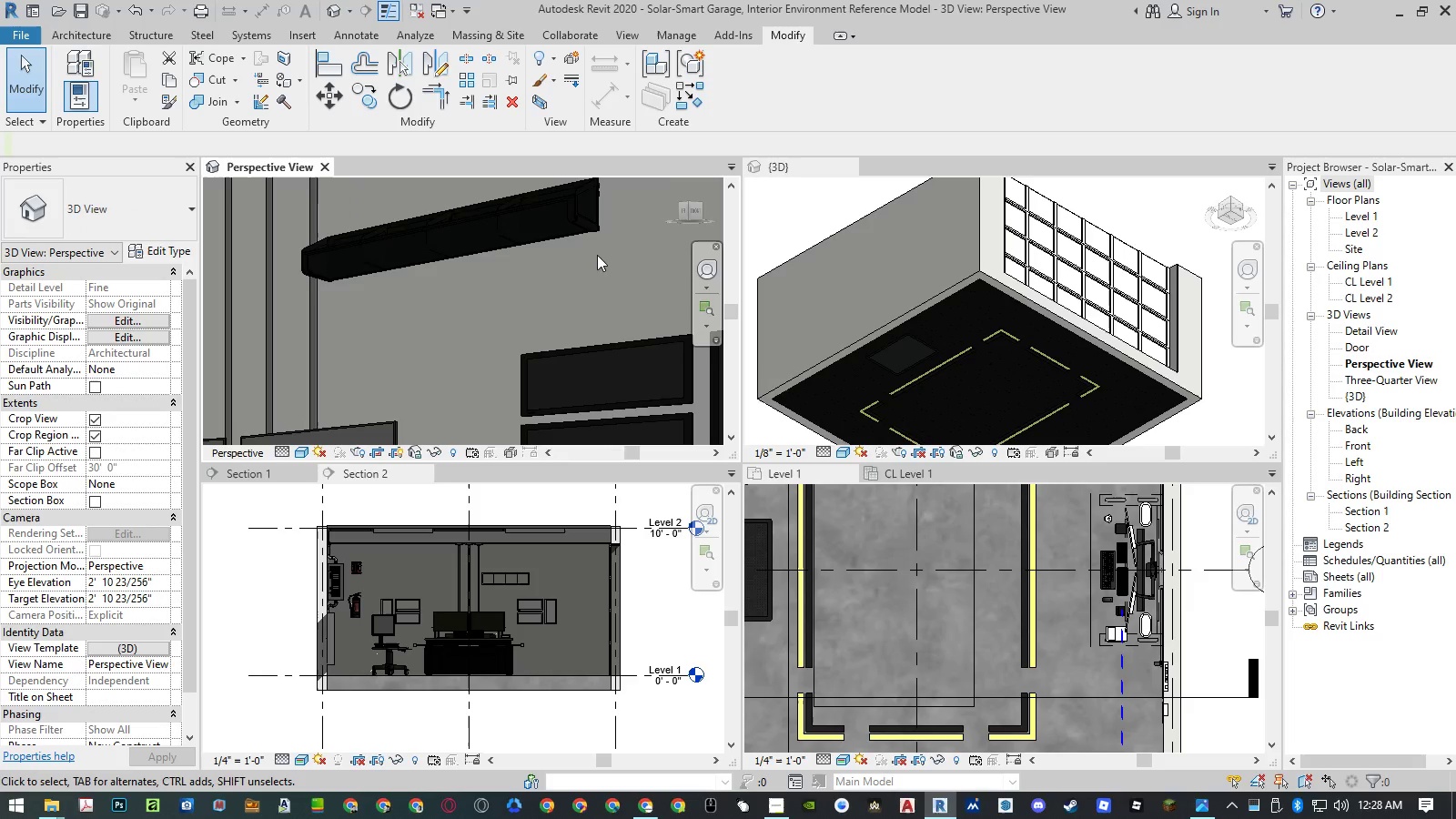 
scroll: coordinate [555, 188], scroll_direction: up, amount: 5.0
 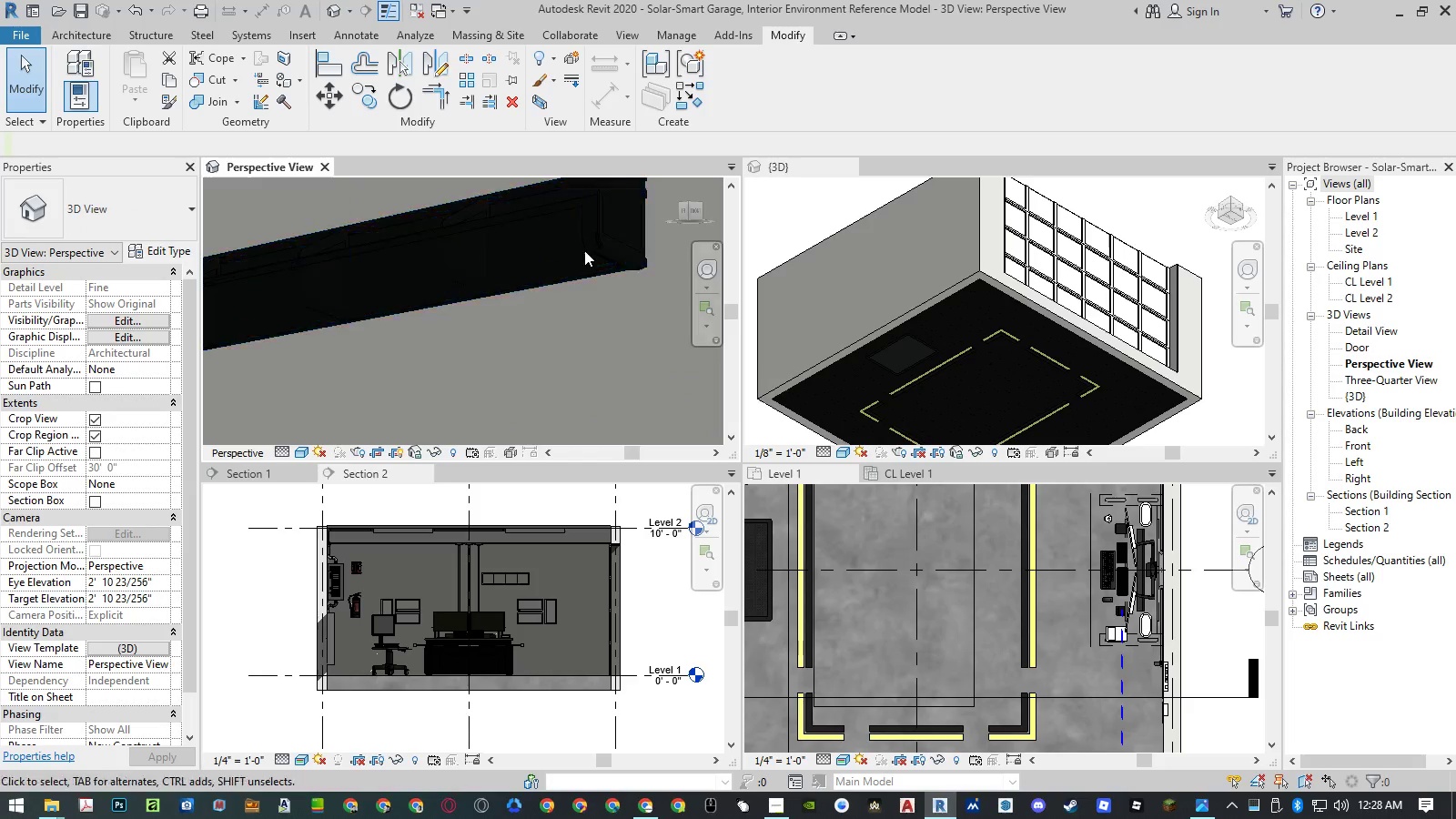 
left_click([586, 248])
 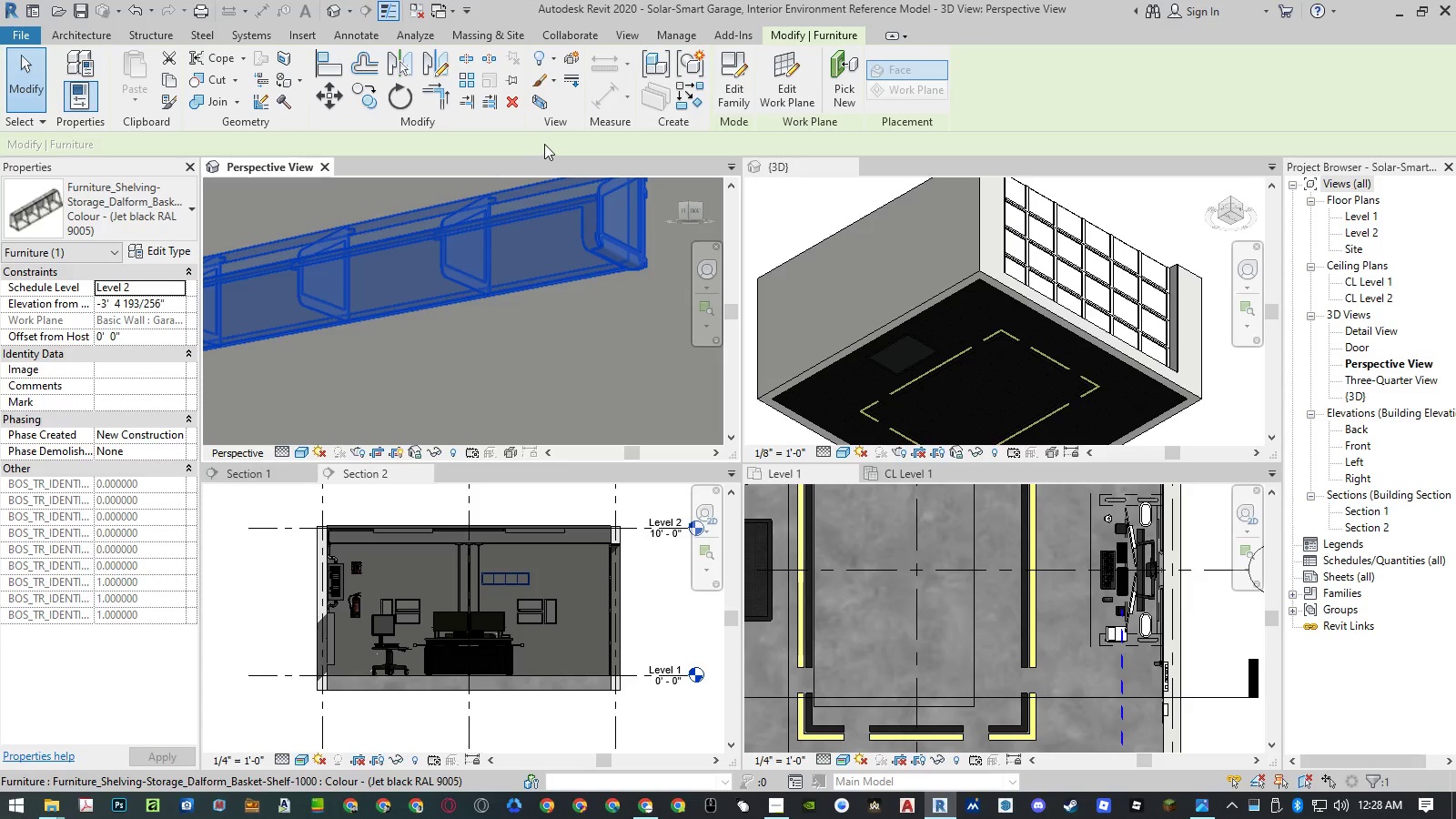 
left_click([673, 40])
 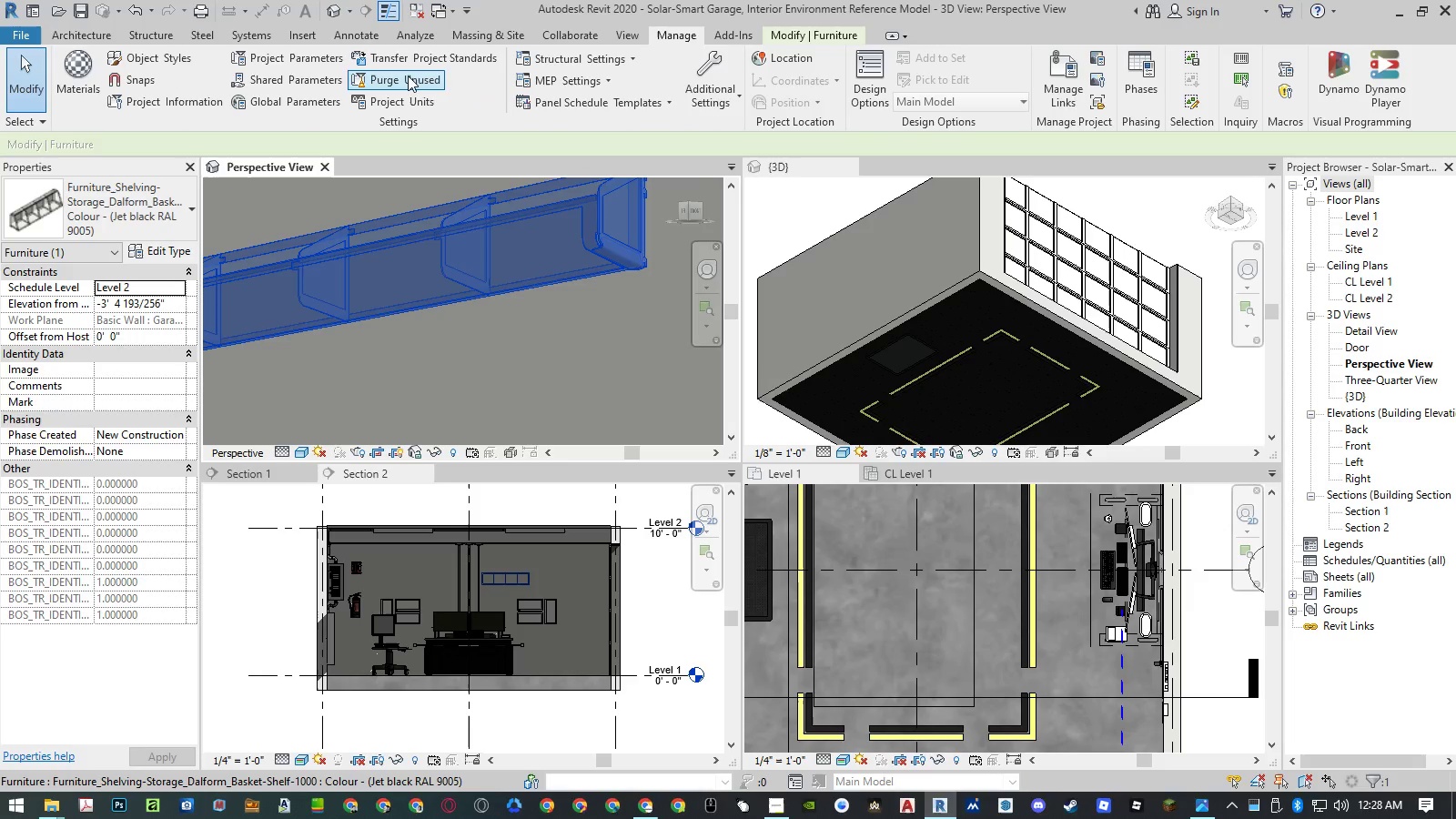 
left_click([406, 77])
 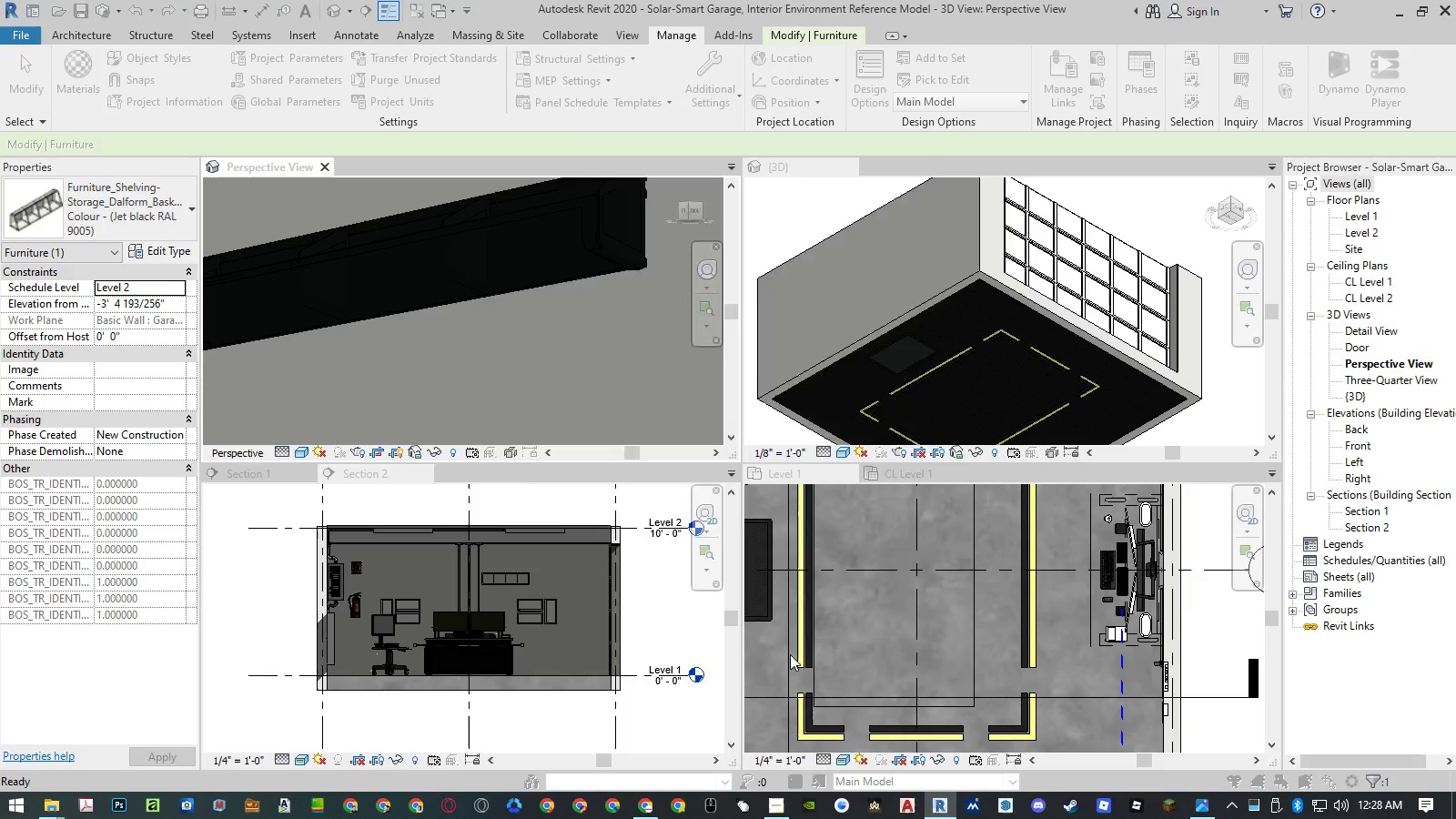 
left_click([790, 654])
 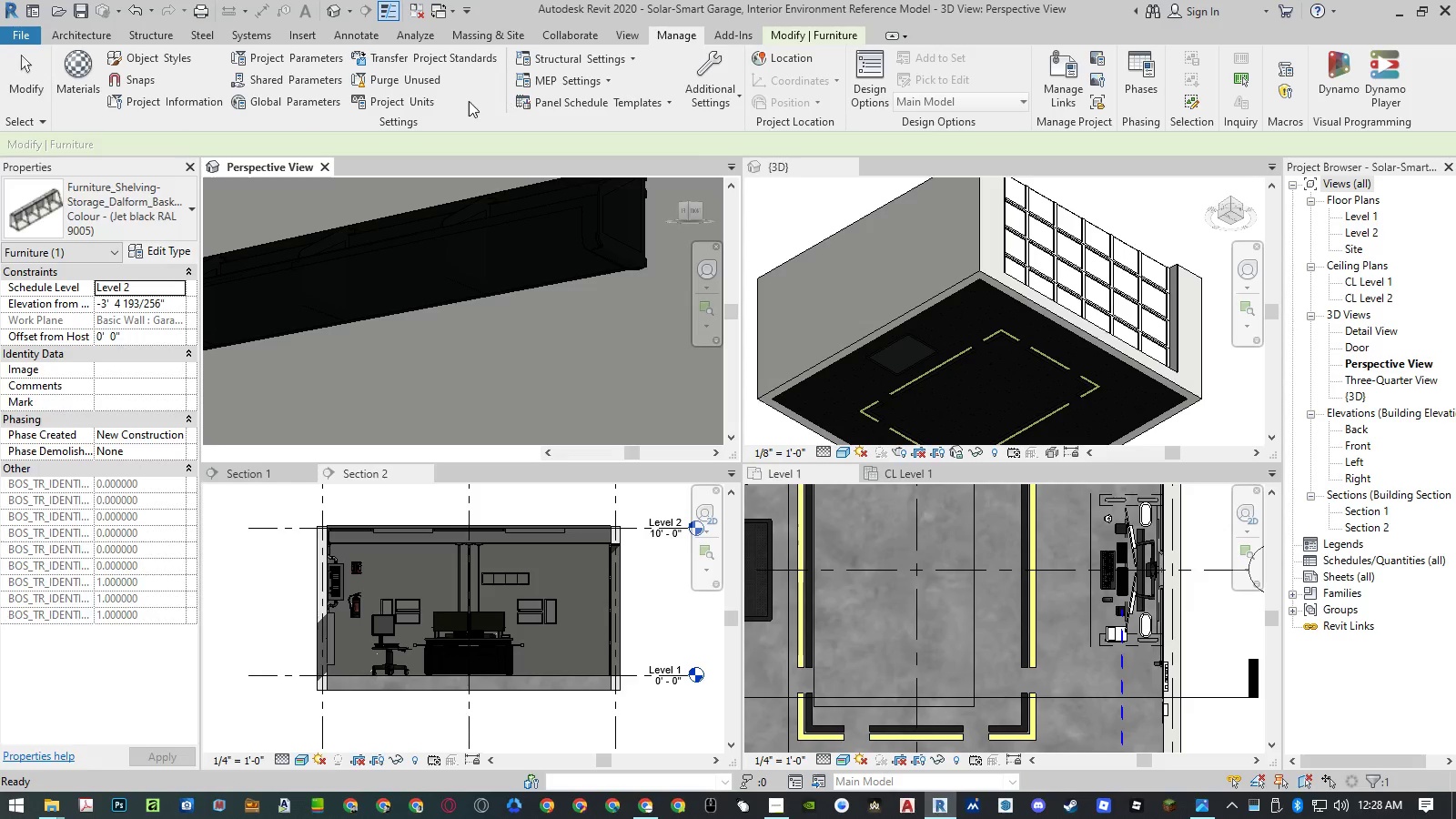 
left_click([428, 89])
 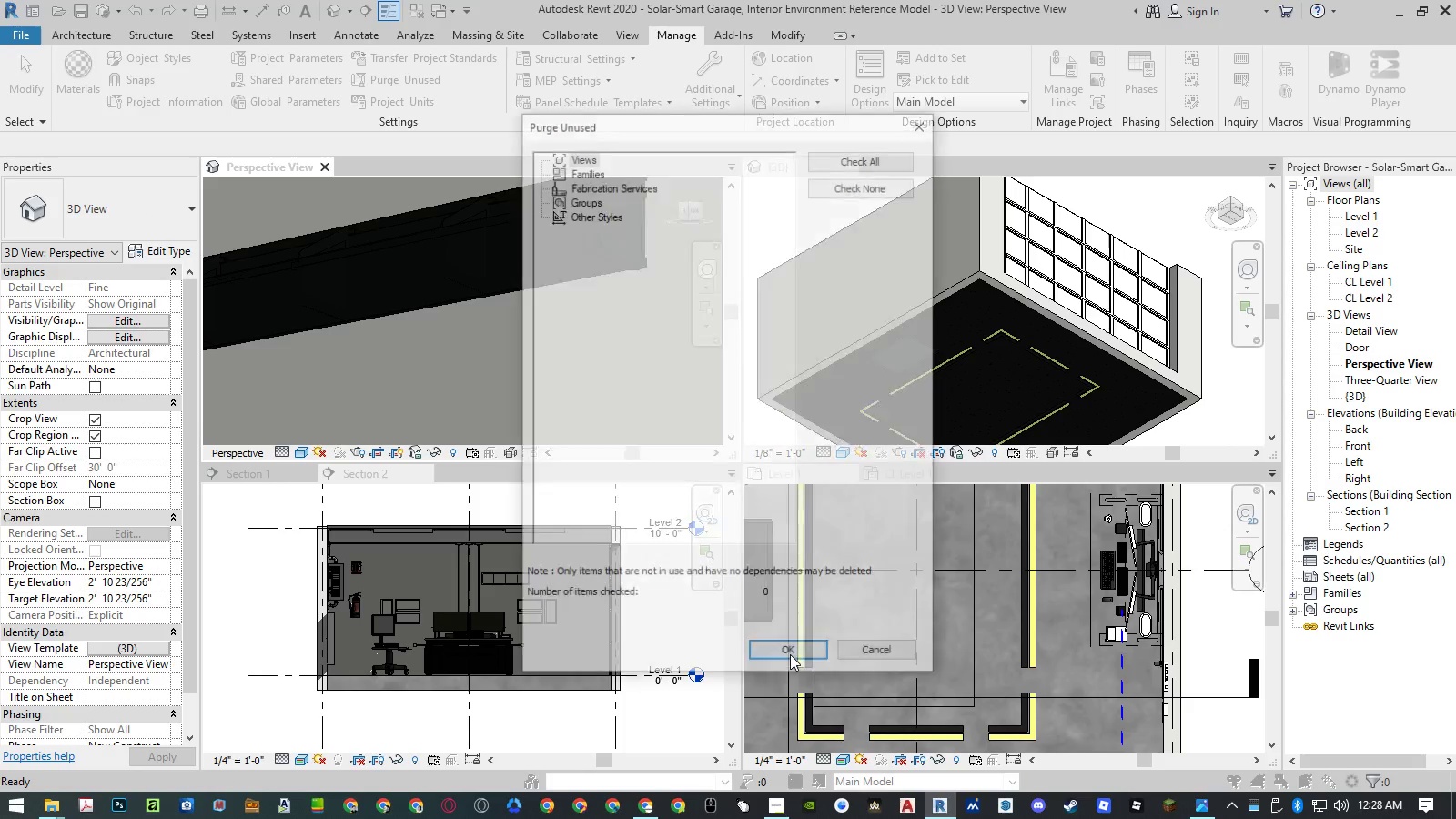 
left_click([790, 654])
 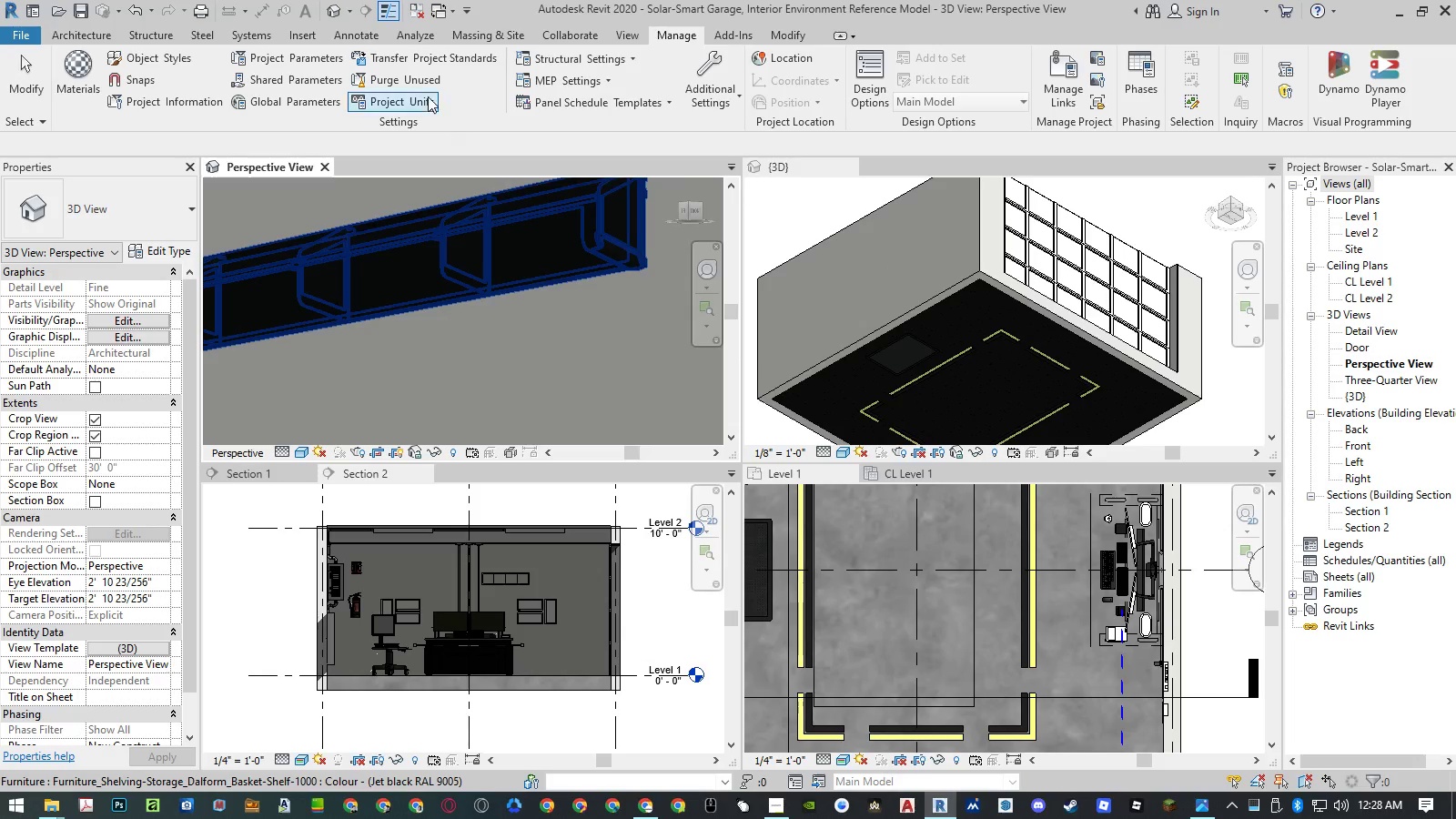 
left_click([420, 84])
 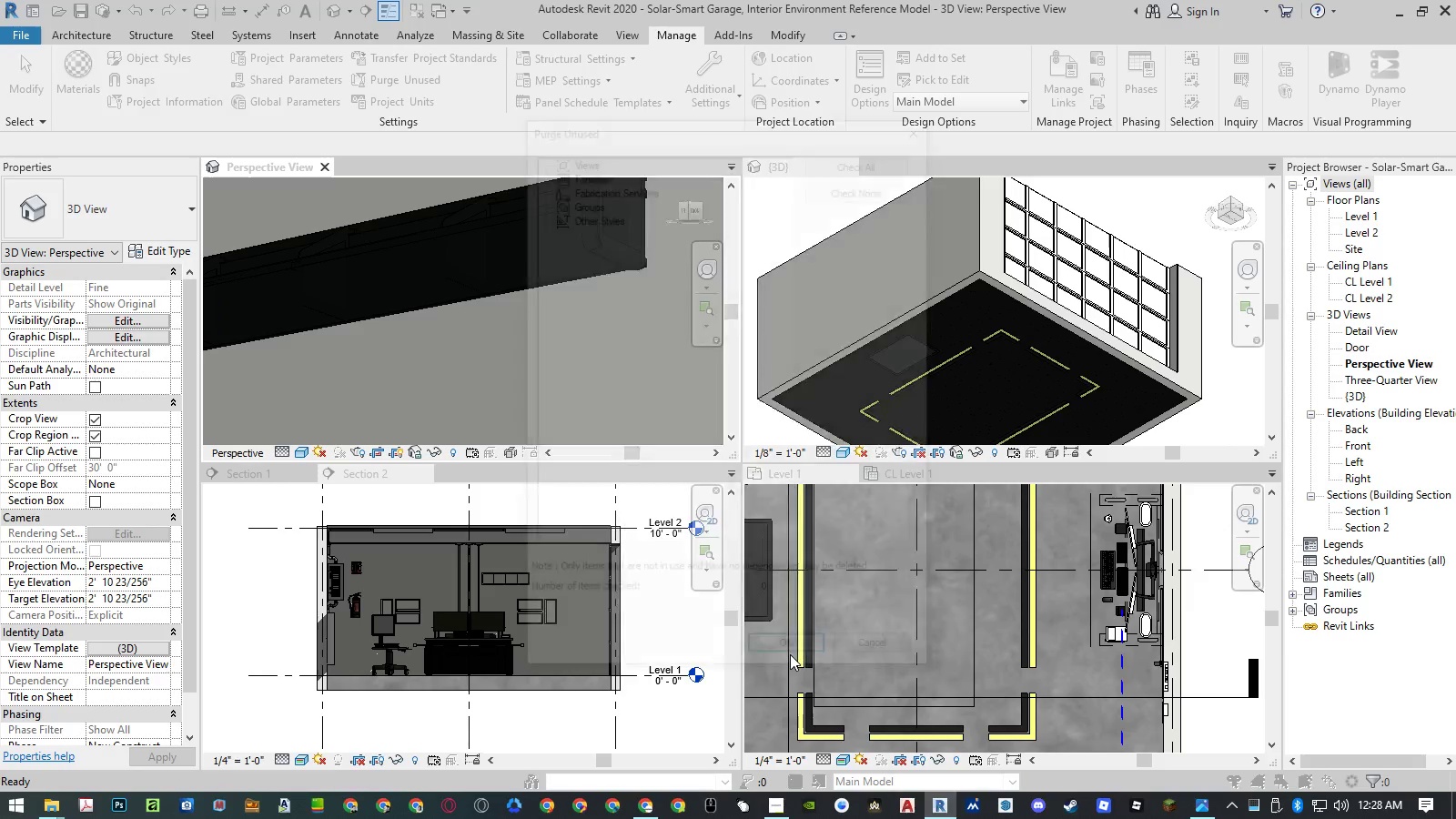 
left_click([790, 654])
 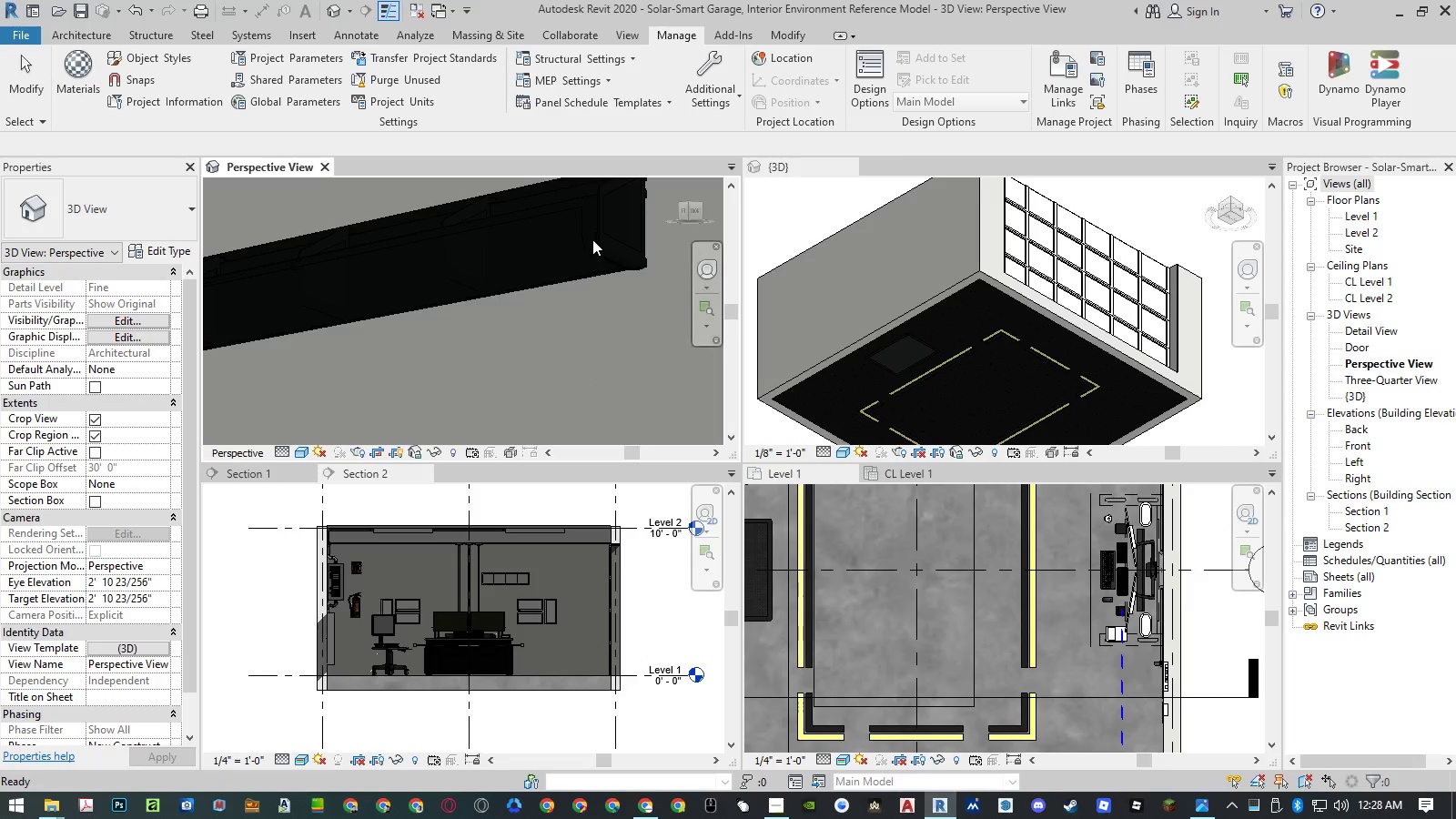 
left_click([597, 243])
 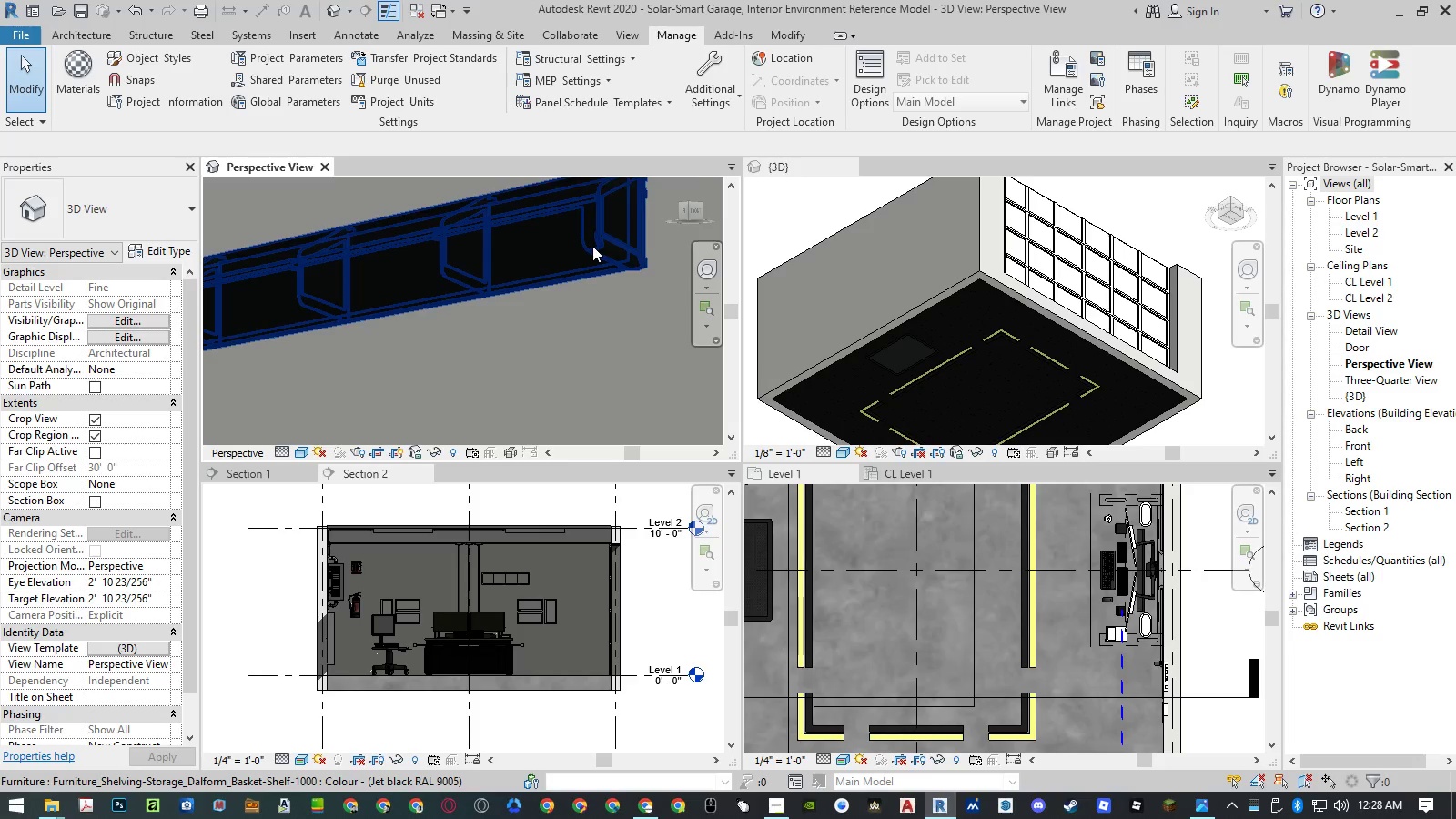 
left_click([592, 246])
 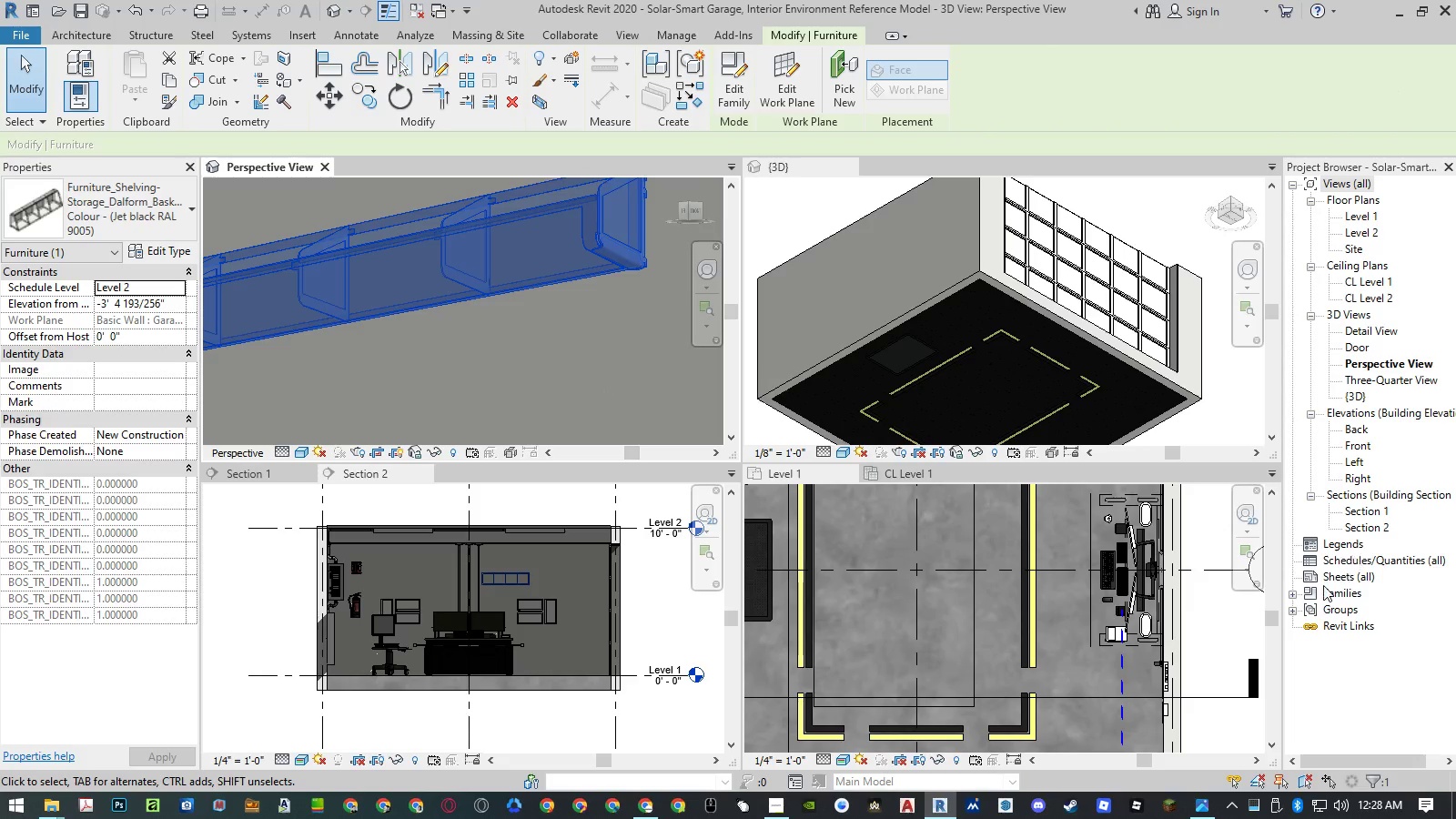 
left_click([1293, 599])
 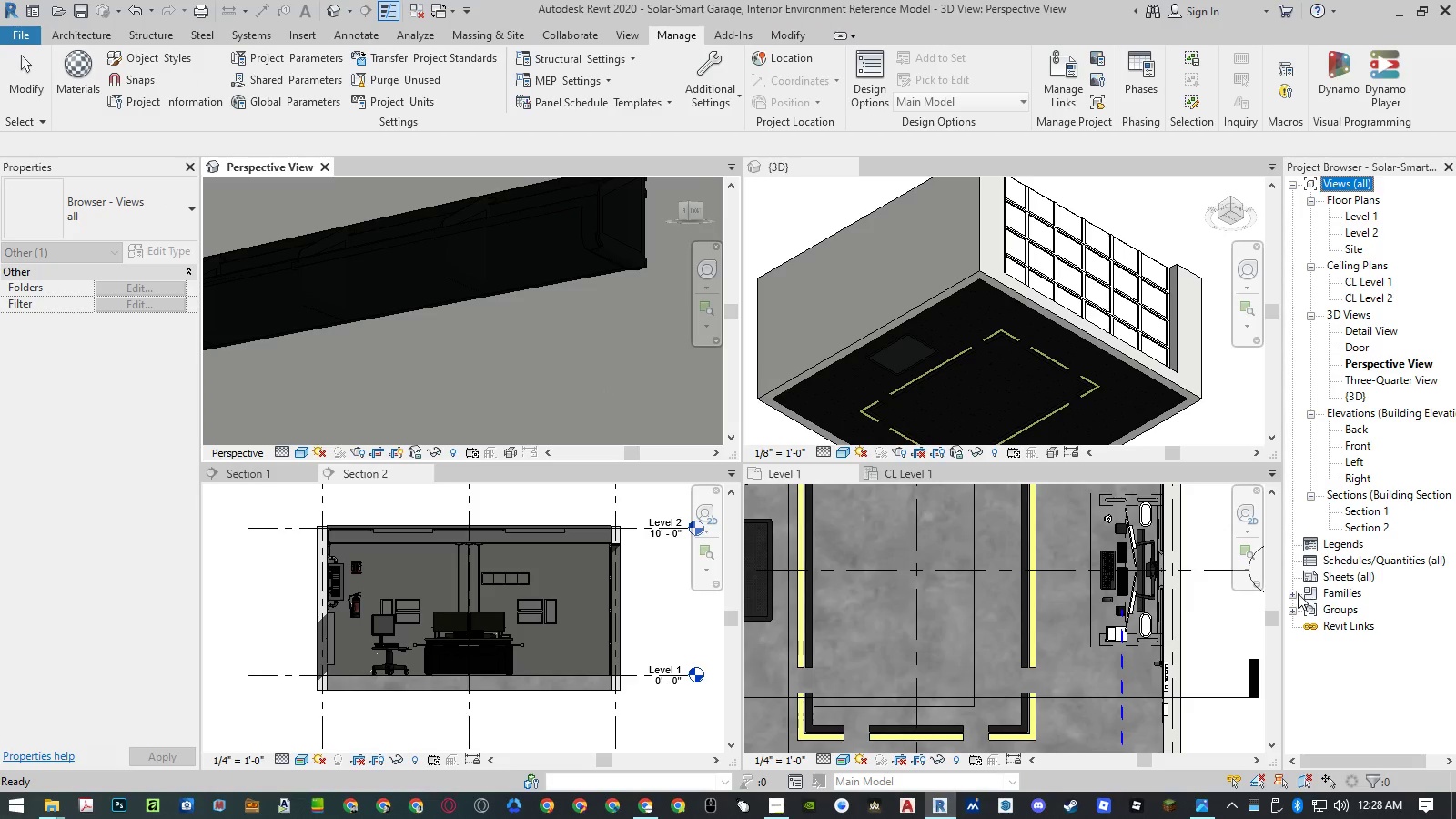 
left_click([1295, 593])
 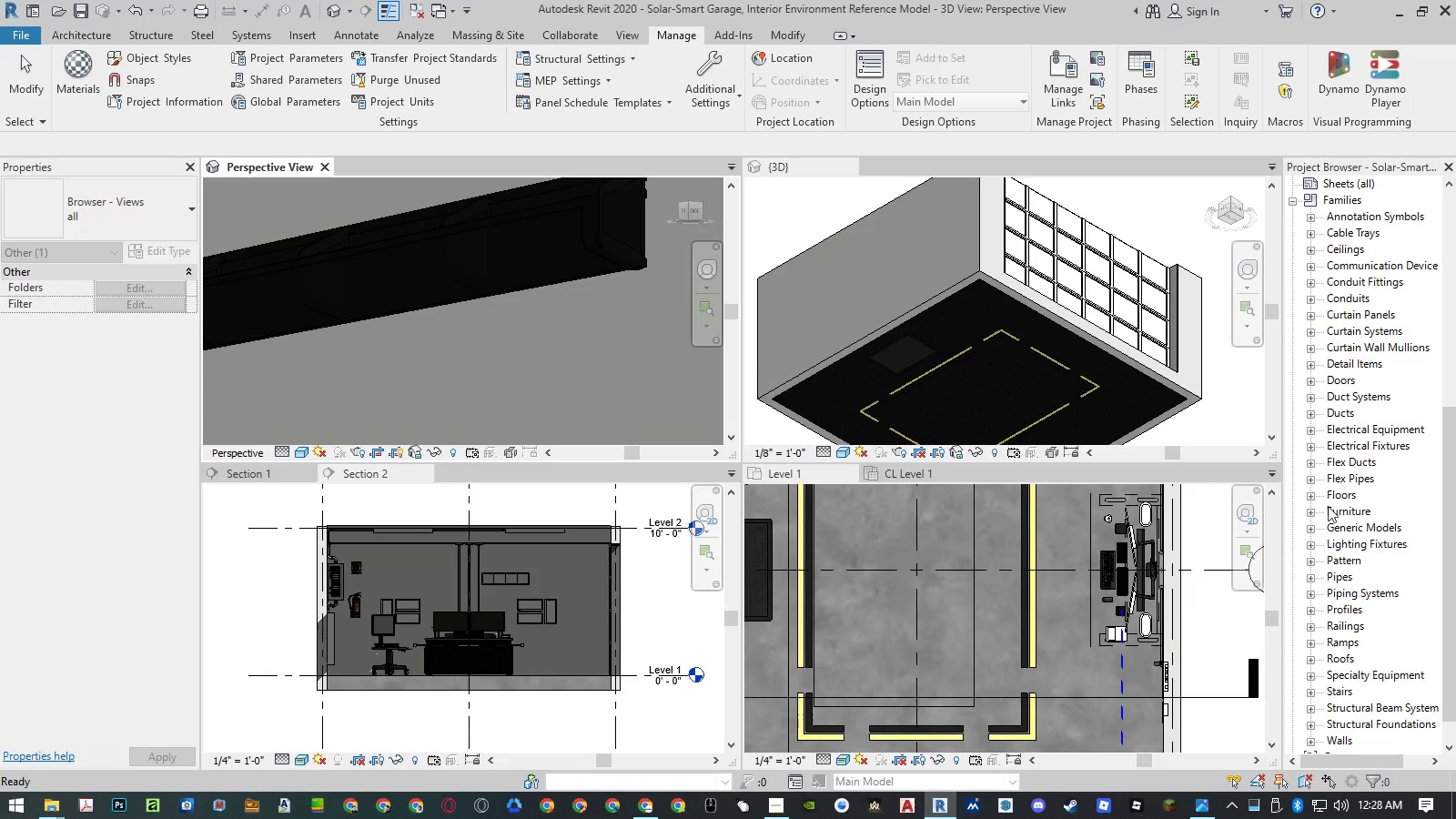 
left_click([1313, 514])
 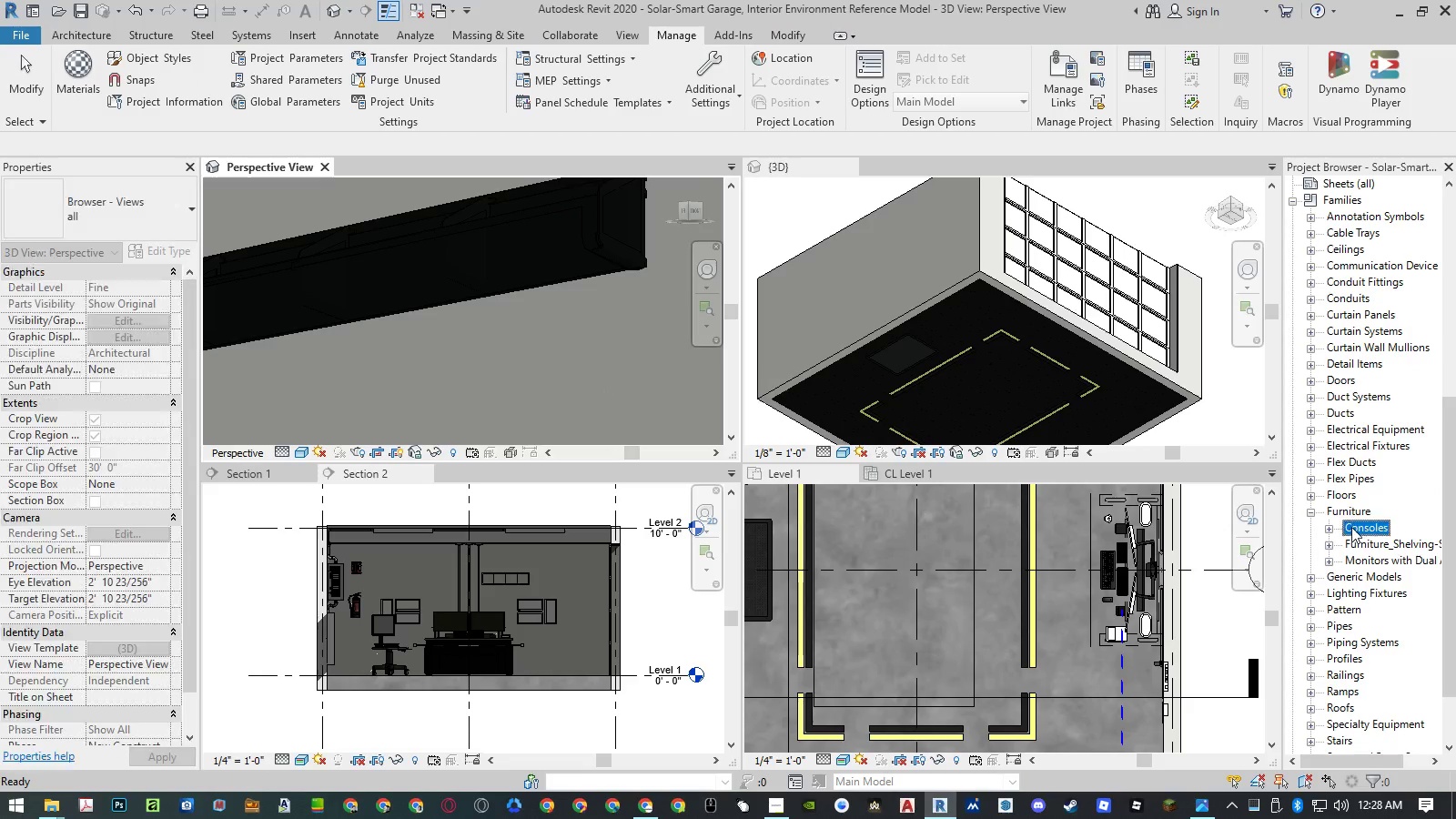 
double_click([1351, 527])
 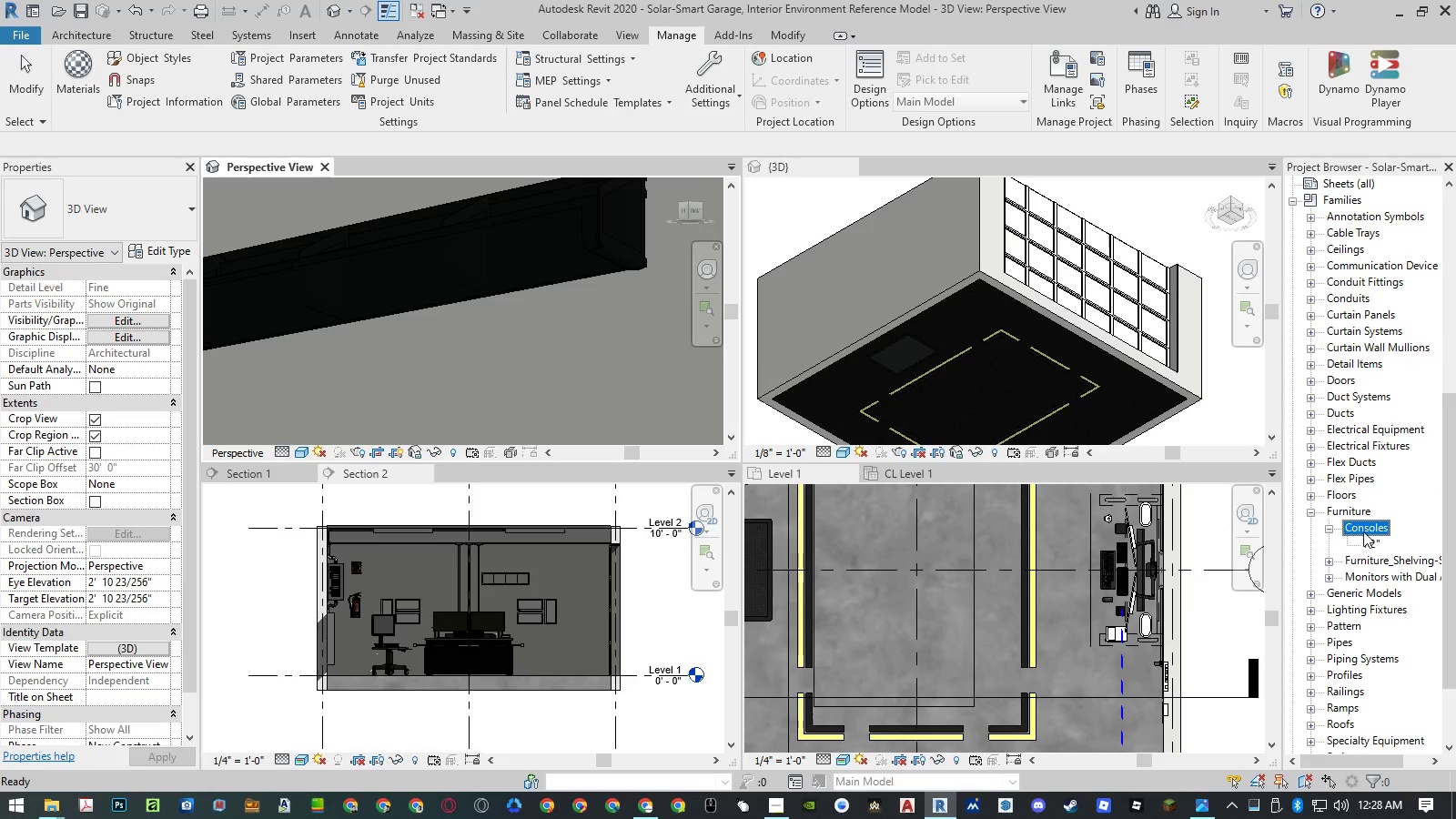 
double_click([1360, 529])
 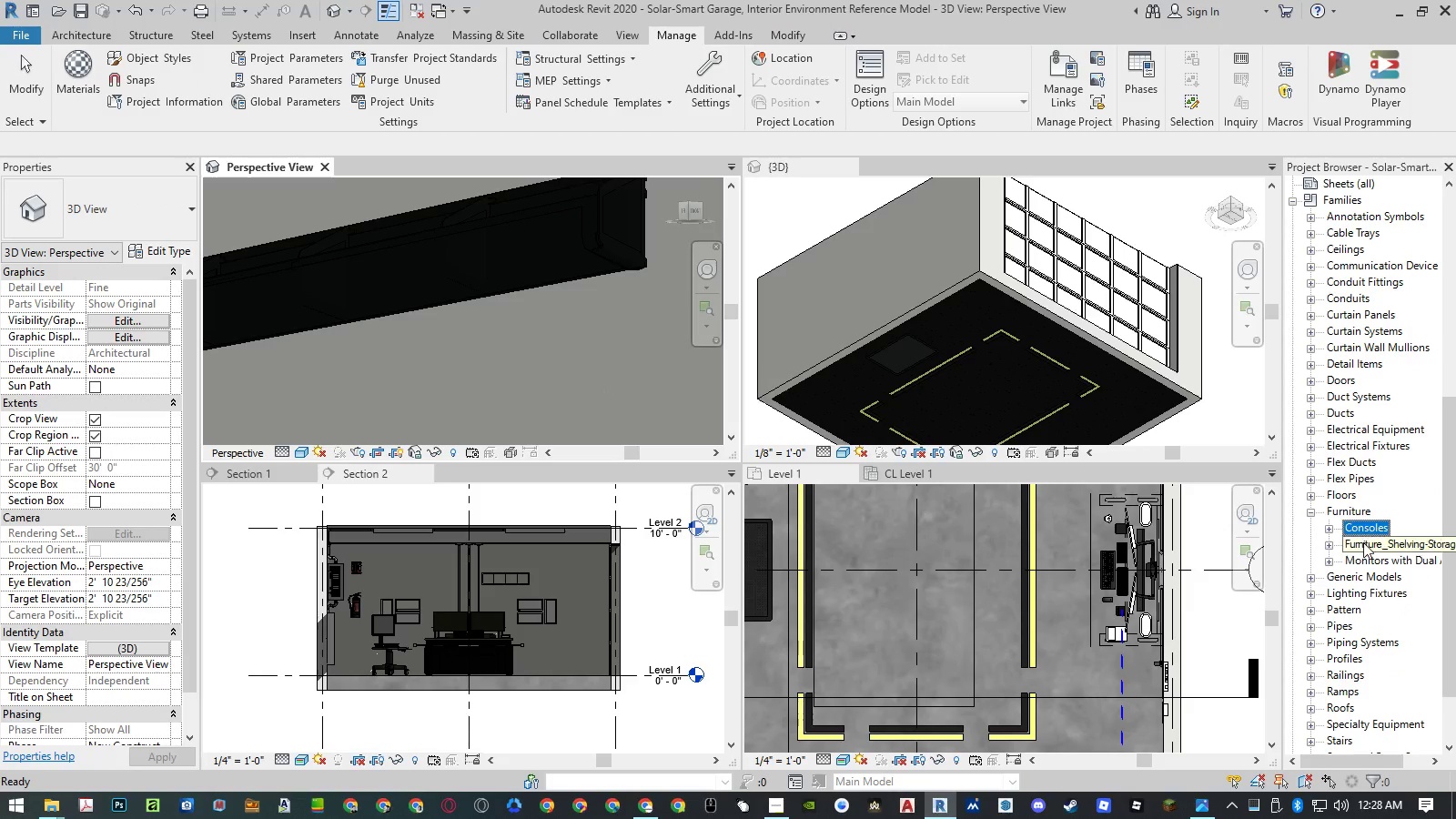 
triple_click([1363, 545])
 